 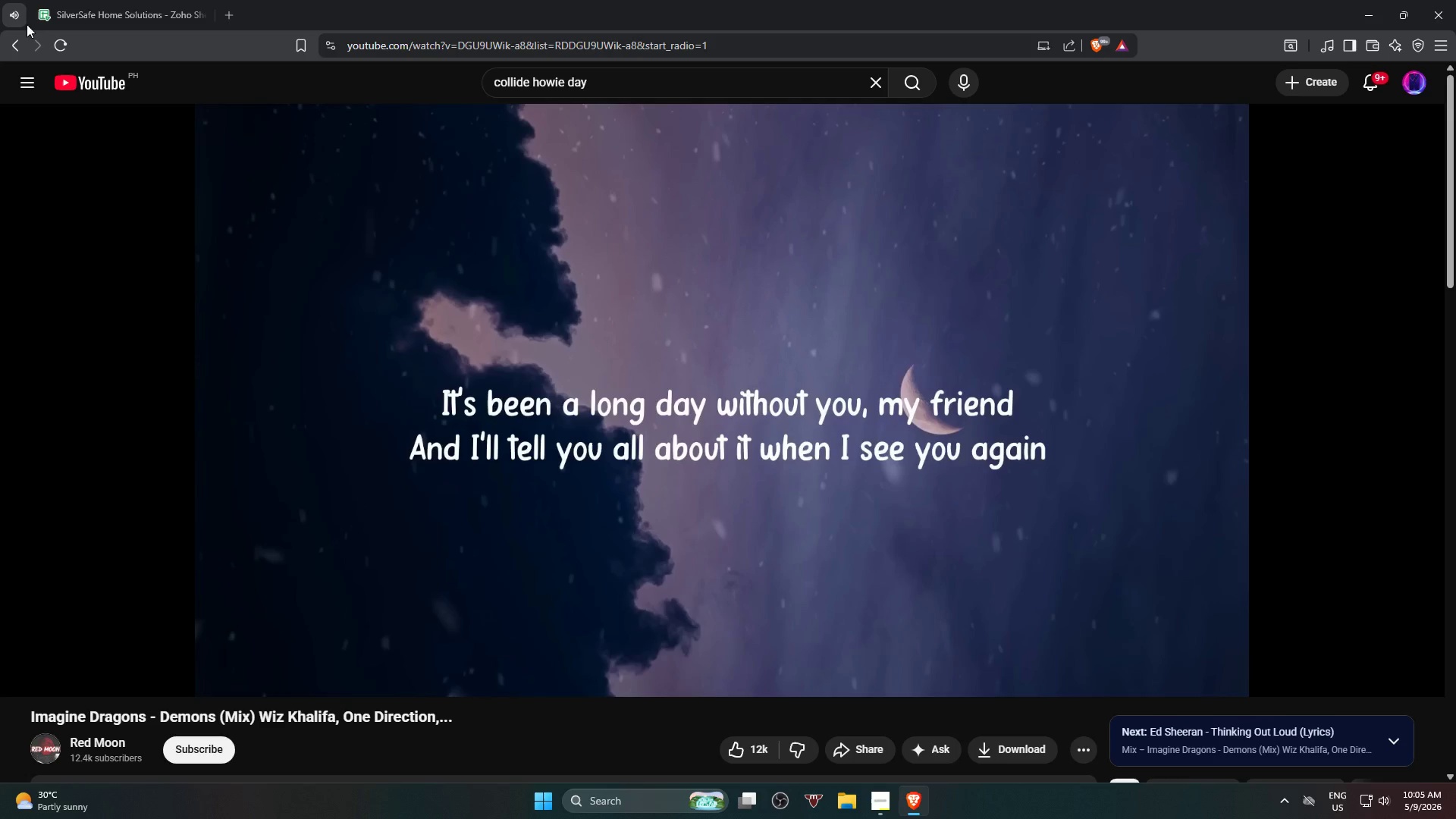 
left_click([929, 480])
 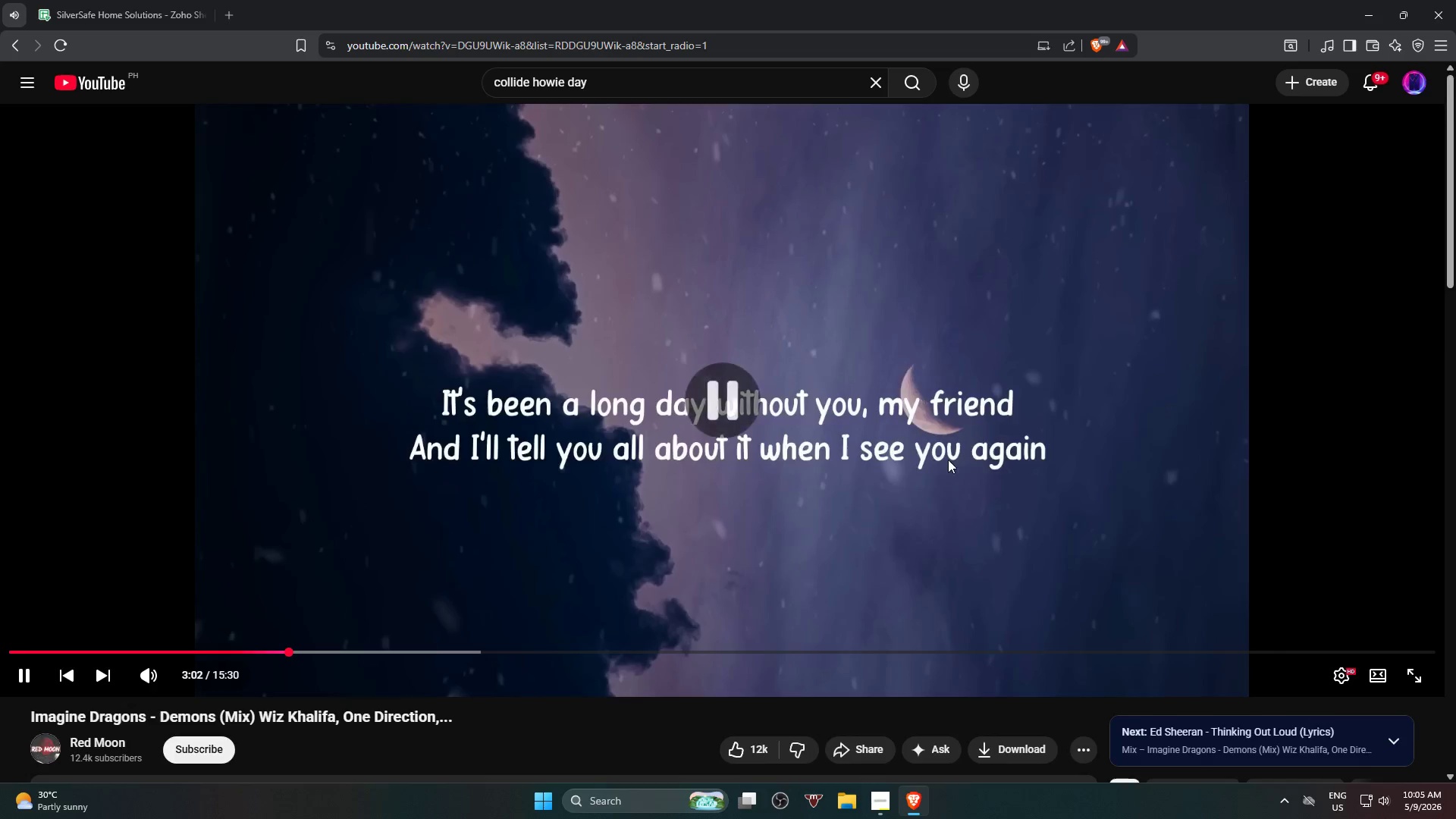 
scroll: coordinate [948, 460], scroll_direction: down, amount: 4.0
 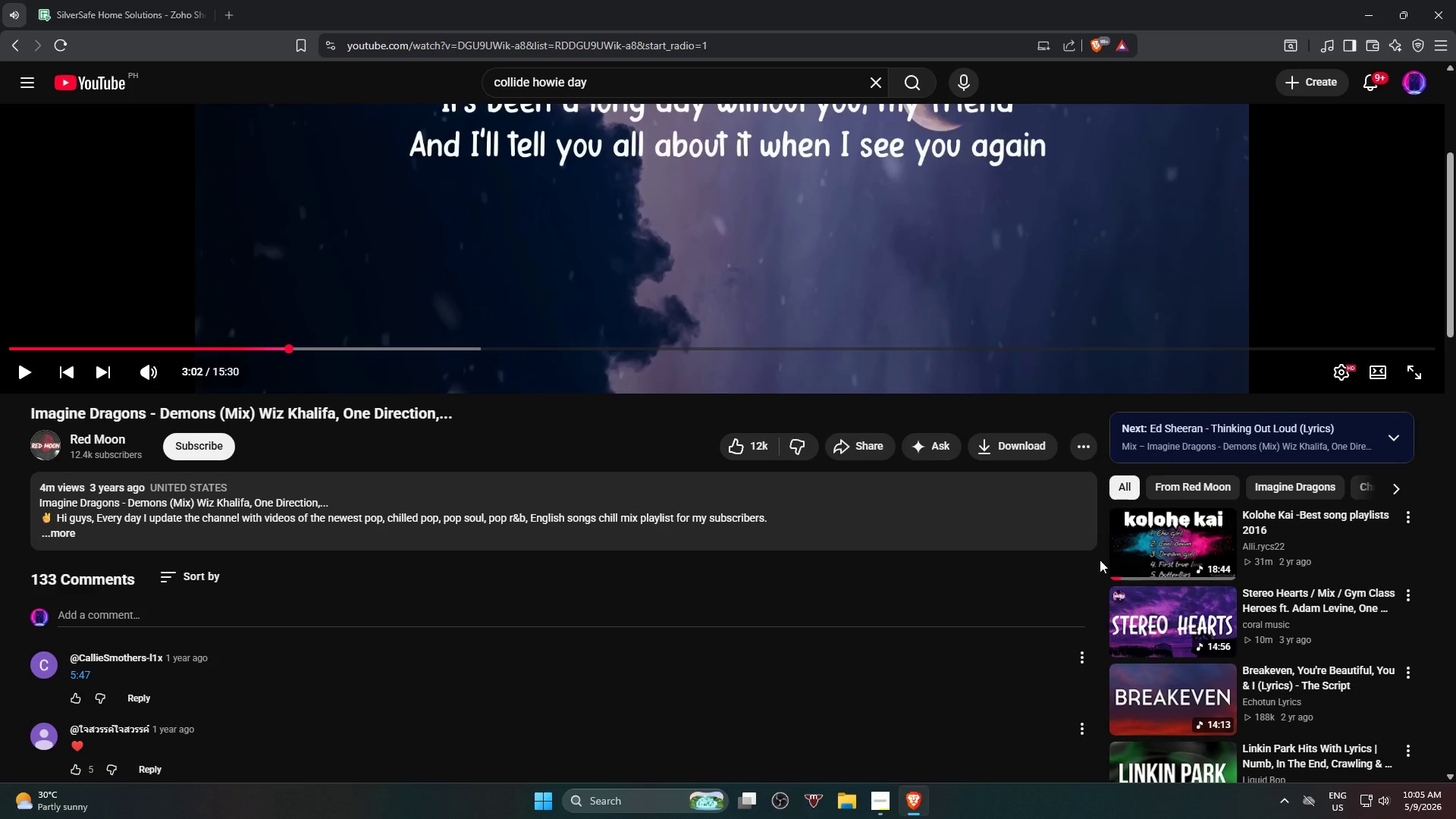 
left_click([1157, 529])
 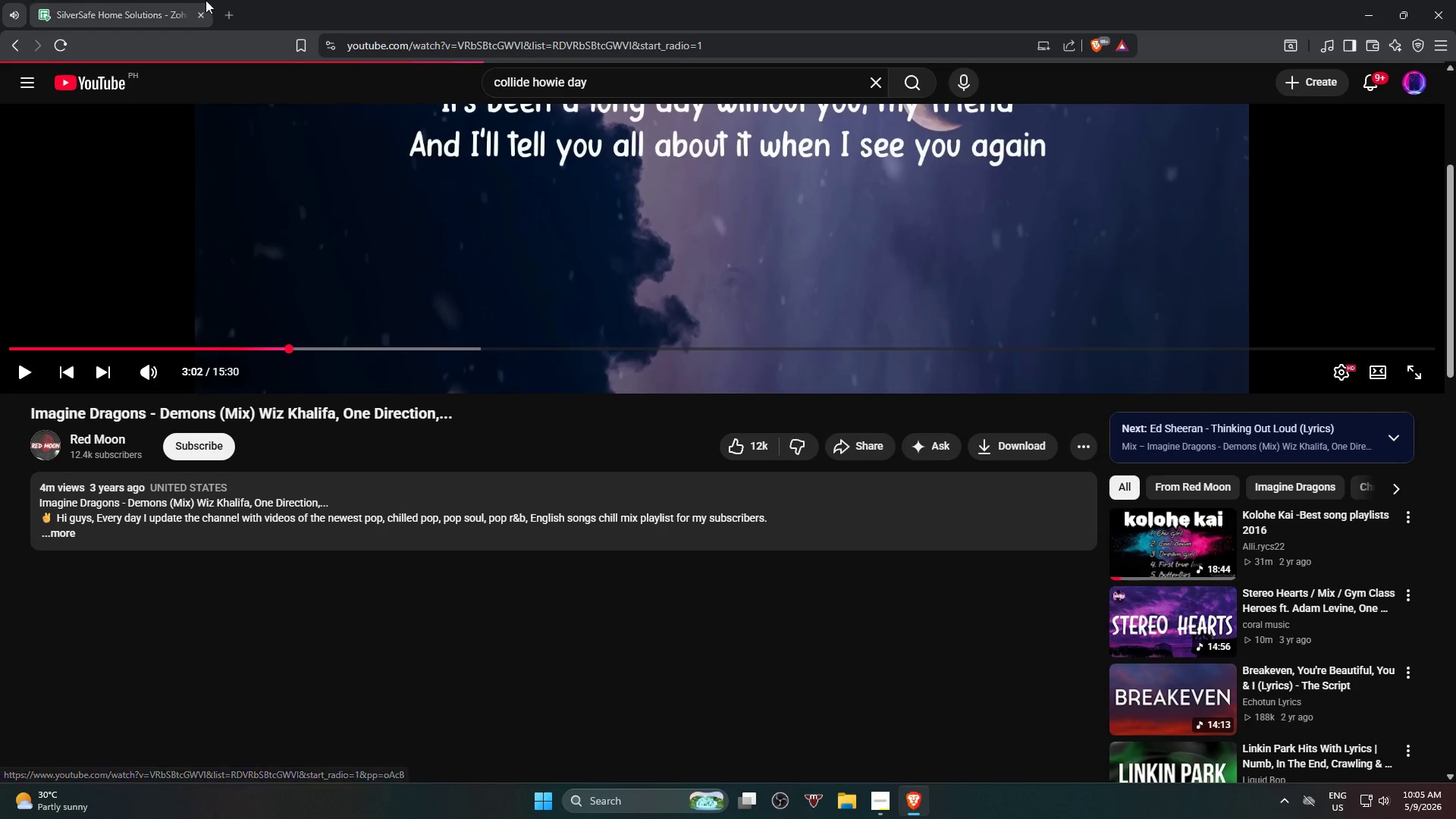 
left_click([174, 0])
 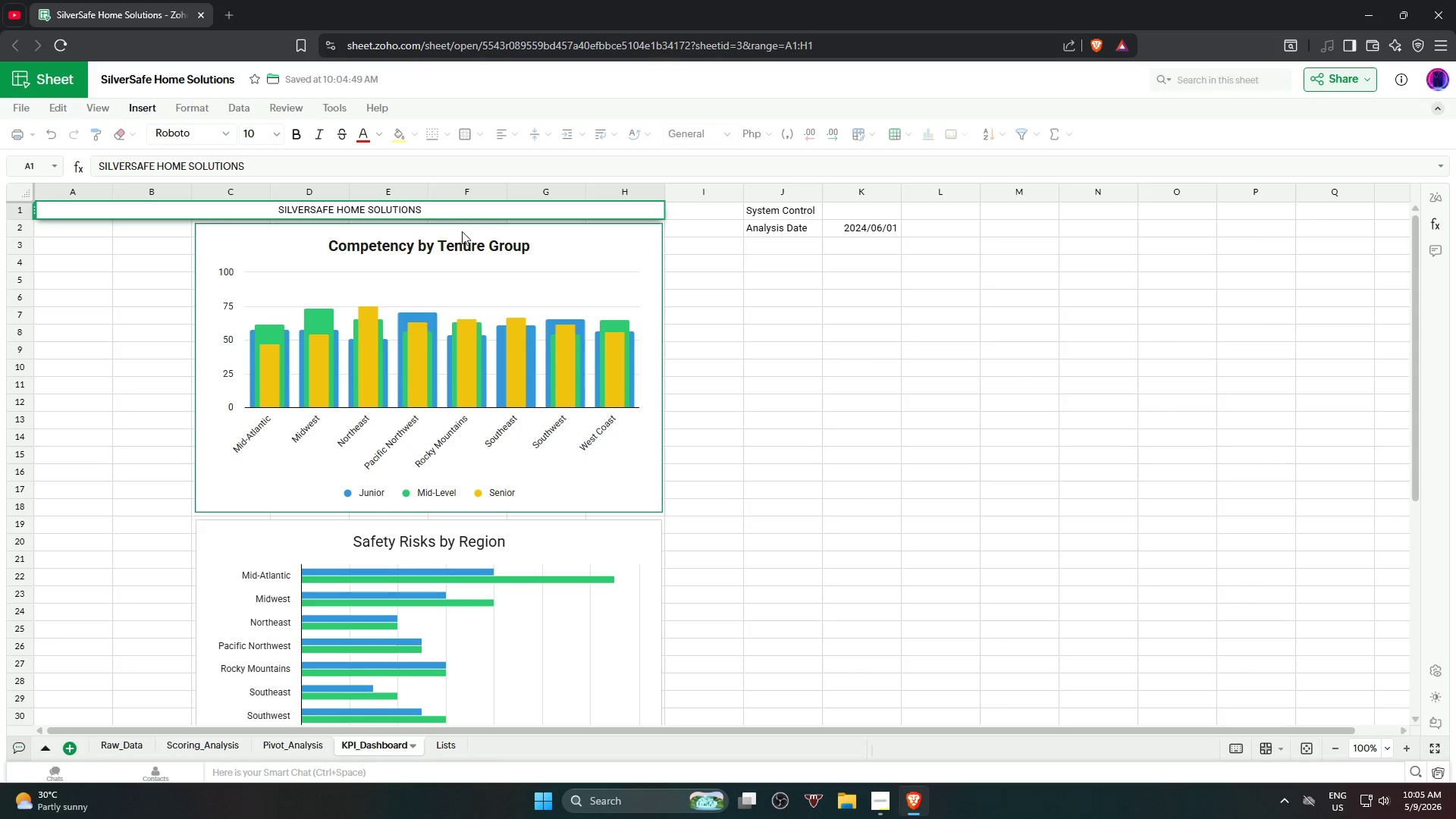 
left_click([453, 206])
 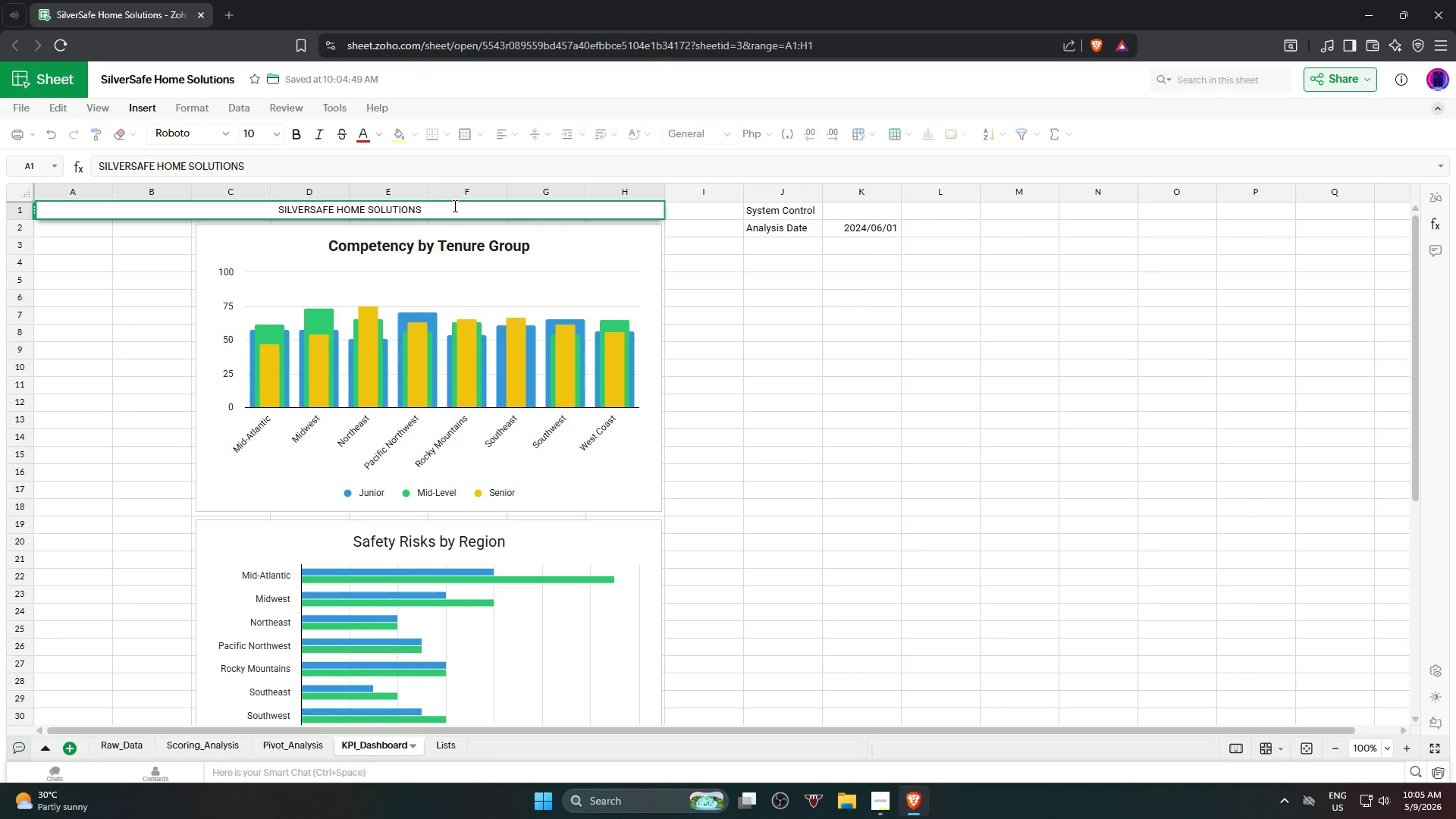 
type( )
key(Backspace)
type(Re)
key(Backspace)
key(Backspace)
type(r)
 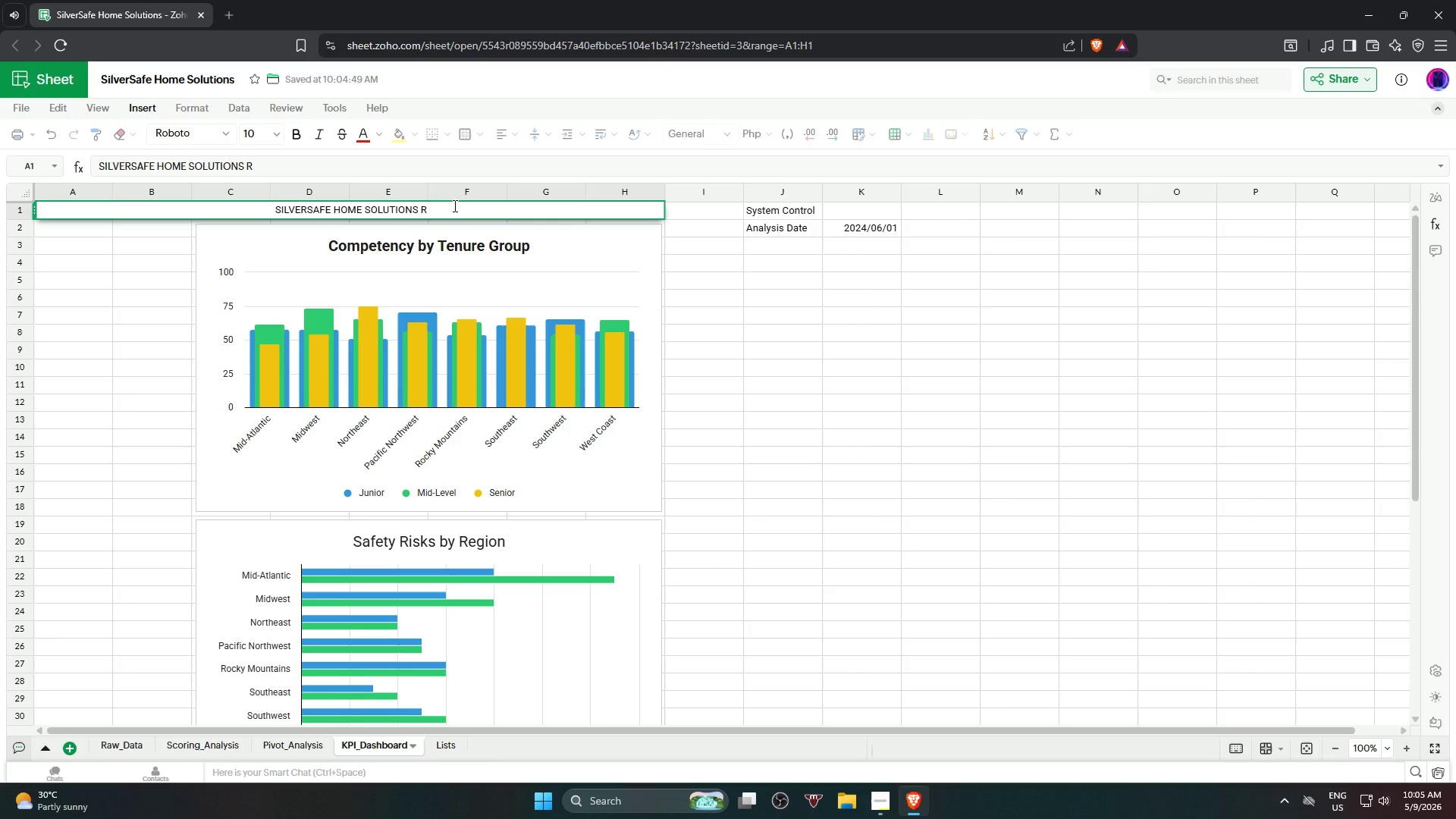 
type(egio)
key(Backspace)
type(ina)
key(Backspace)
key(Backspace)
key(Backspace)
type(onal F)
key(Backspace)
type(Safely & Competency Dashboard)
 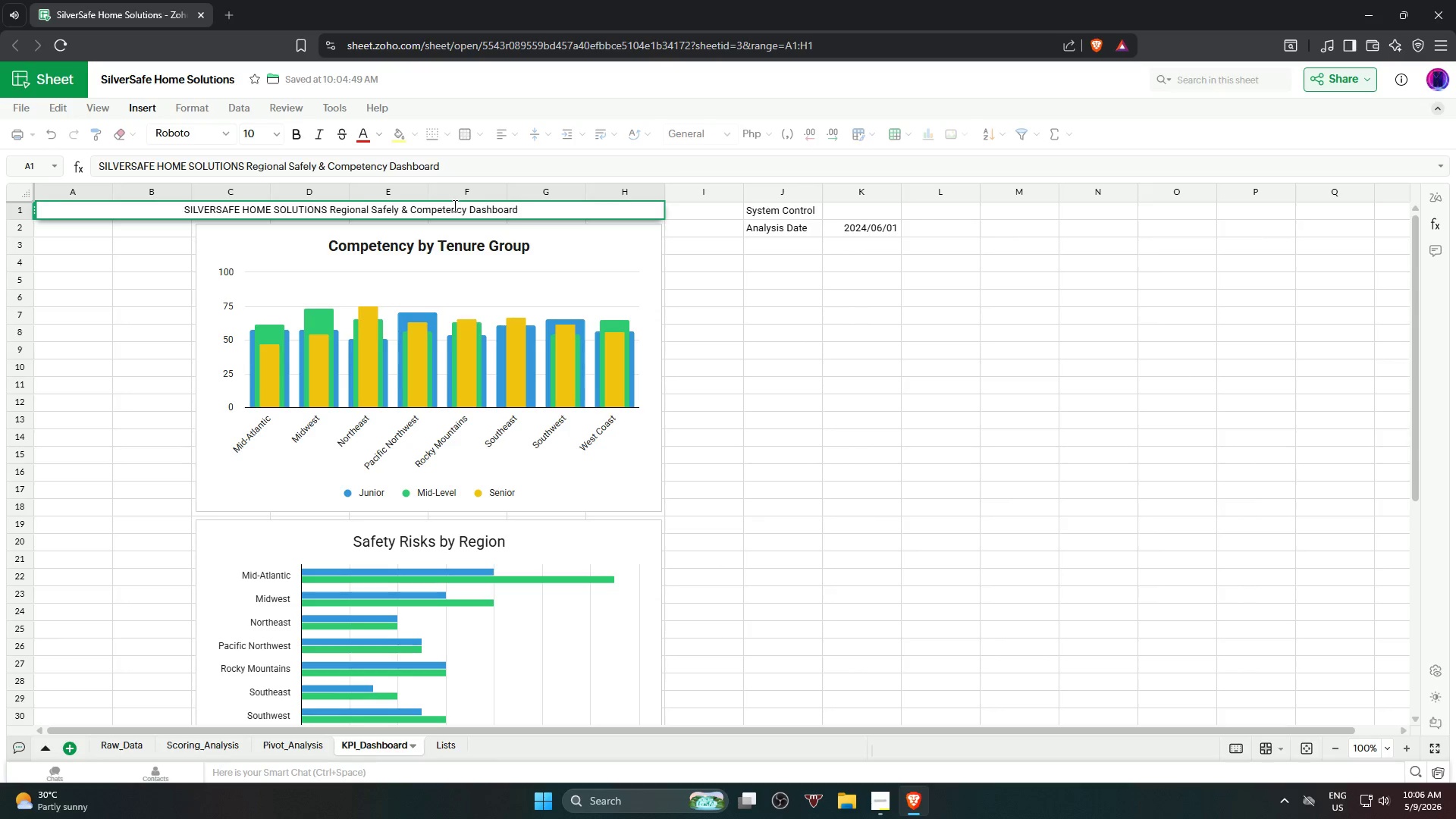 
key(Enter)
 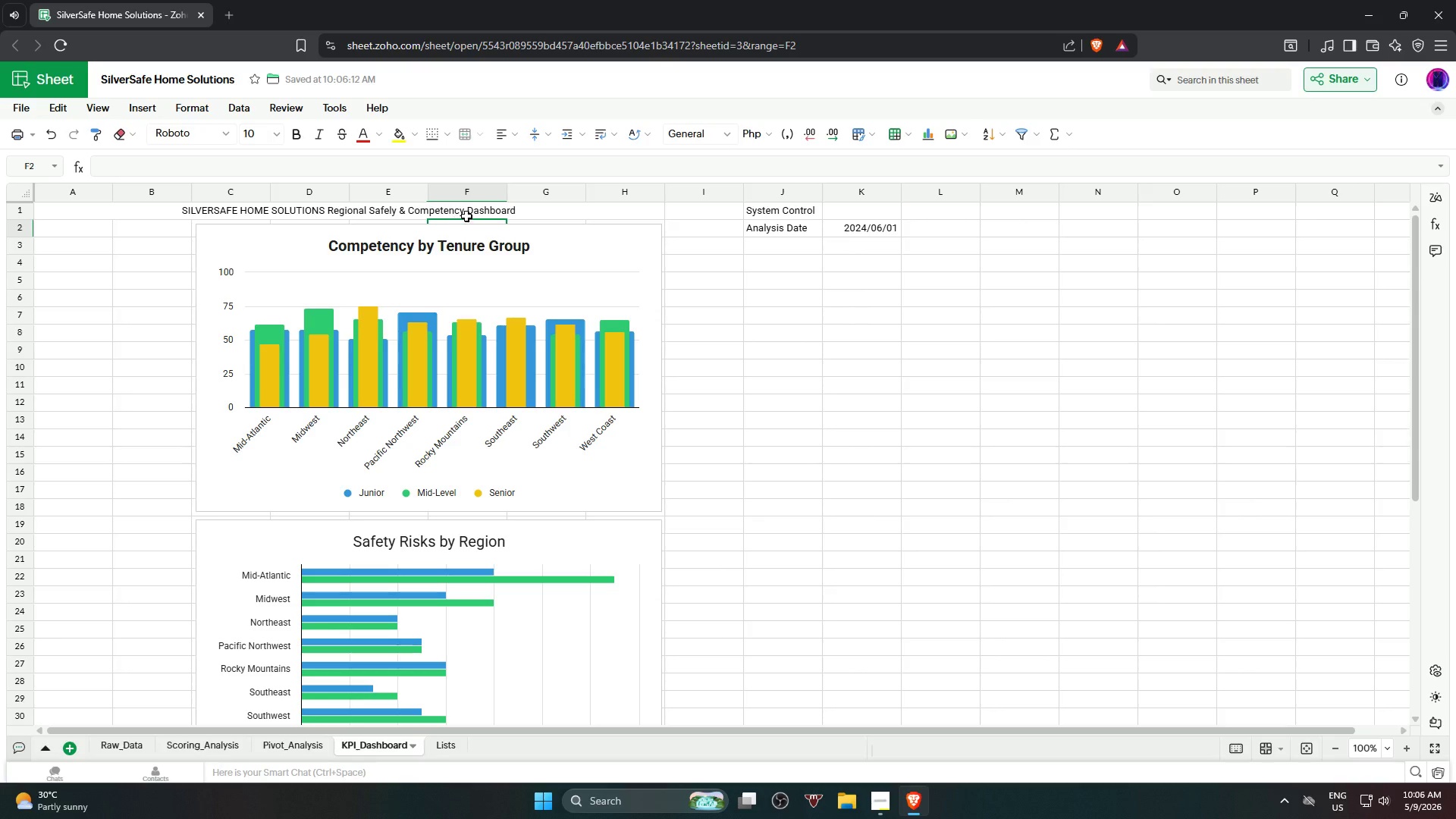 
left_click([475, 207])
 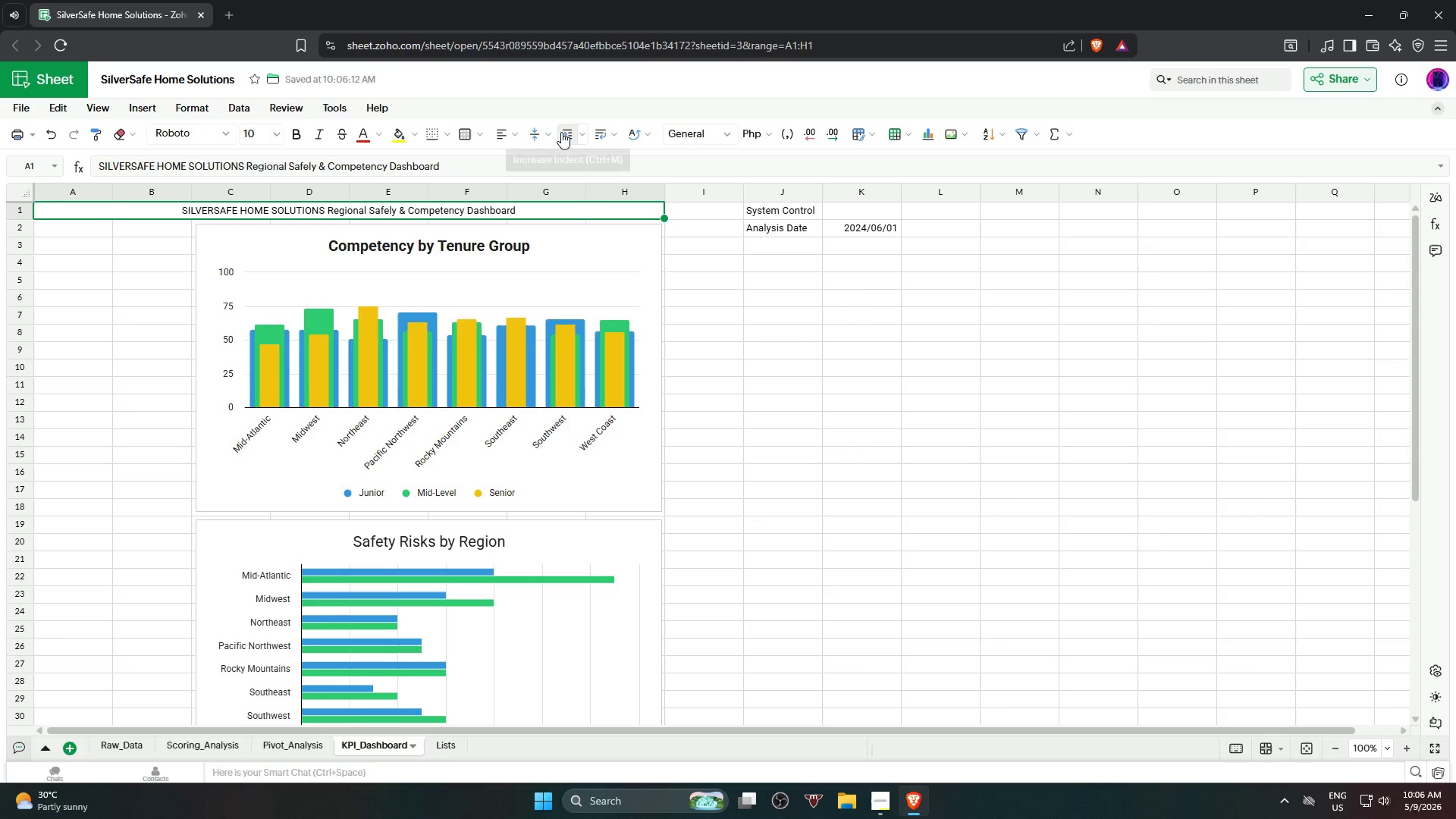 
left_click([504, 132])
 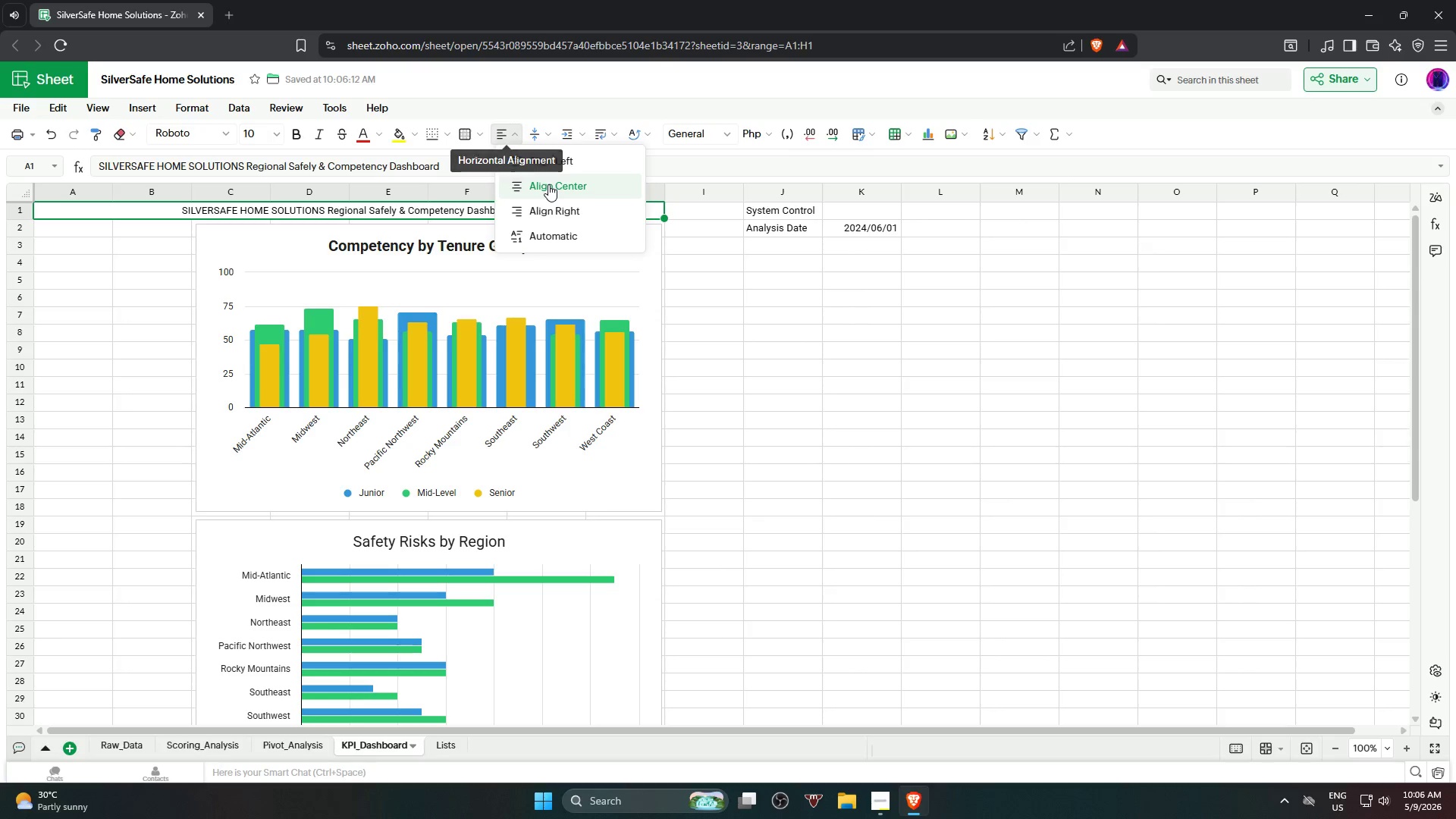 
left_click([548, 184])
 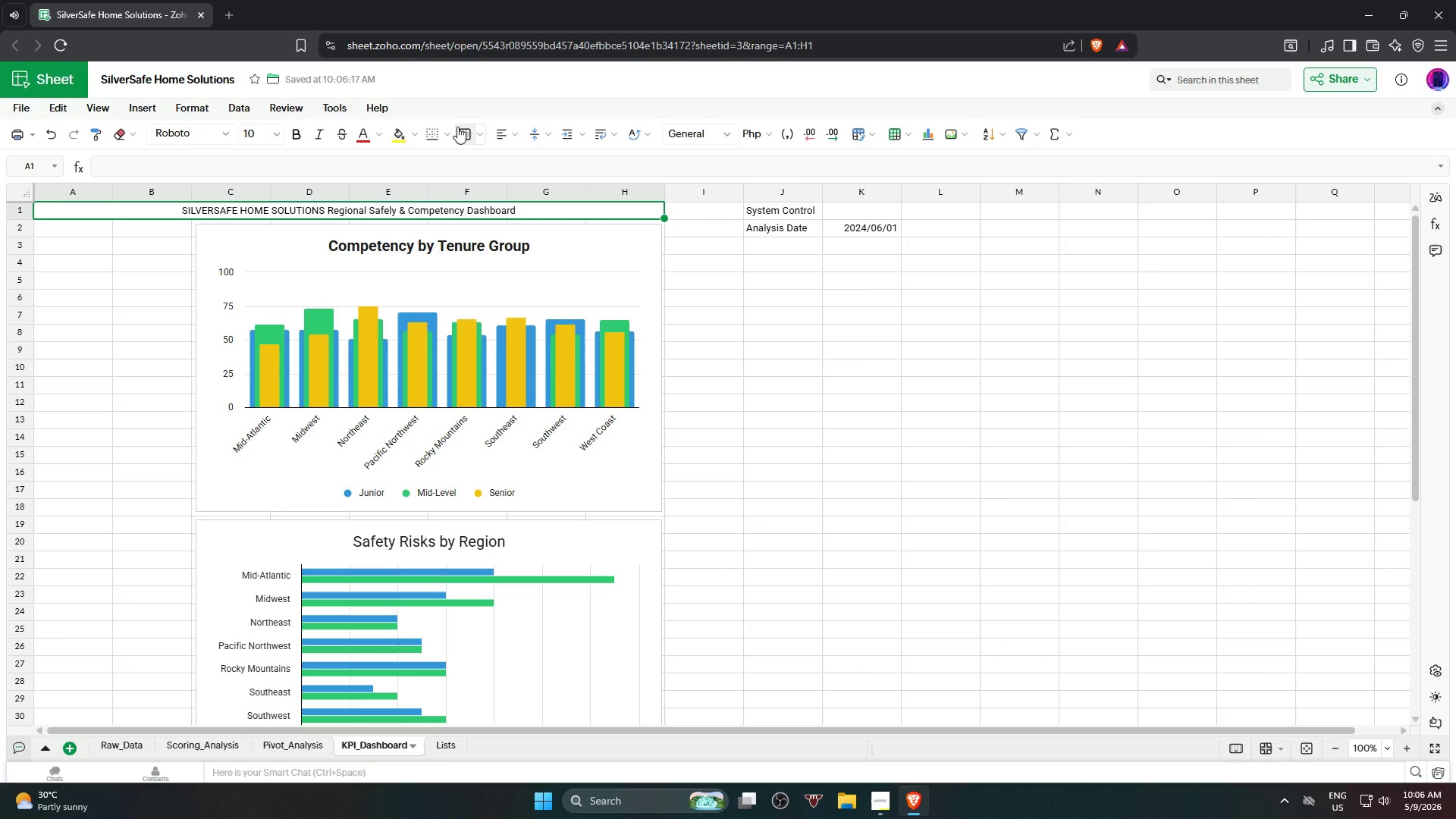 
left_click([503, 132])
 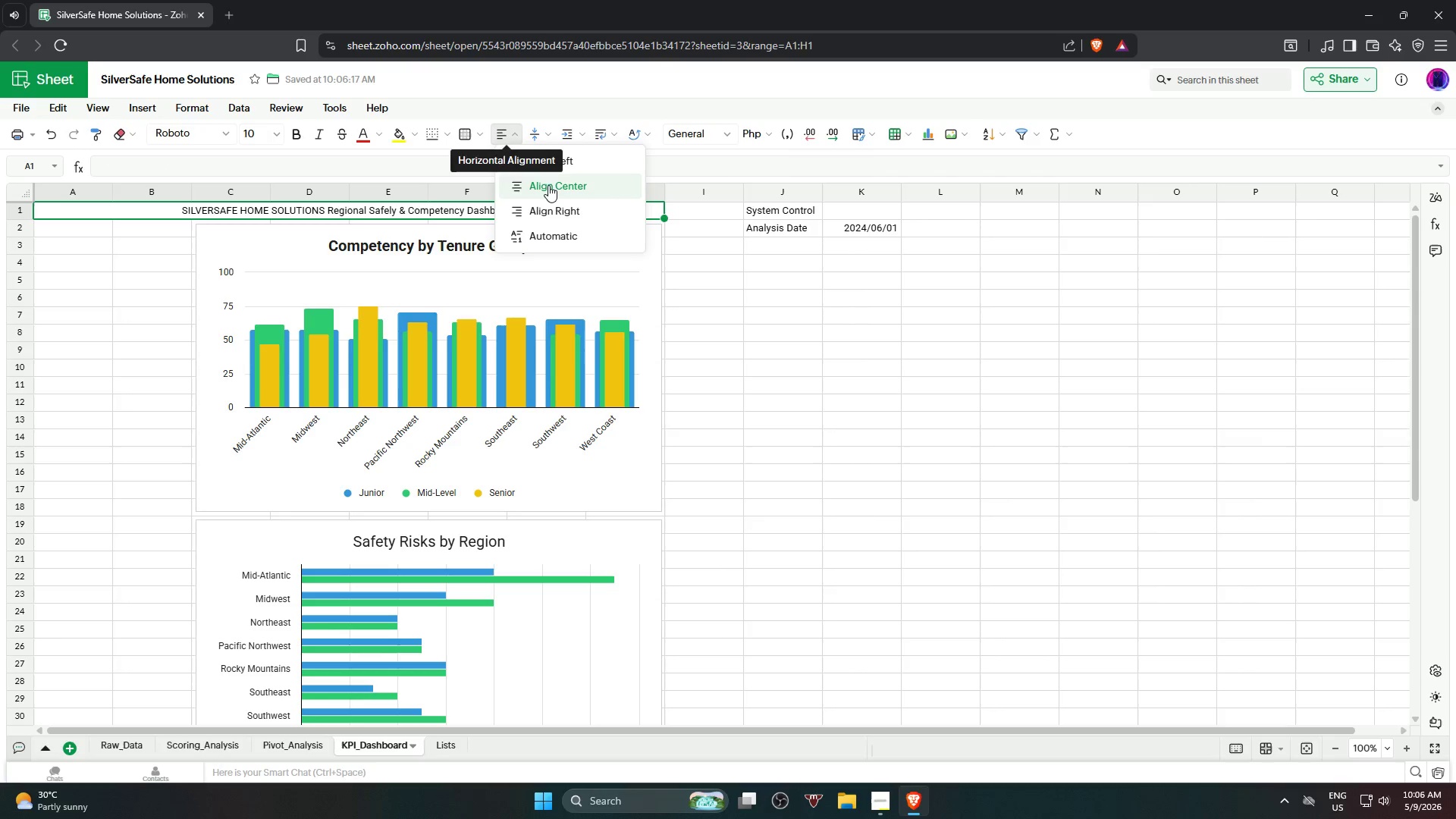 
left_click([548, 185])
 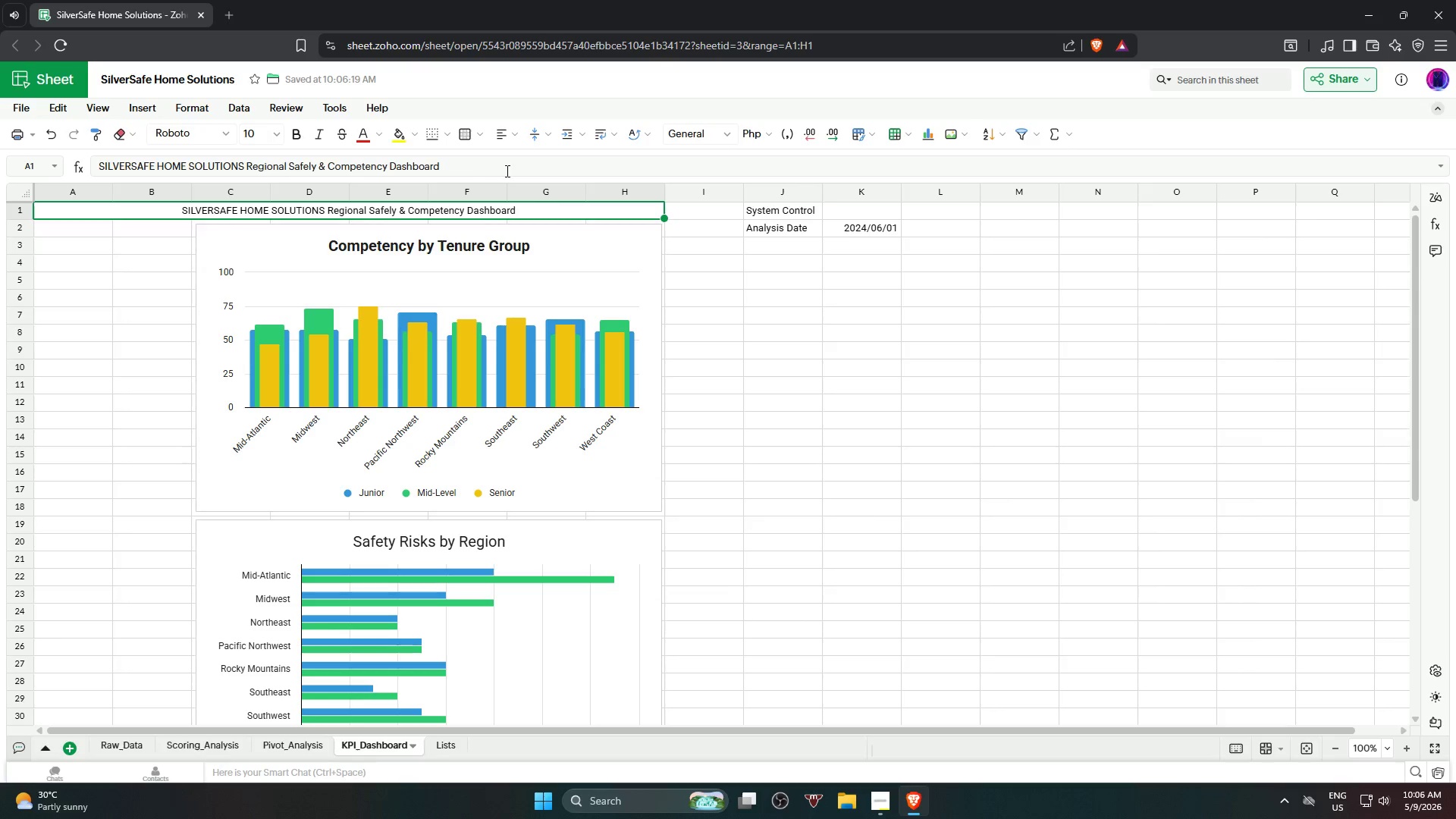 
wait(7.72)
 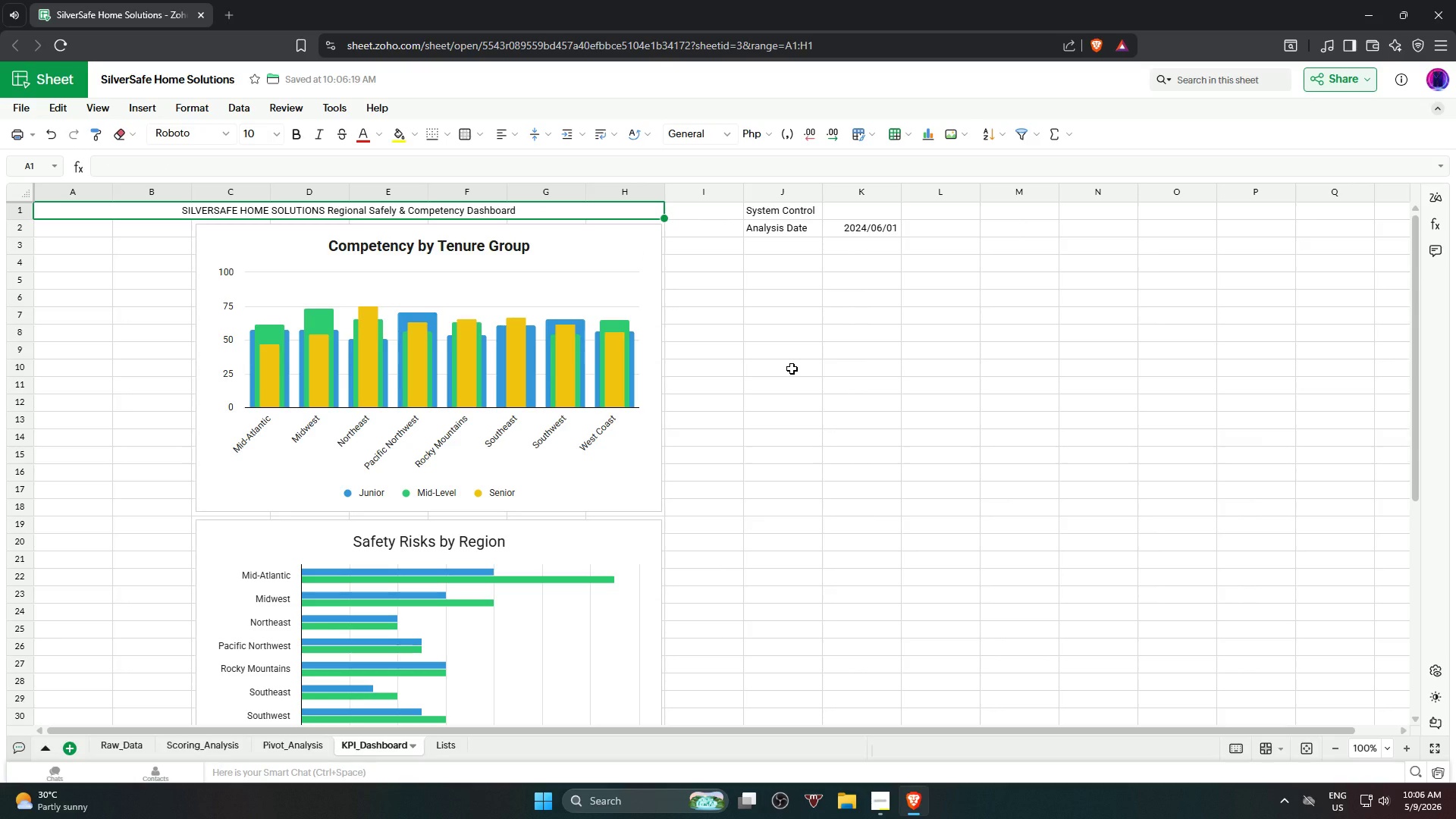 
left_click([304, 133])
 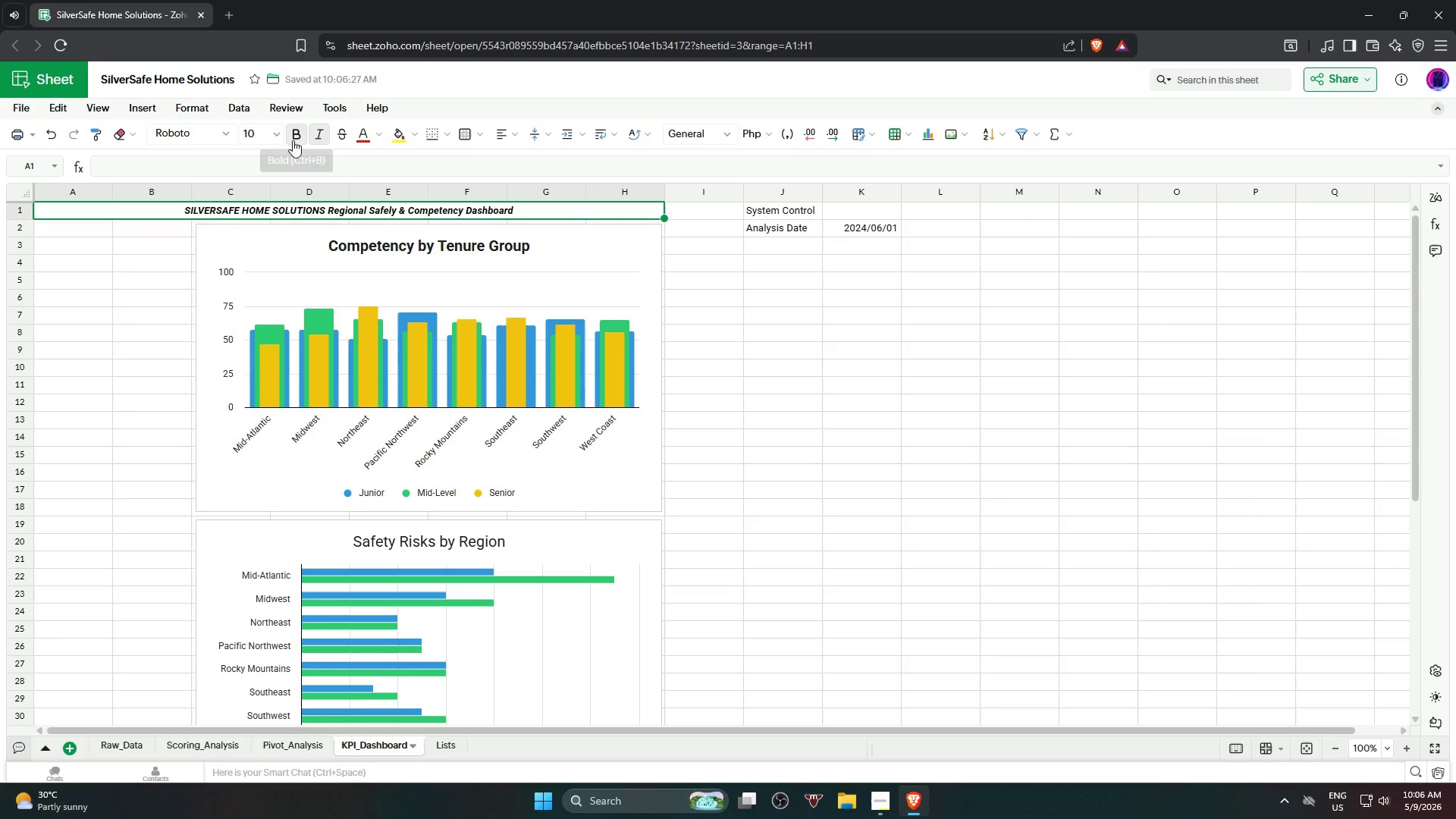 
left_click([278, 136])
 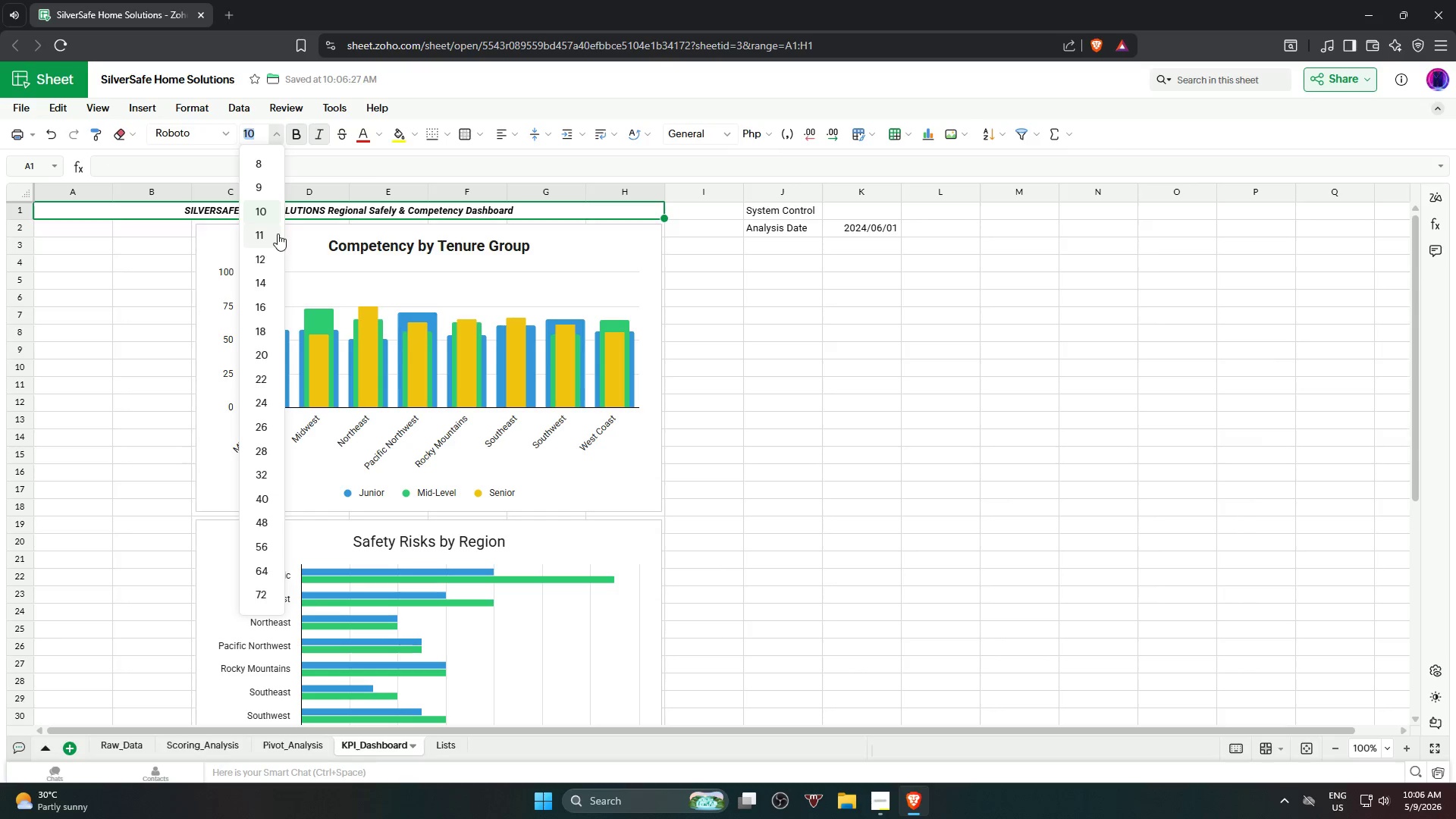 
left_click([266, 262])
 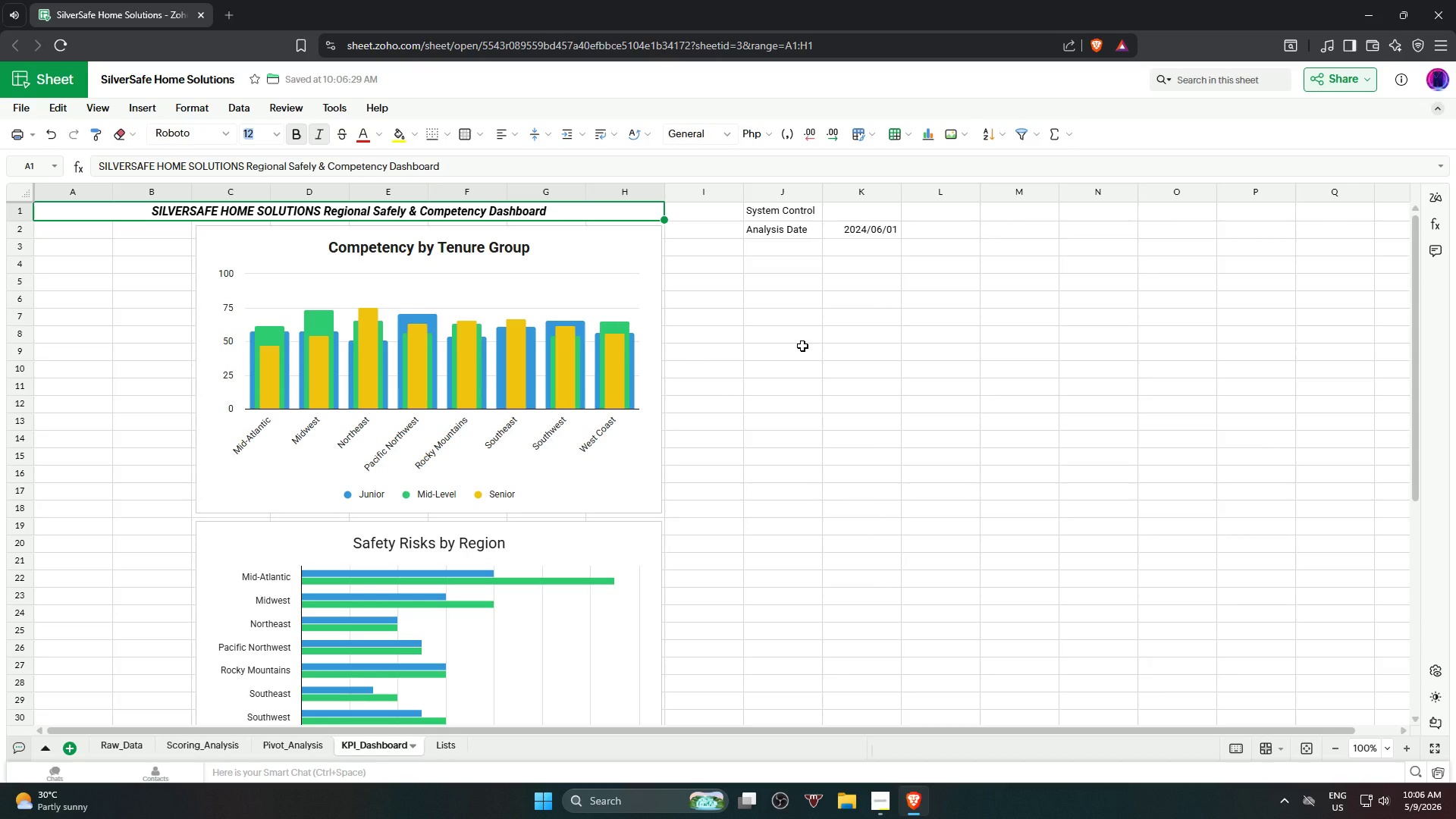 
wait(9.58)
 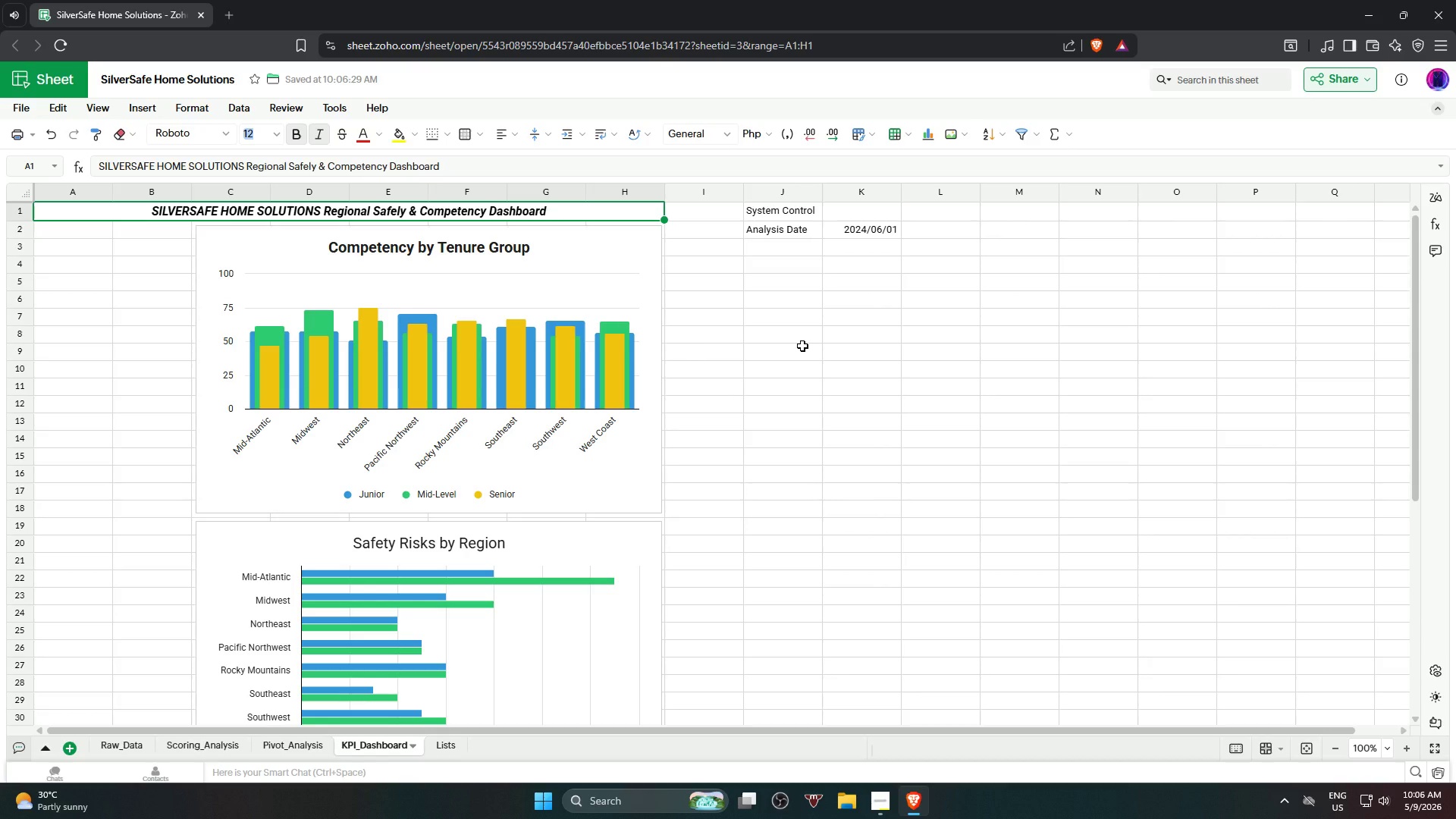 
left_click([376, 207])
 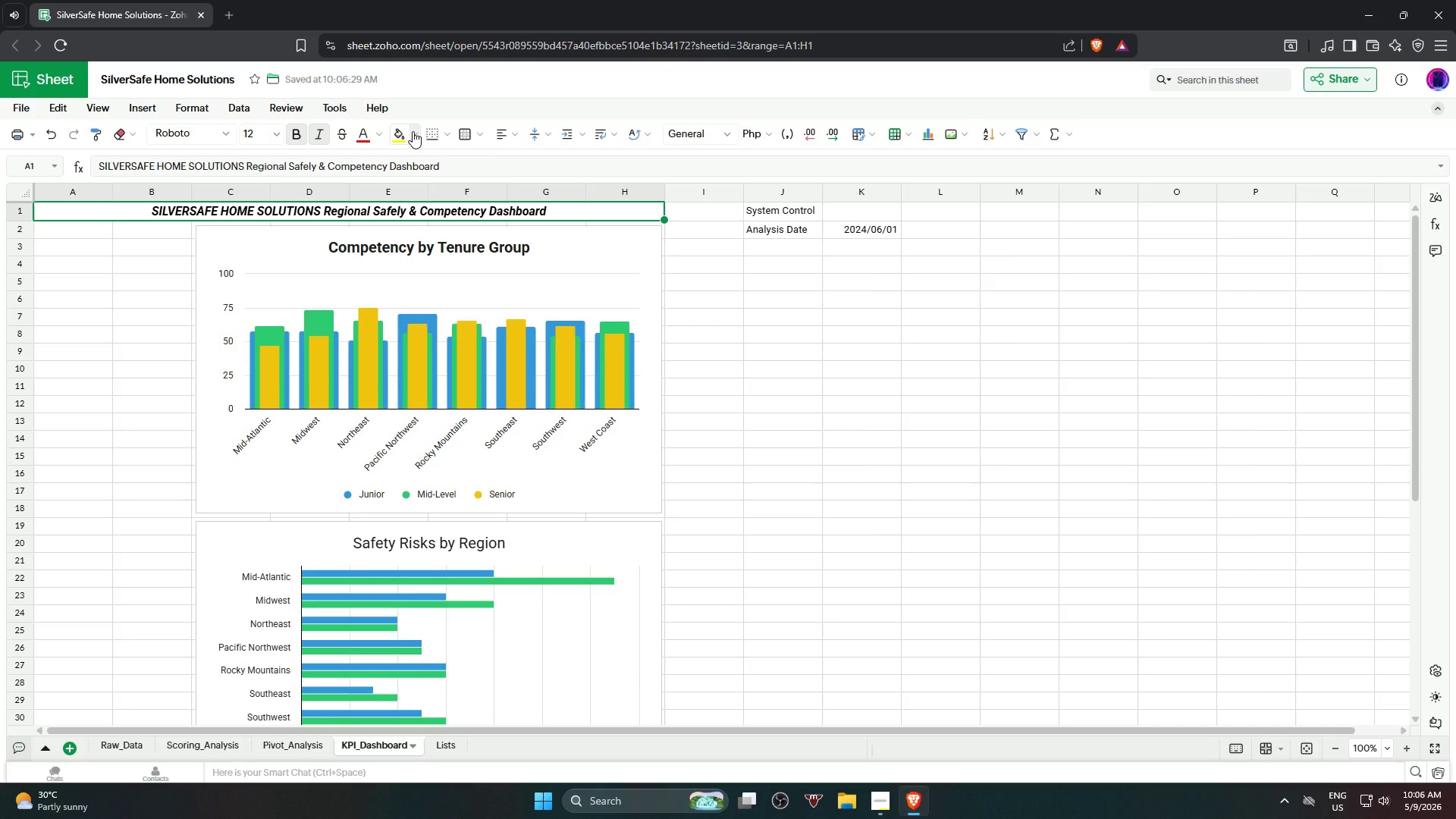 
wait(6.58)
 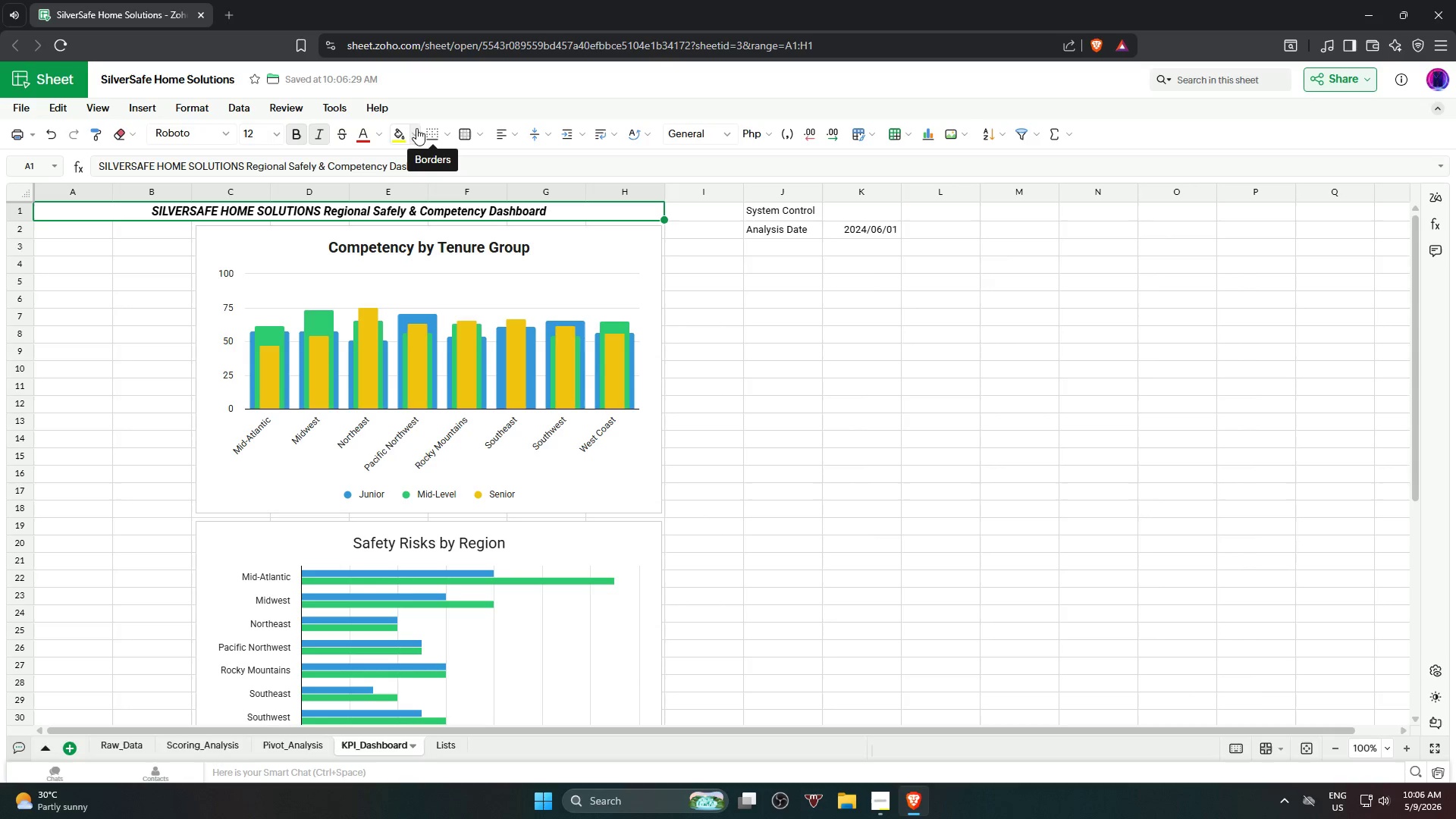 
left_click([413, 131])
 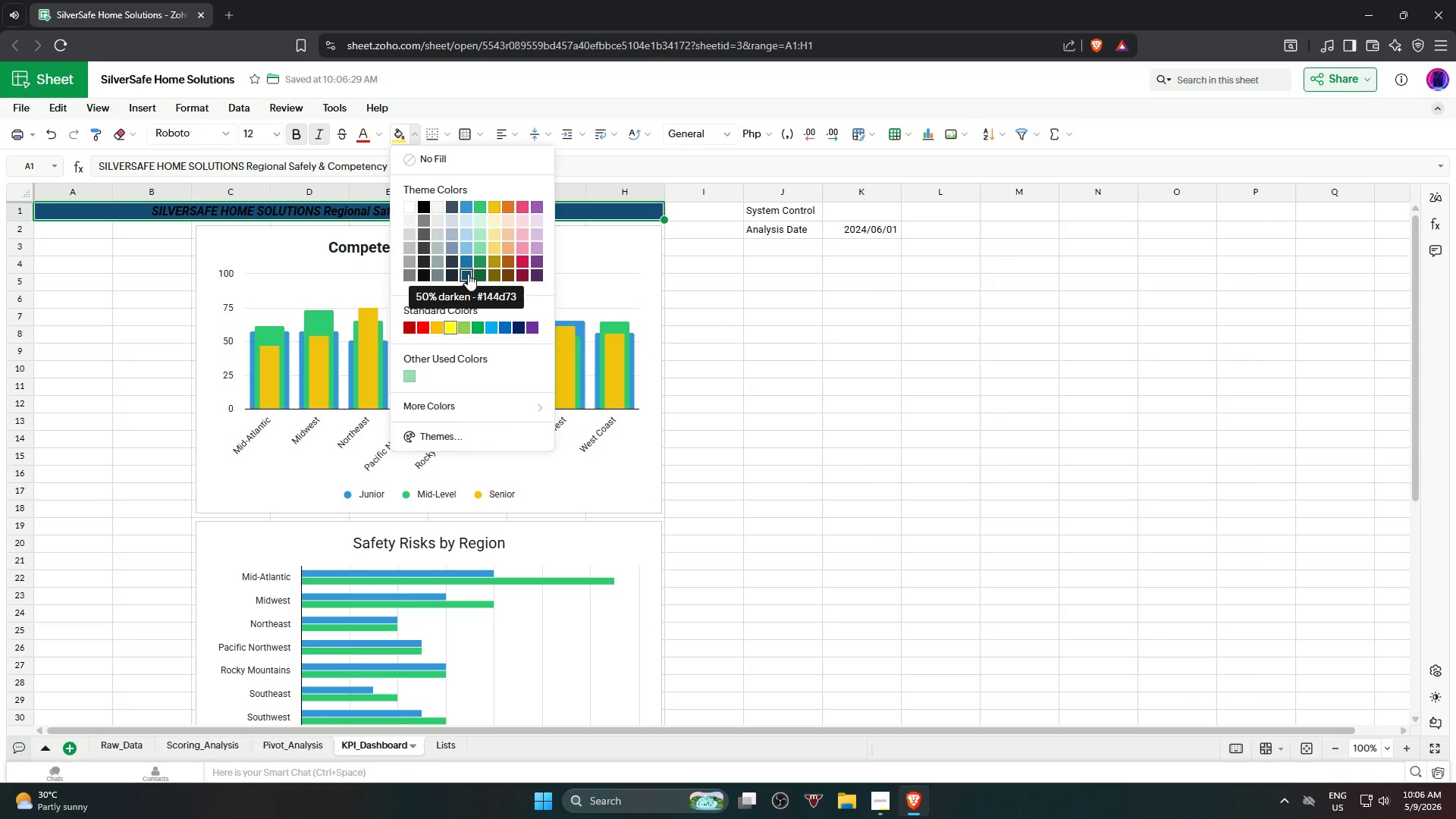 
left_click([468, 274])
 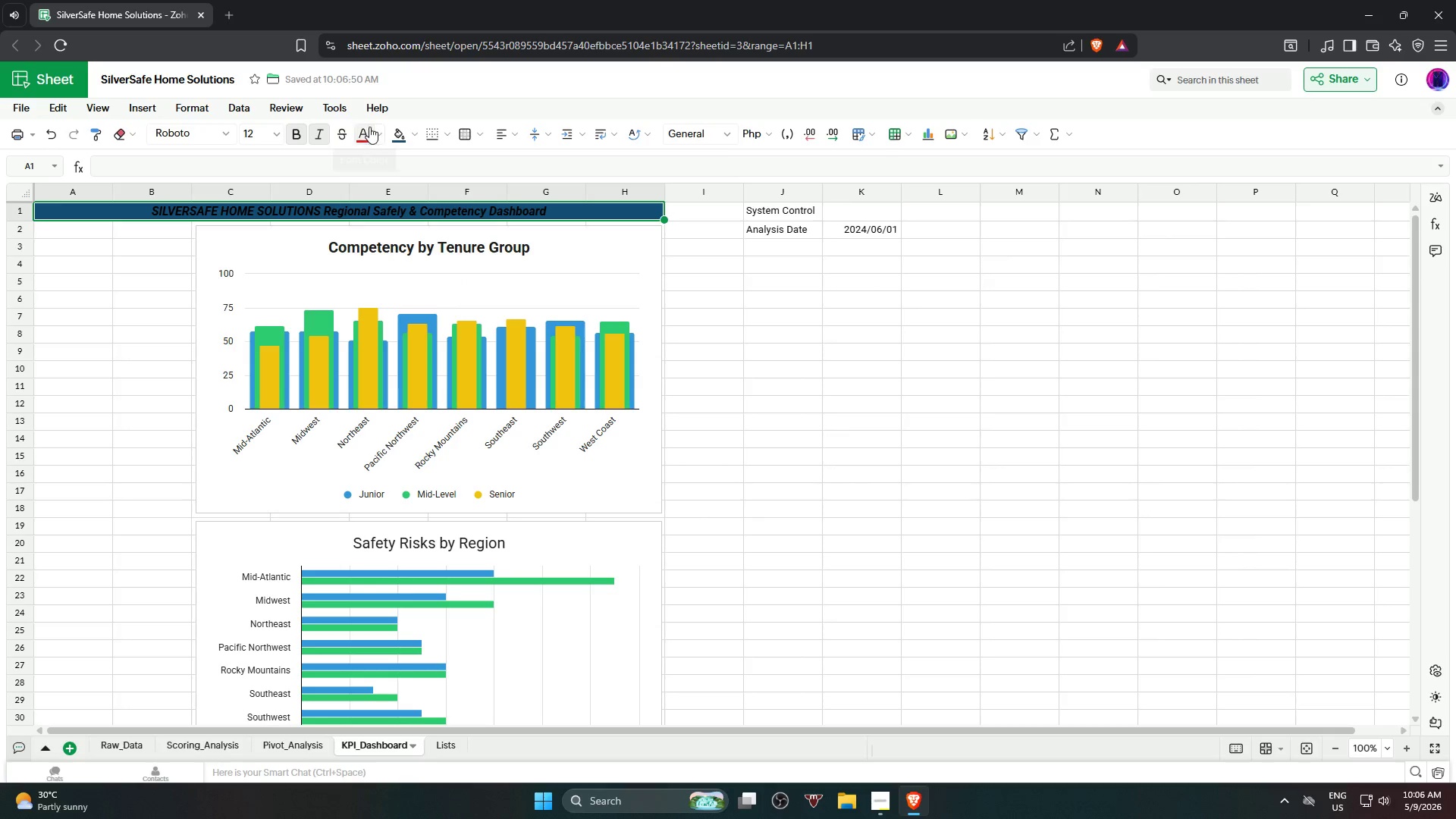 
left_click([381, 132])
 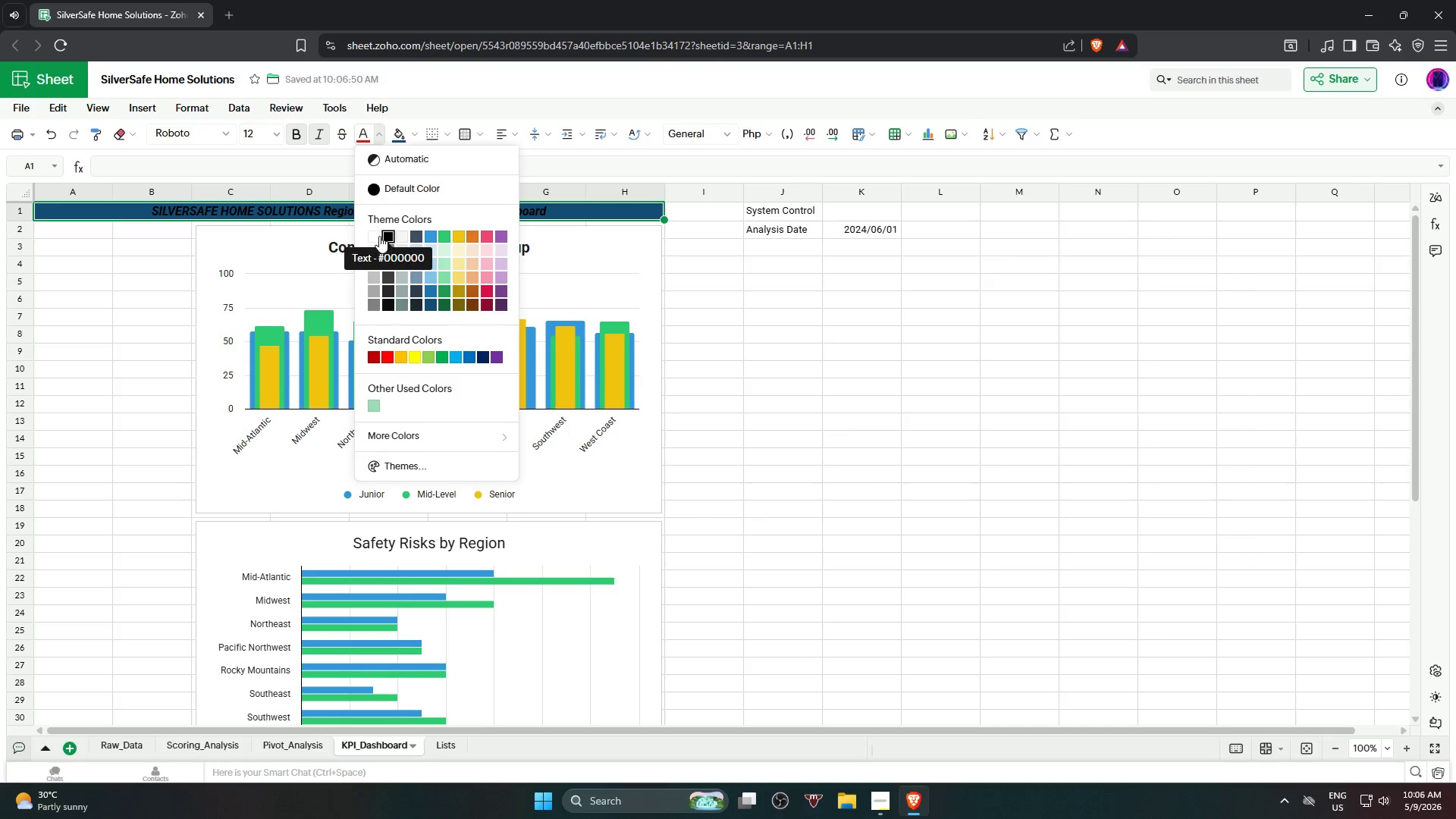 
left_click([373, 236])
 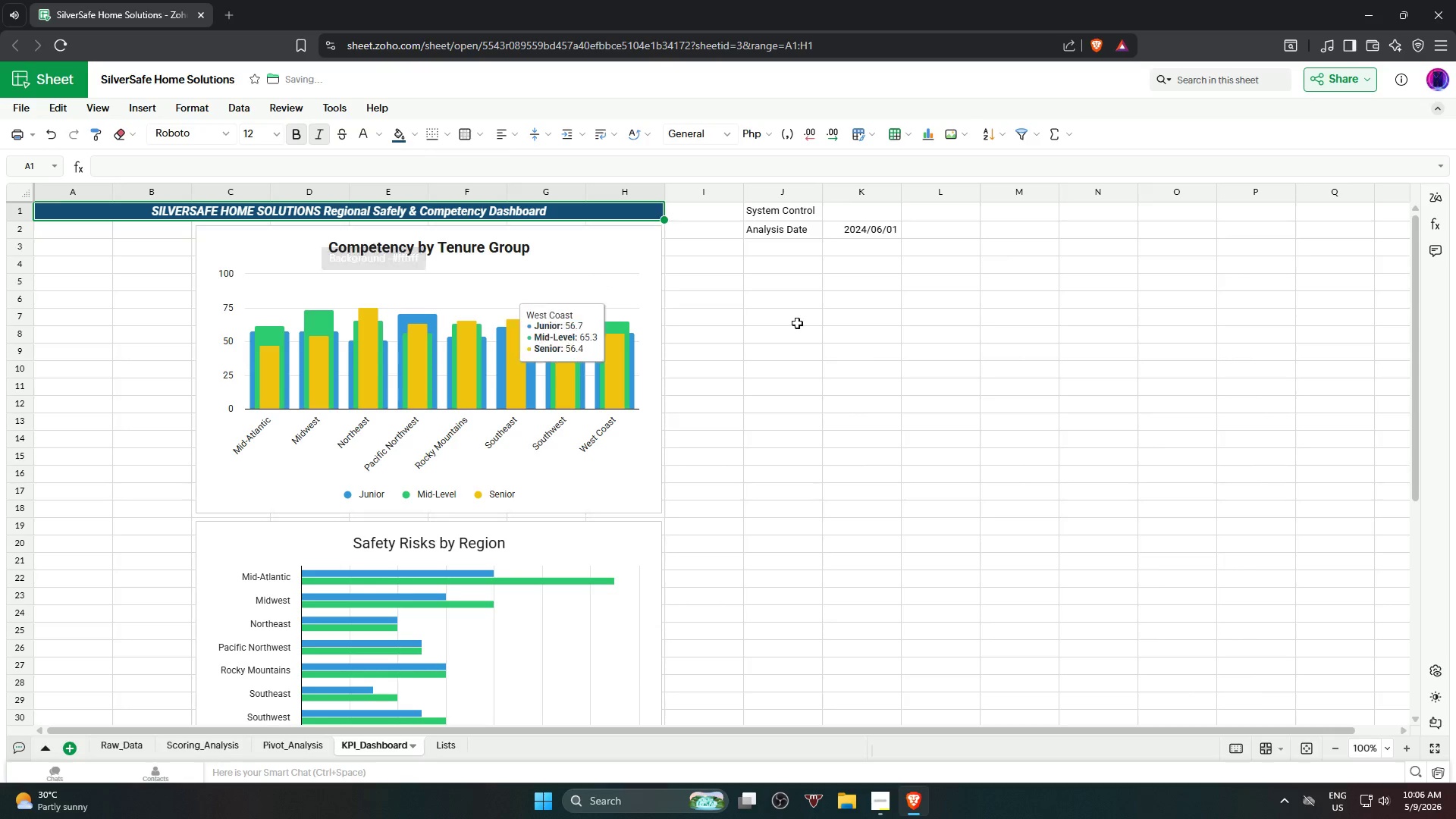 
left_click([902, 376])
 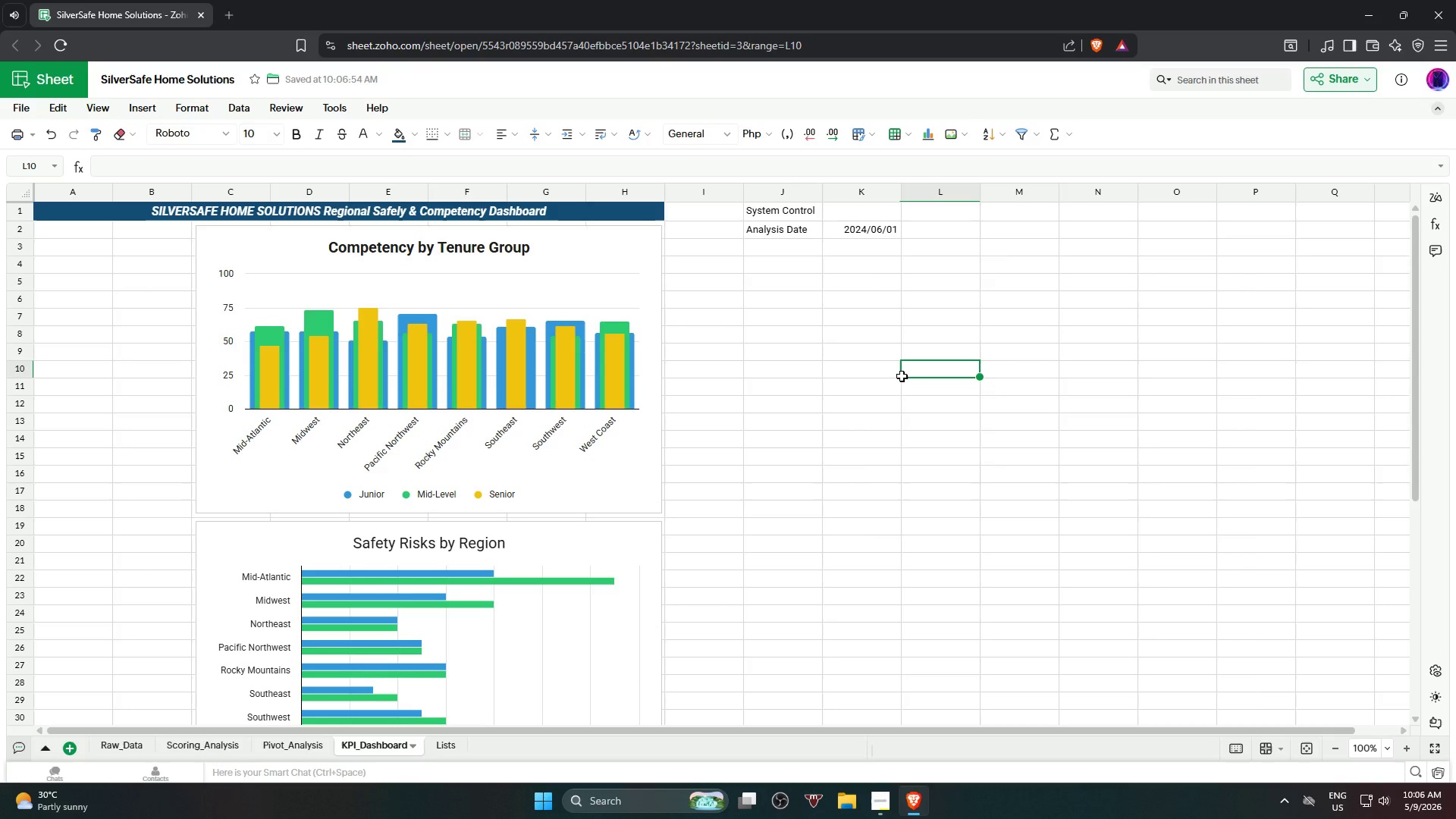 
wait(10.33)
 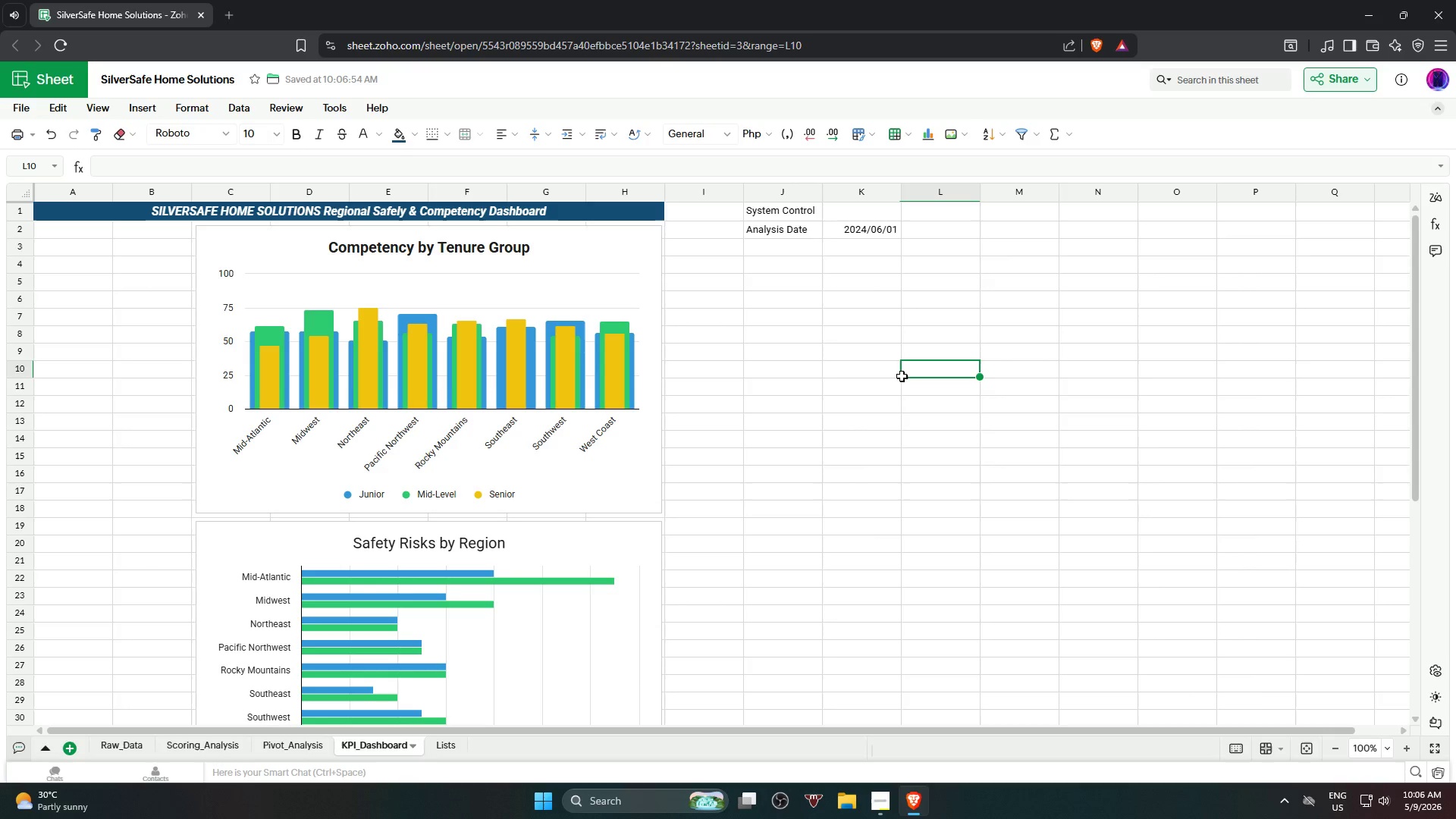 
left_click([66, 303])
 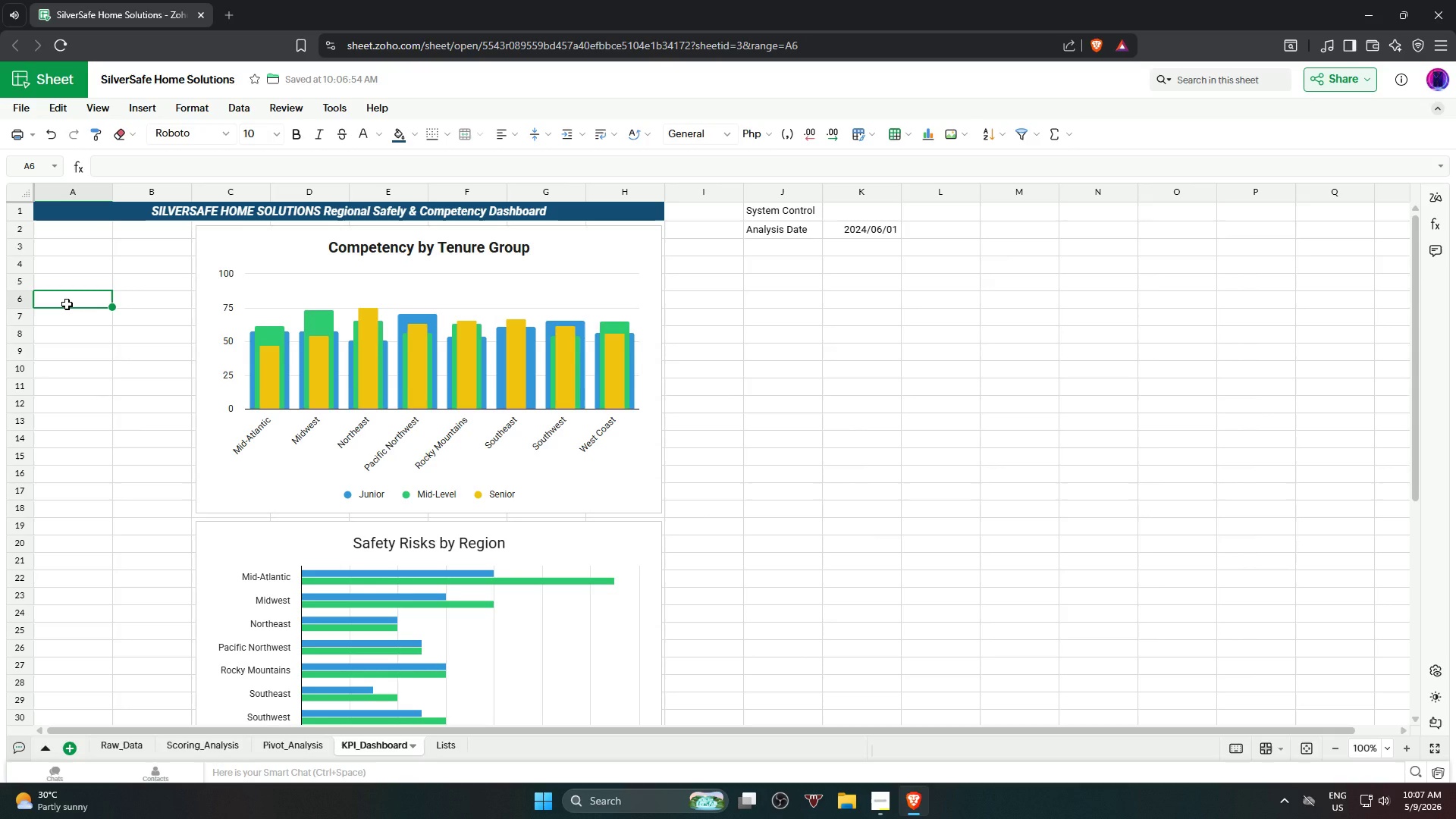 
wait(6.19)
 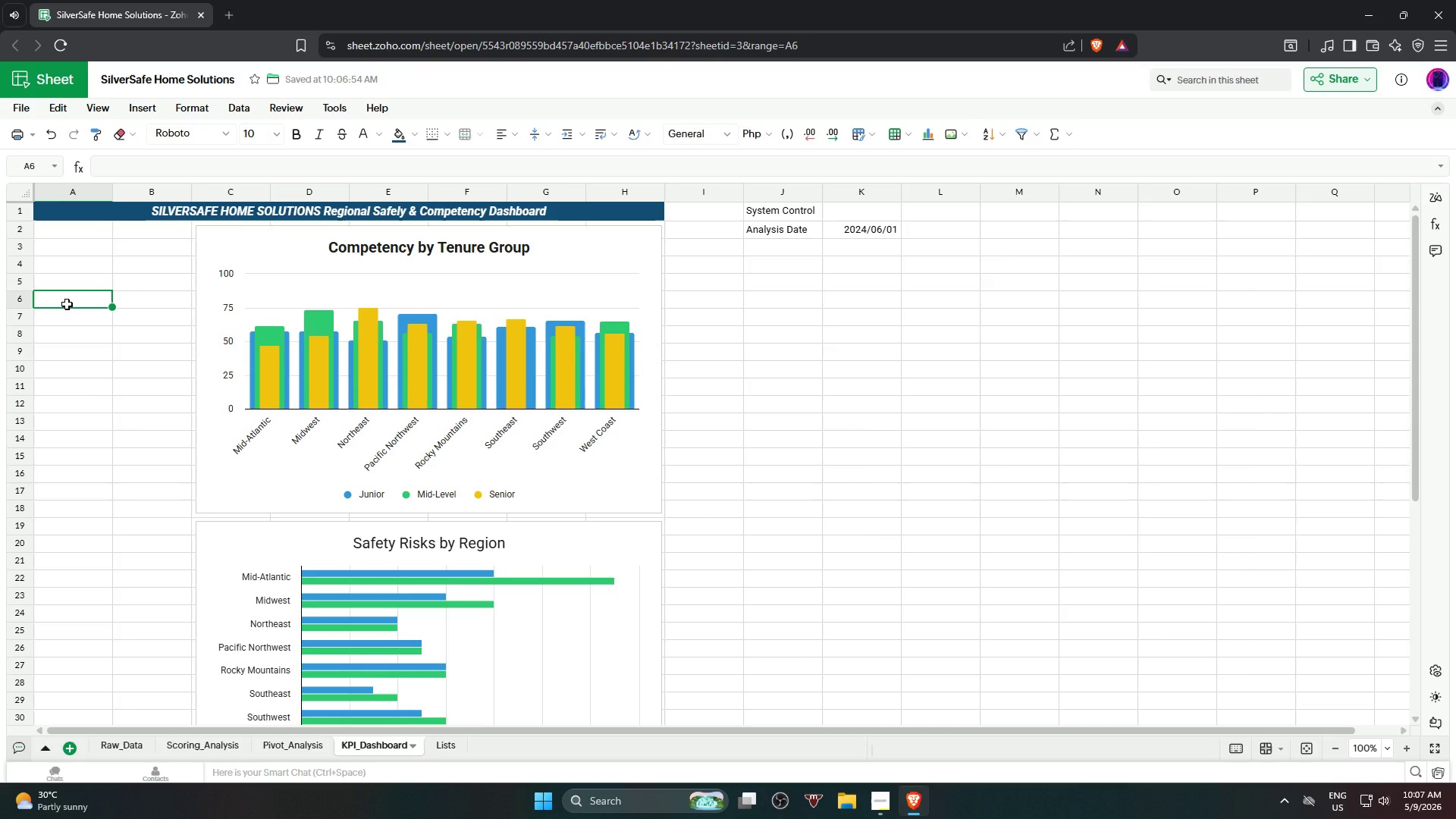 
type(Average Readiness Score)
 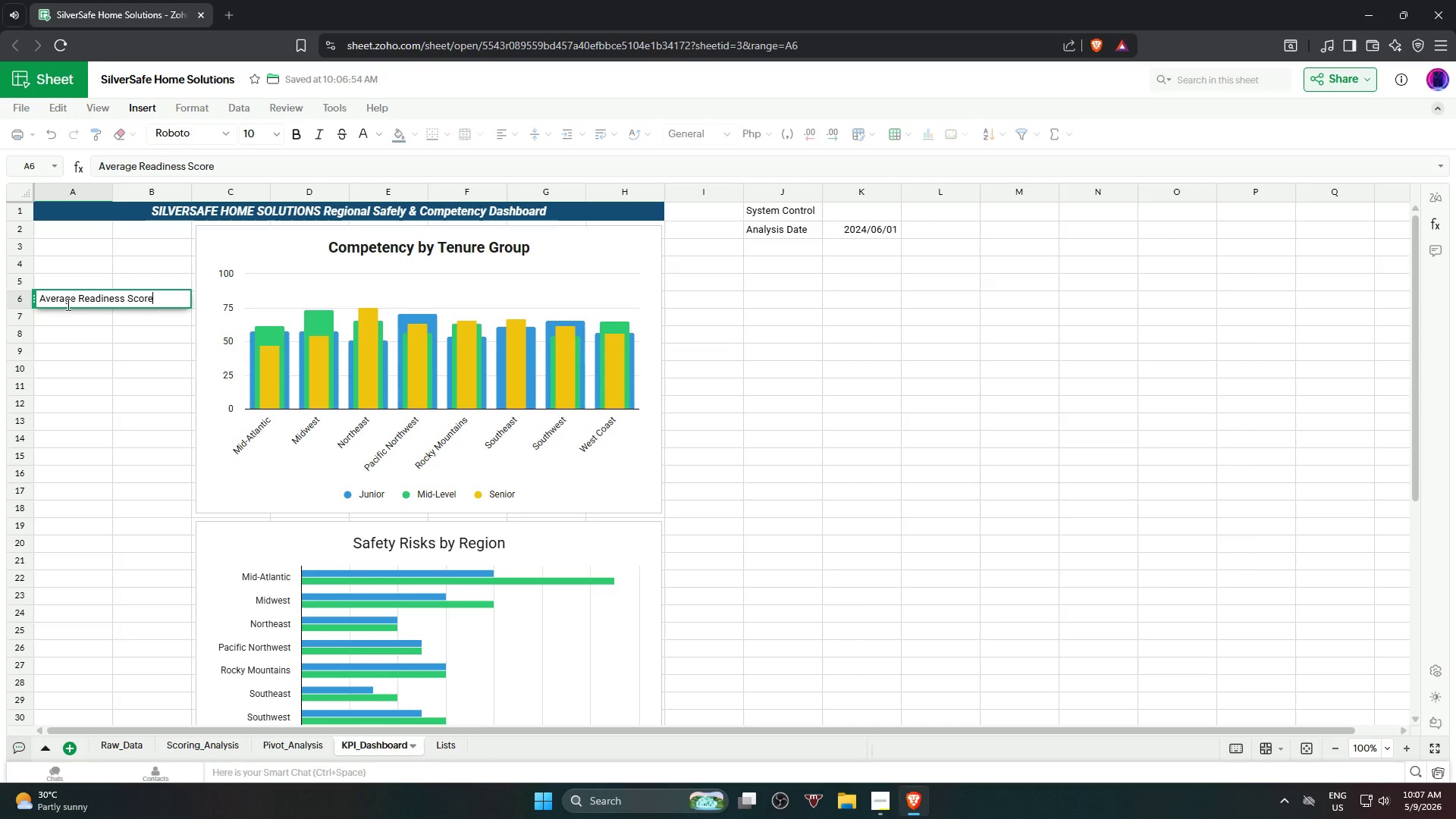 
key(Enter)
 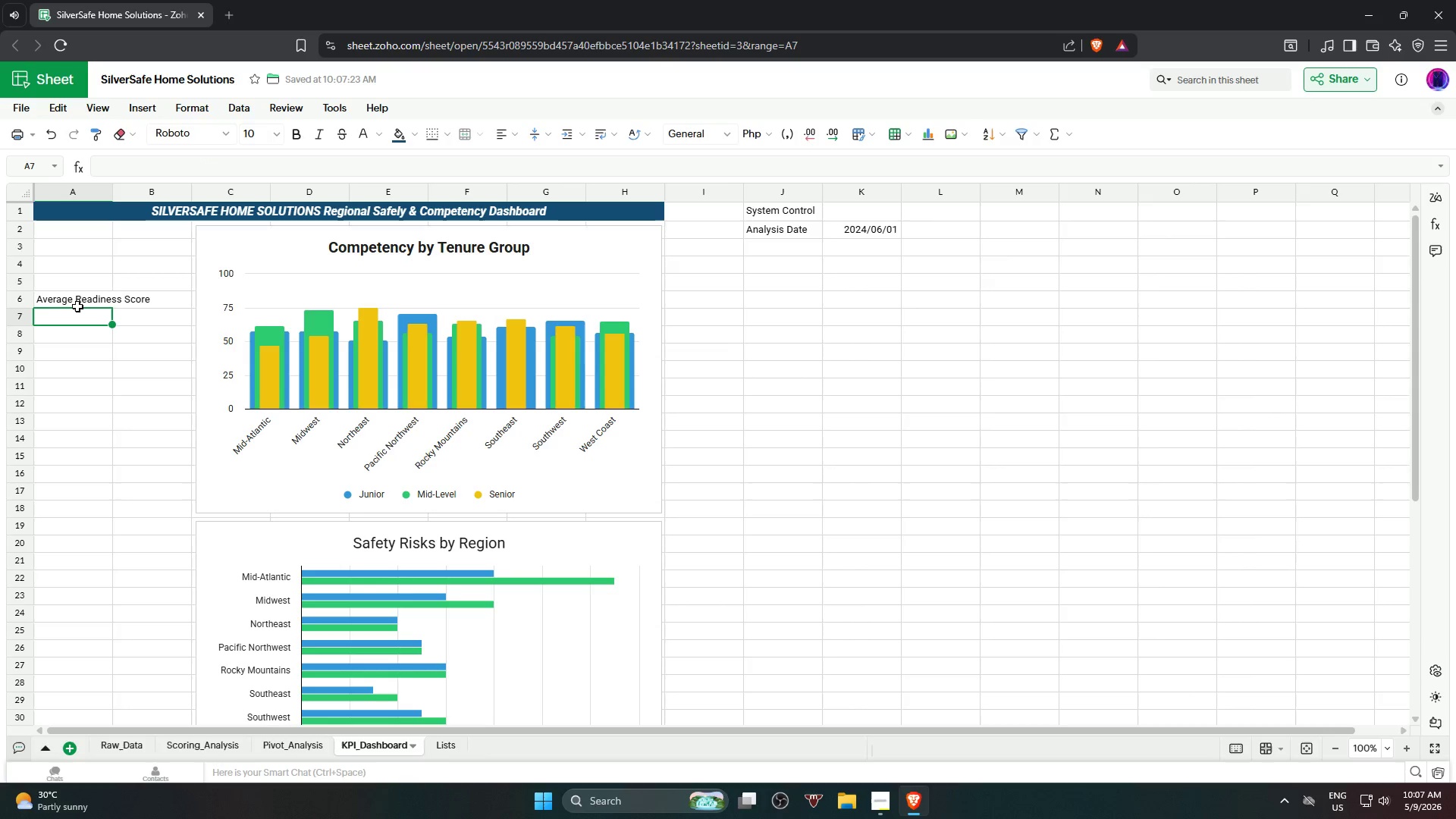 
left_click([102, 298])
 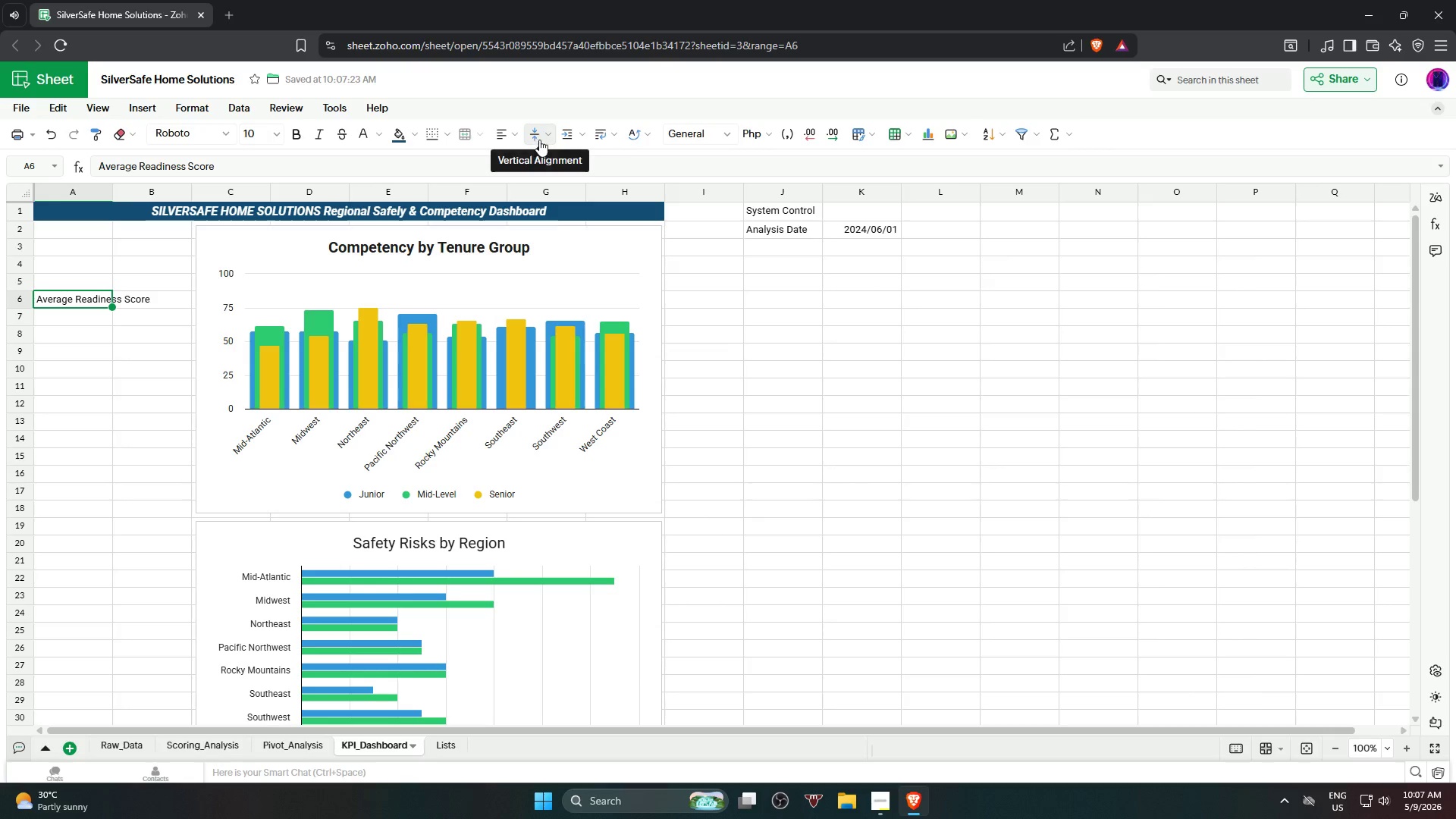 
left_click([599, 136])
 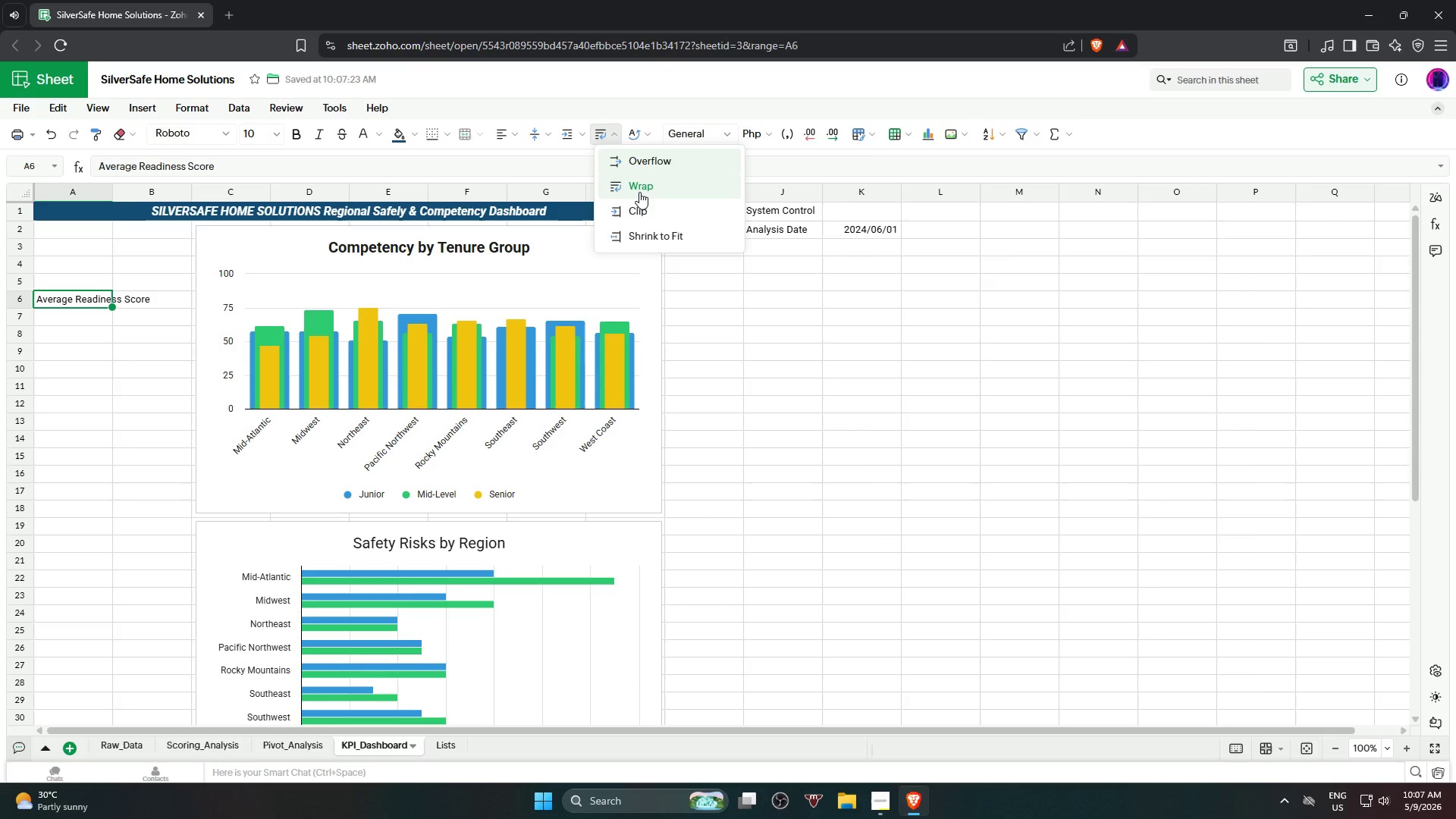 
left_click([639, 192])
 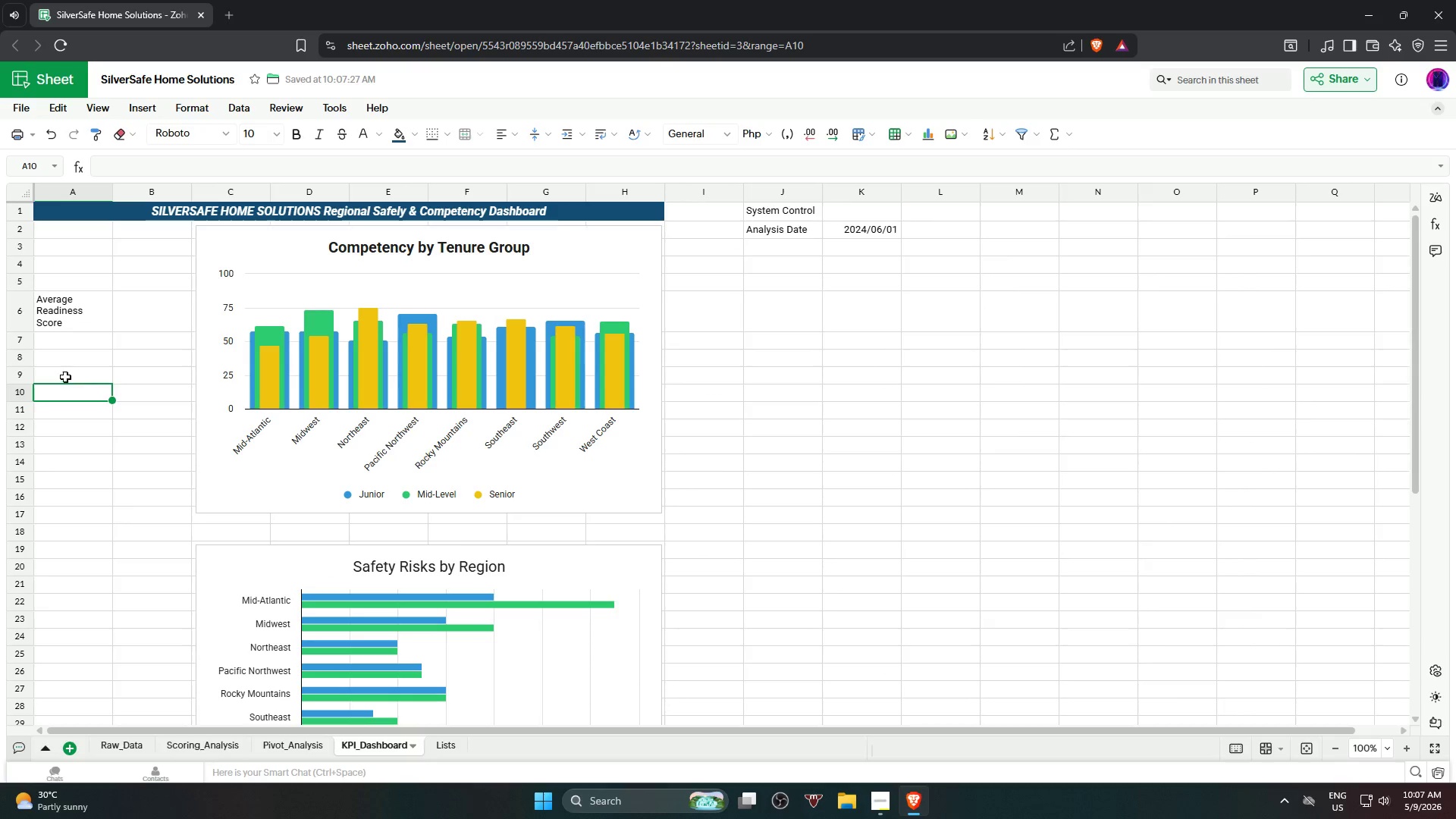 
wait(10.06)
 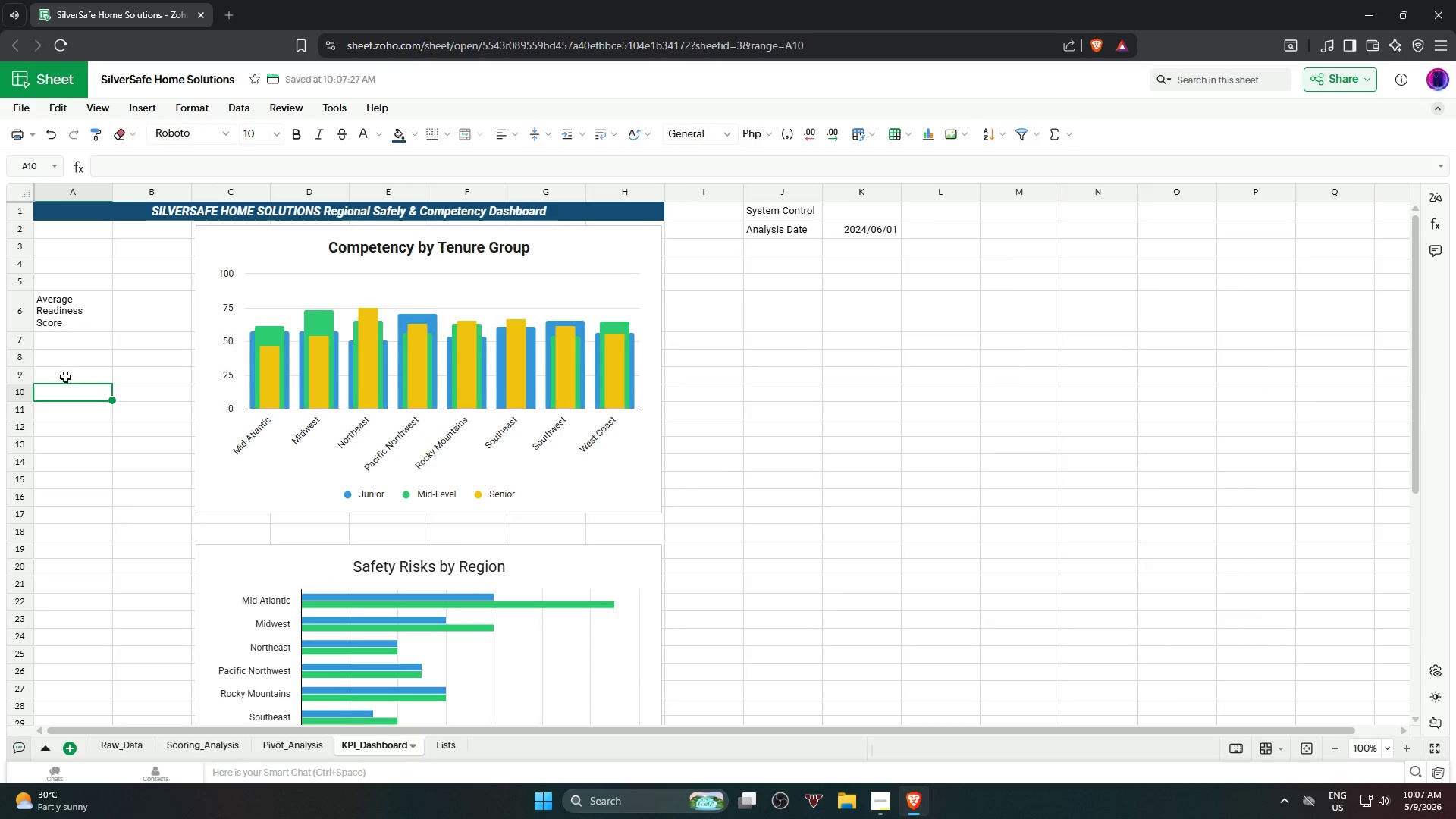 
left_click([58, 312])
 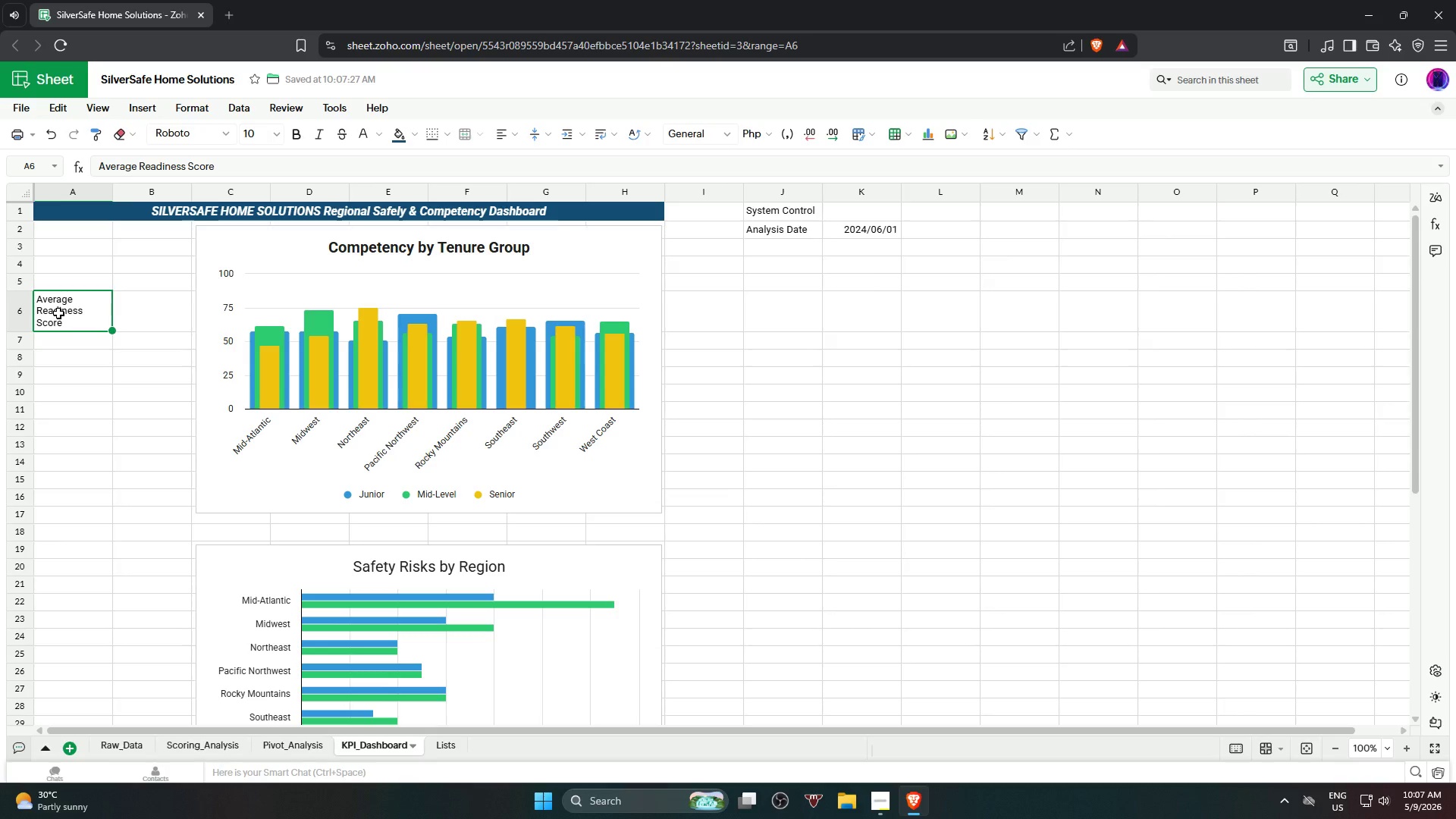 
key(Control+Z)
 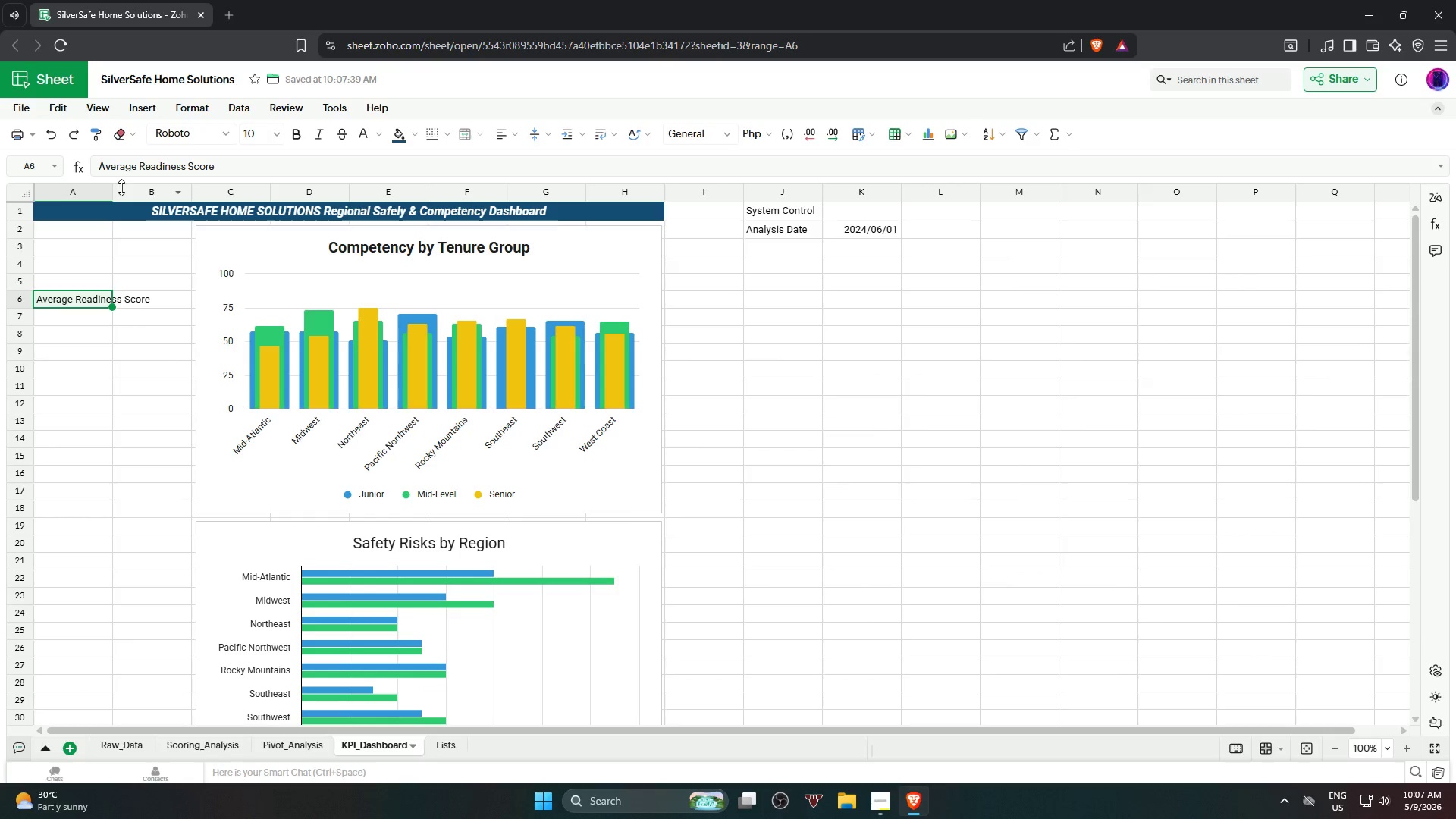 
left_click_drag(start_coordinate=[110, 187], to_coordinate=[152, 209])
 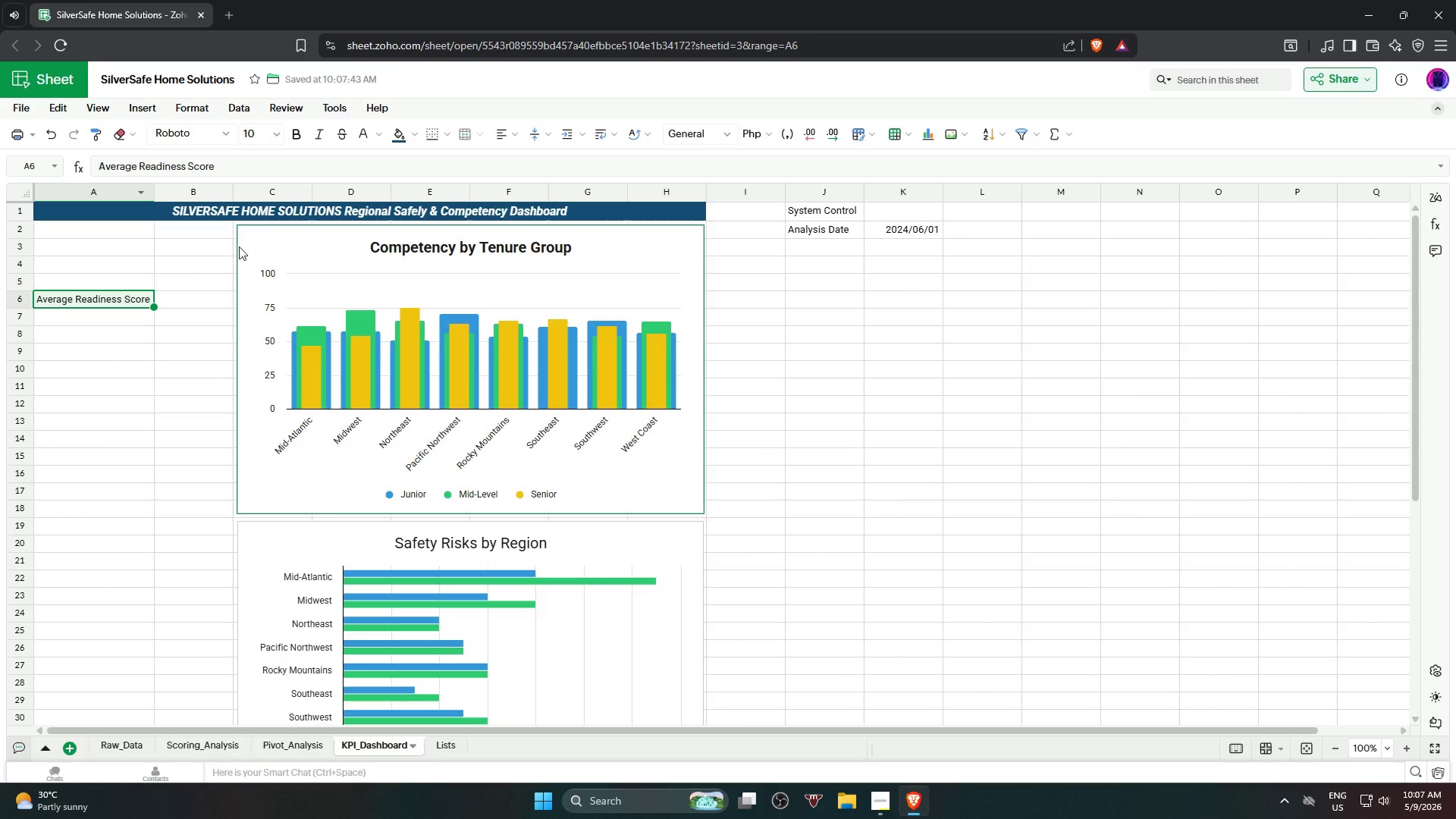 
left_click_drag(start_coordinate=[235, 189], to_coordinate=[246, 192])
 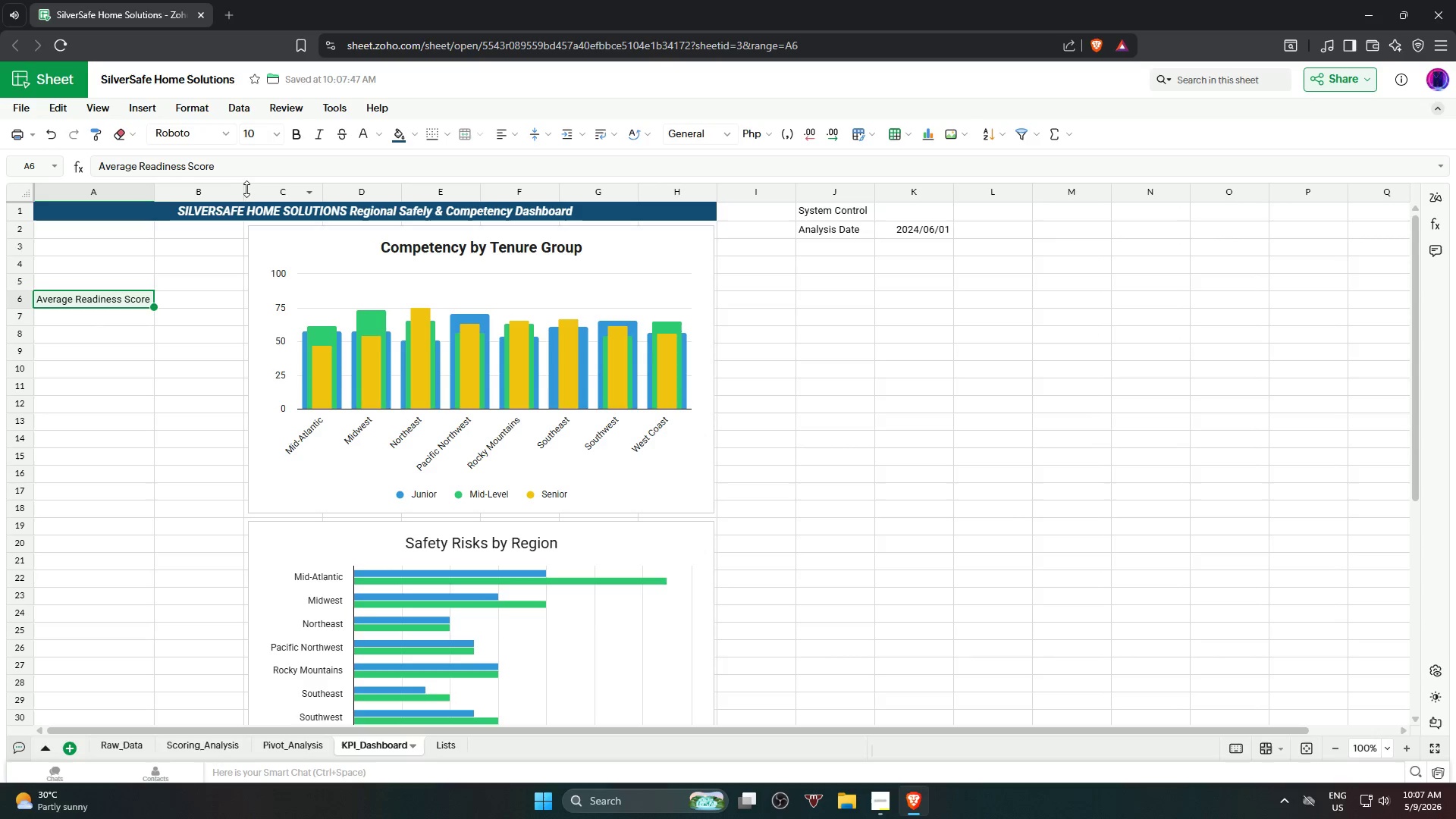 
left_click_drag(start_coordinate=[243, 193], to_coordinate=[247, 195])
 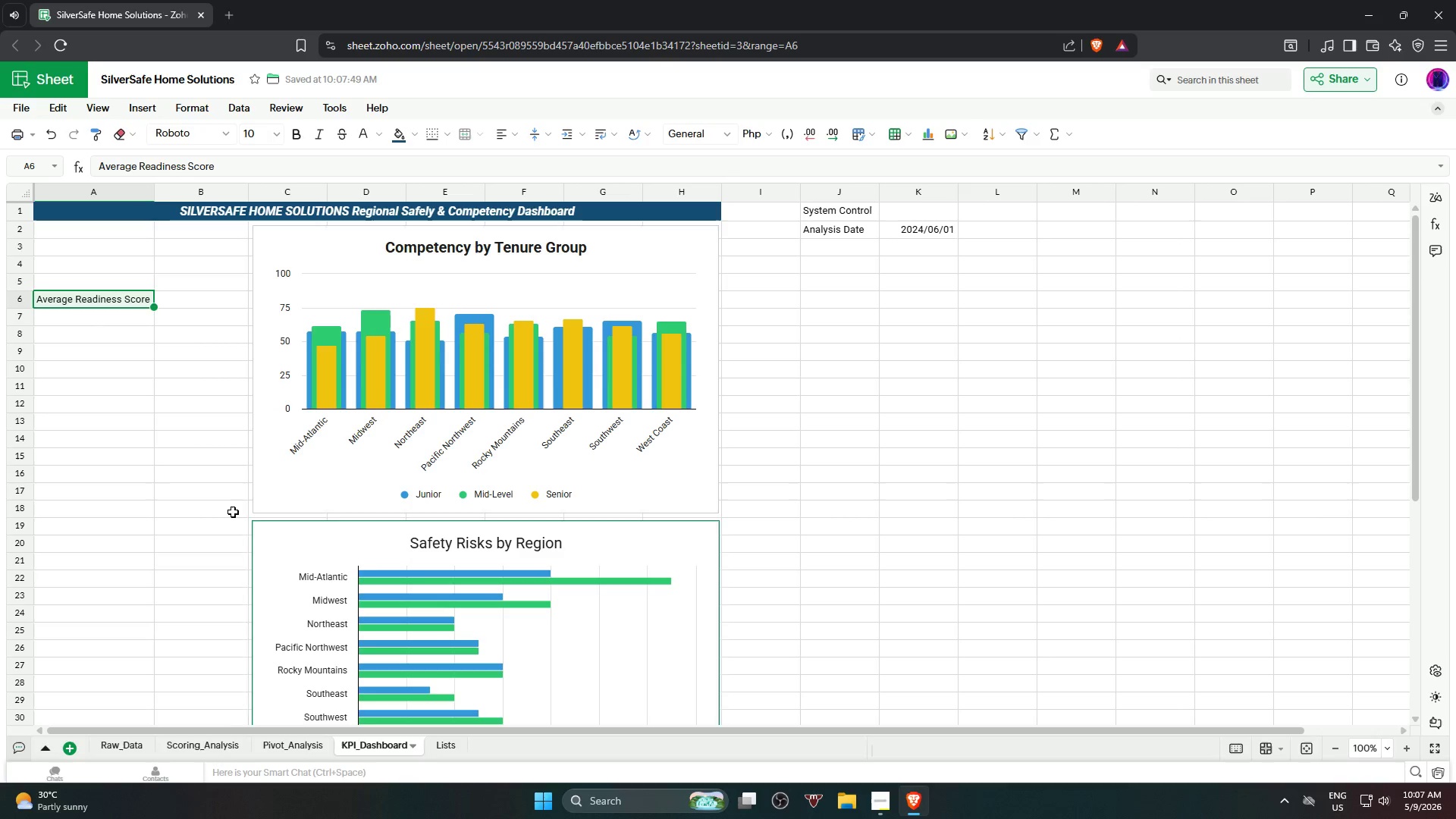 
left_click([77, 324])
 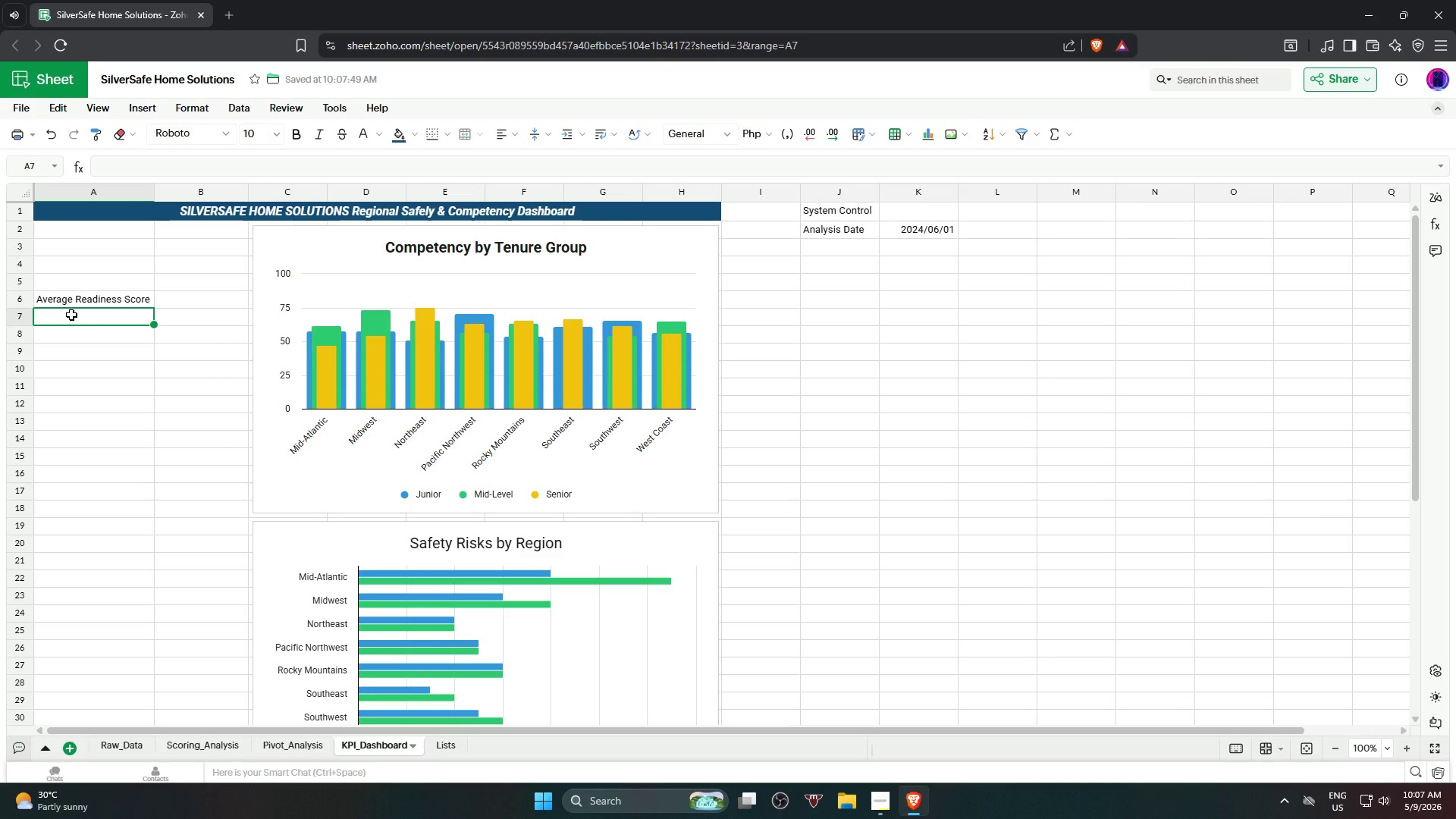 
left_click([70, 303])
 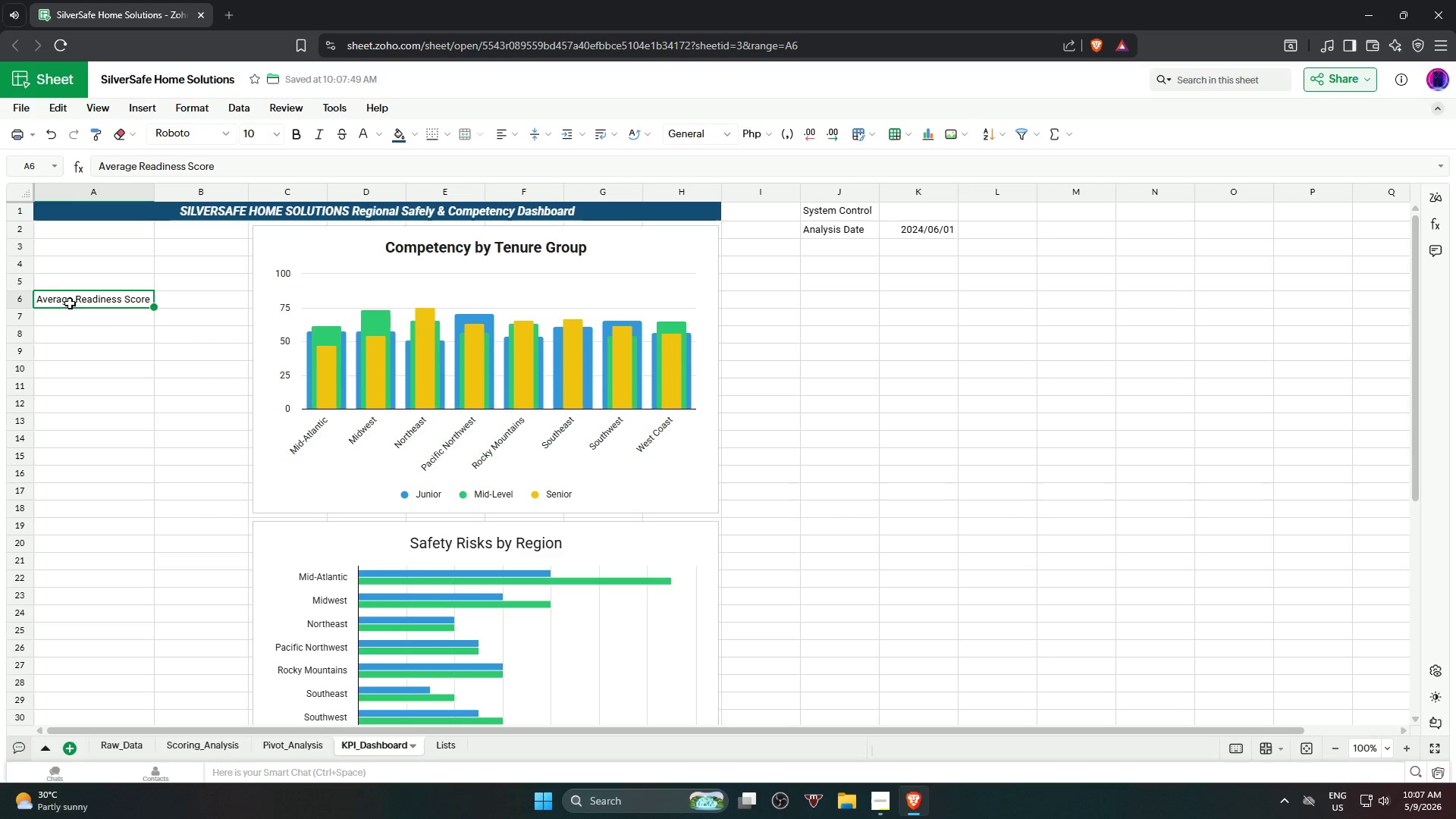 
key(Control+ControlLeft)
 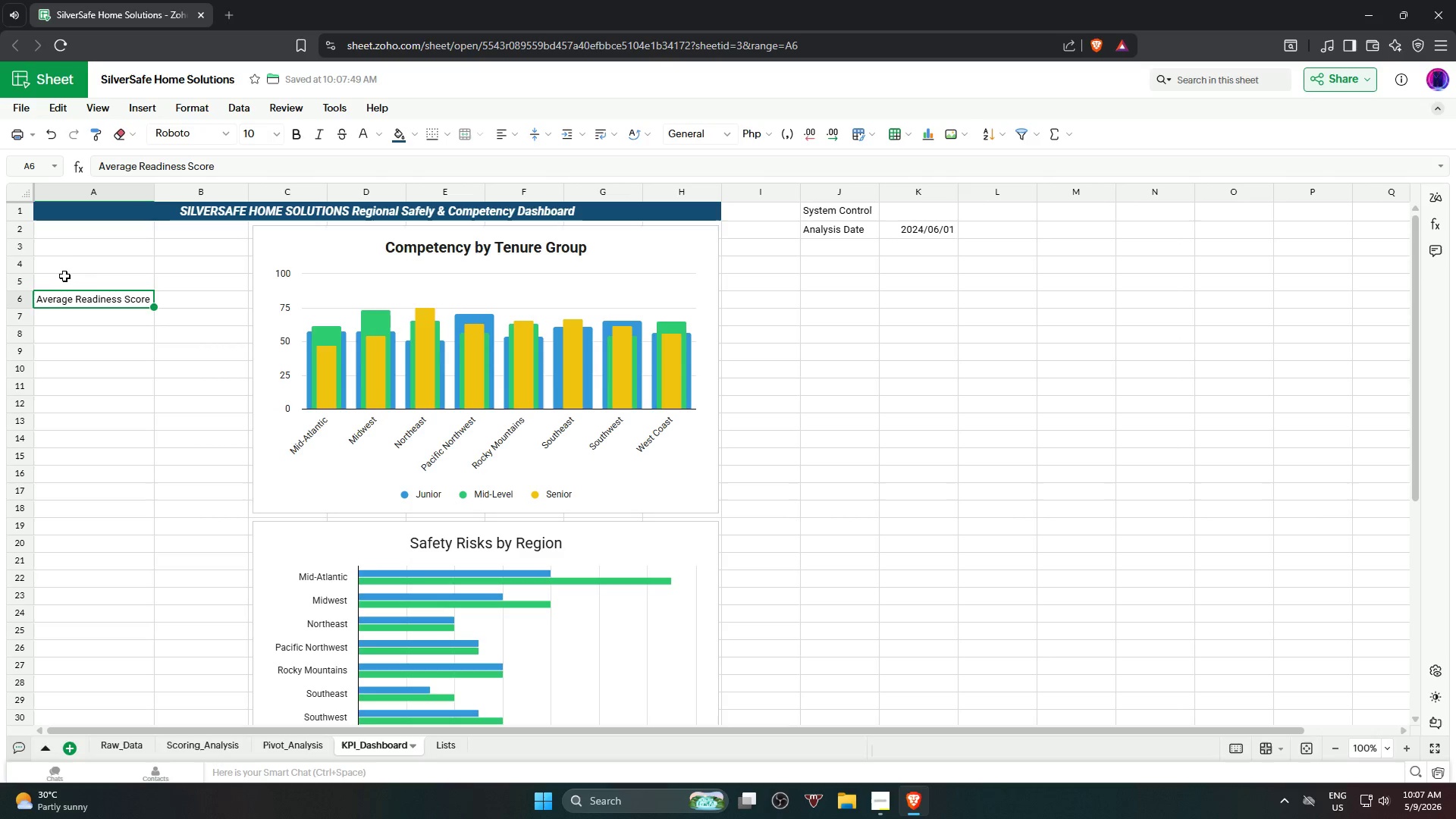 
key(Control+C)
 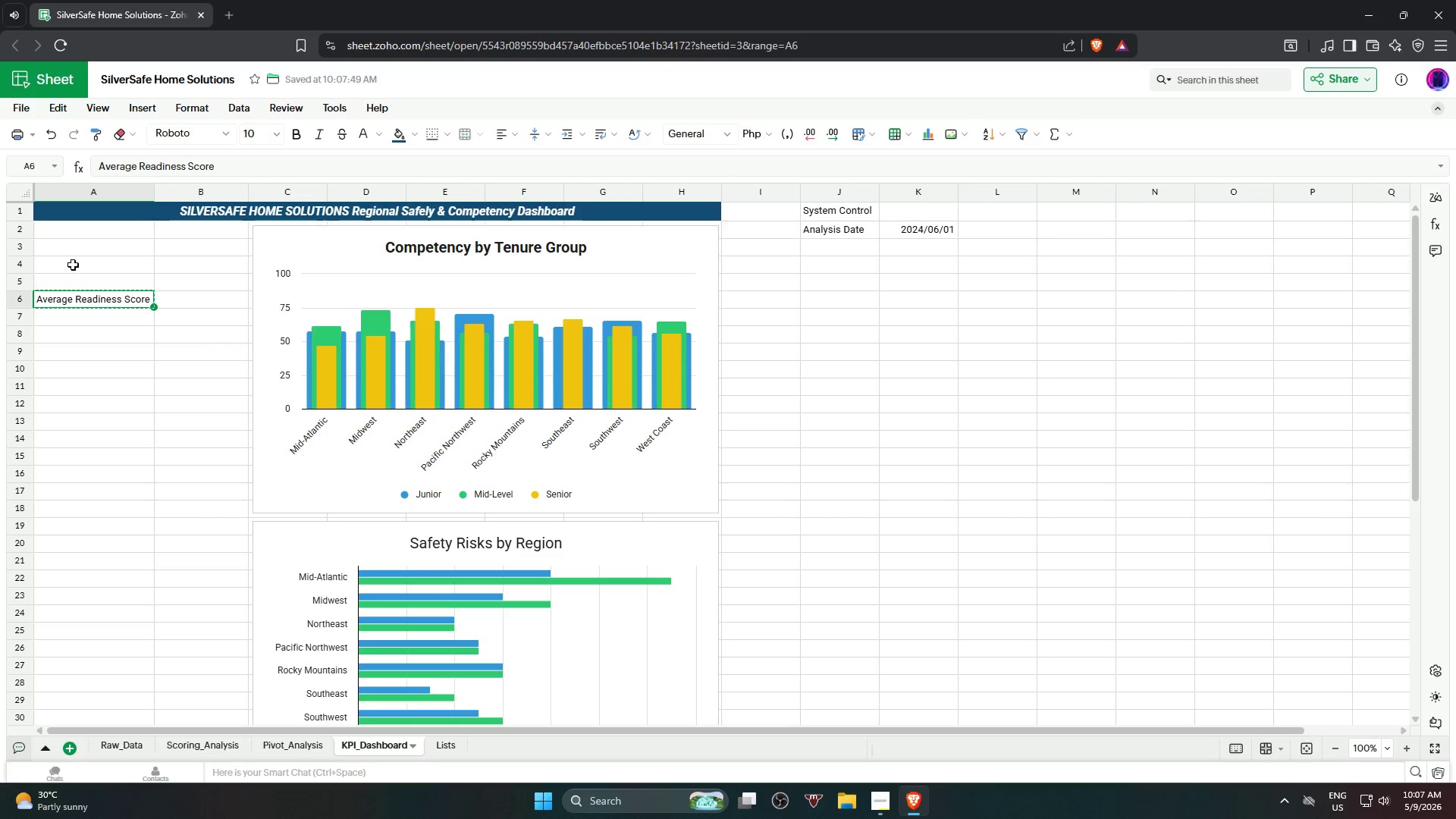 
left_click([73, 265])
 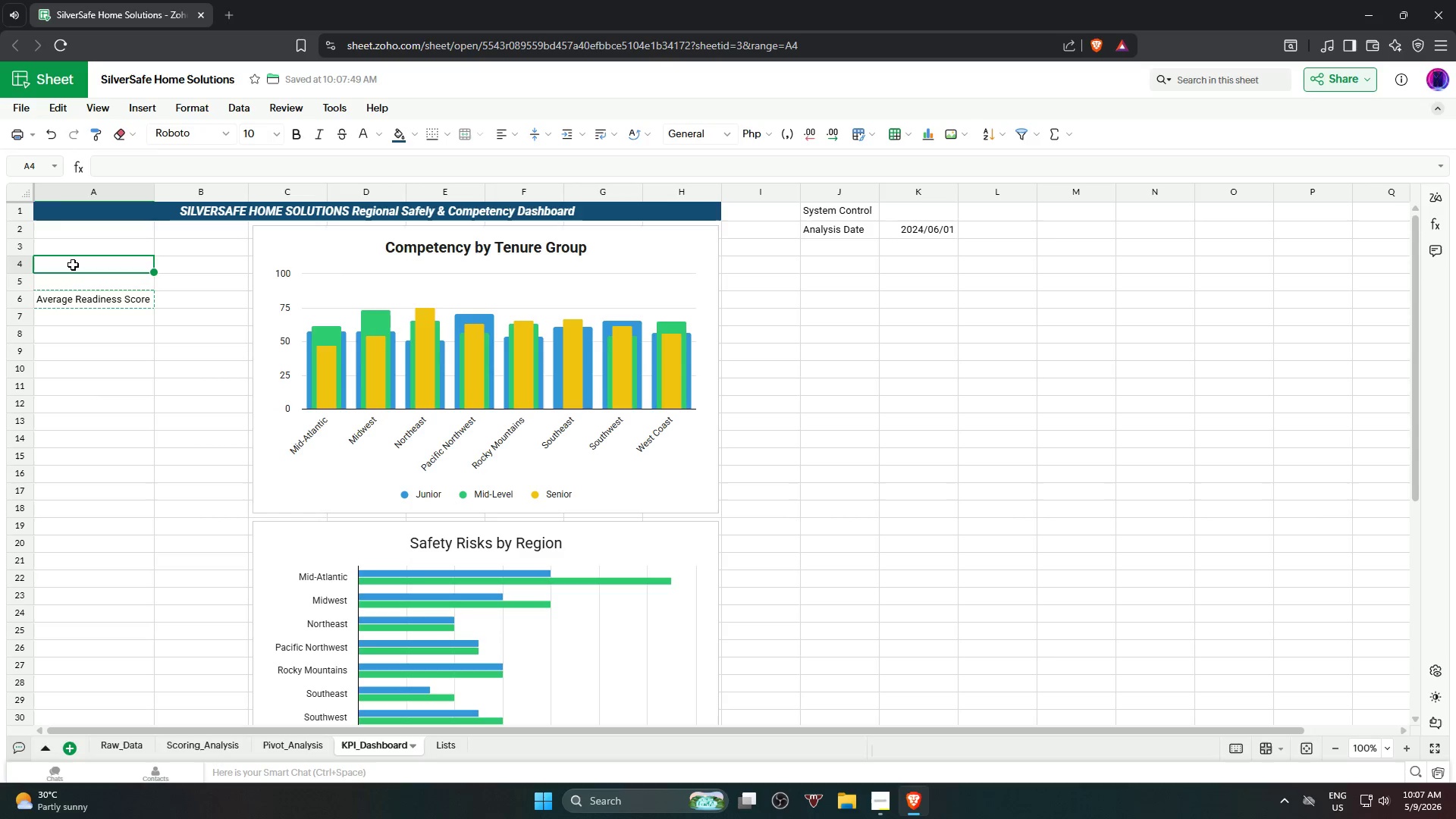 
key(Control+ControlLeft)
 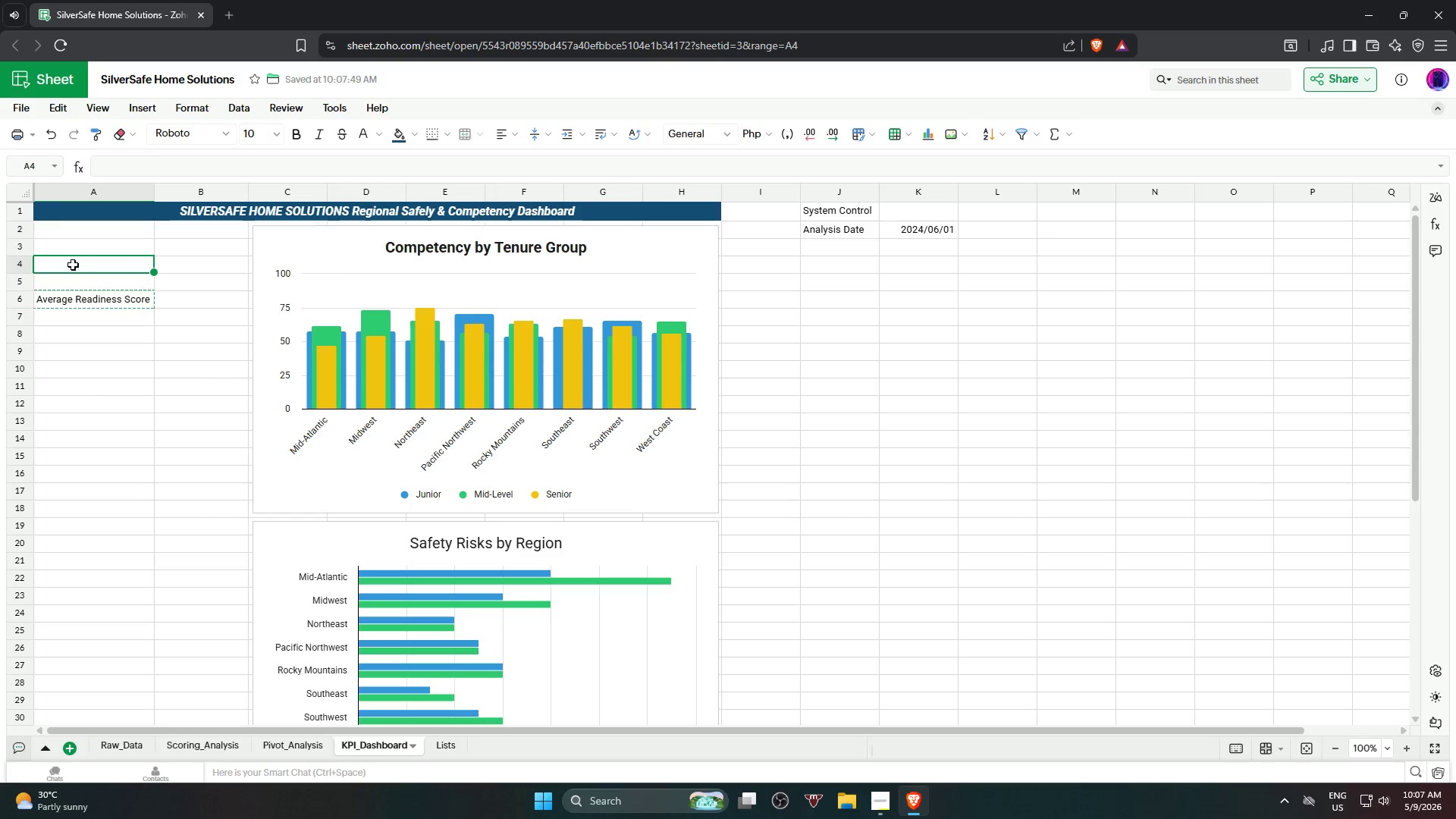 
key(Control+V)
 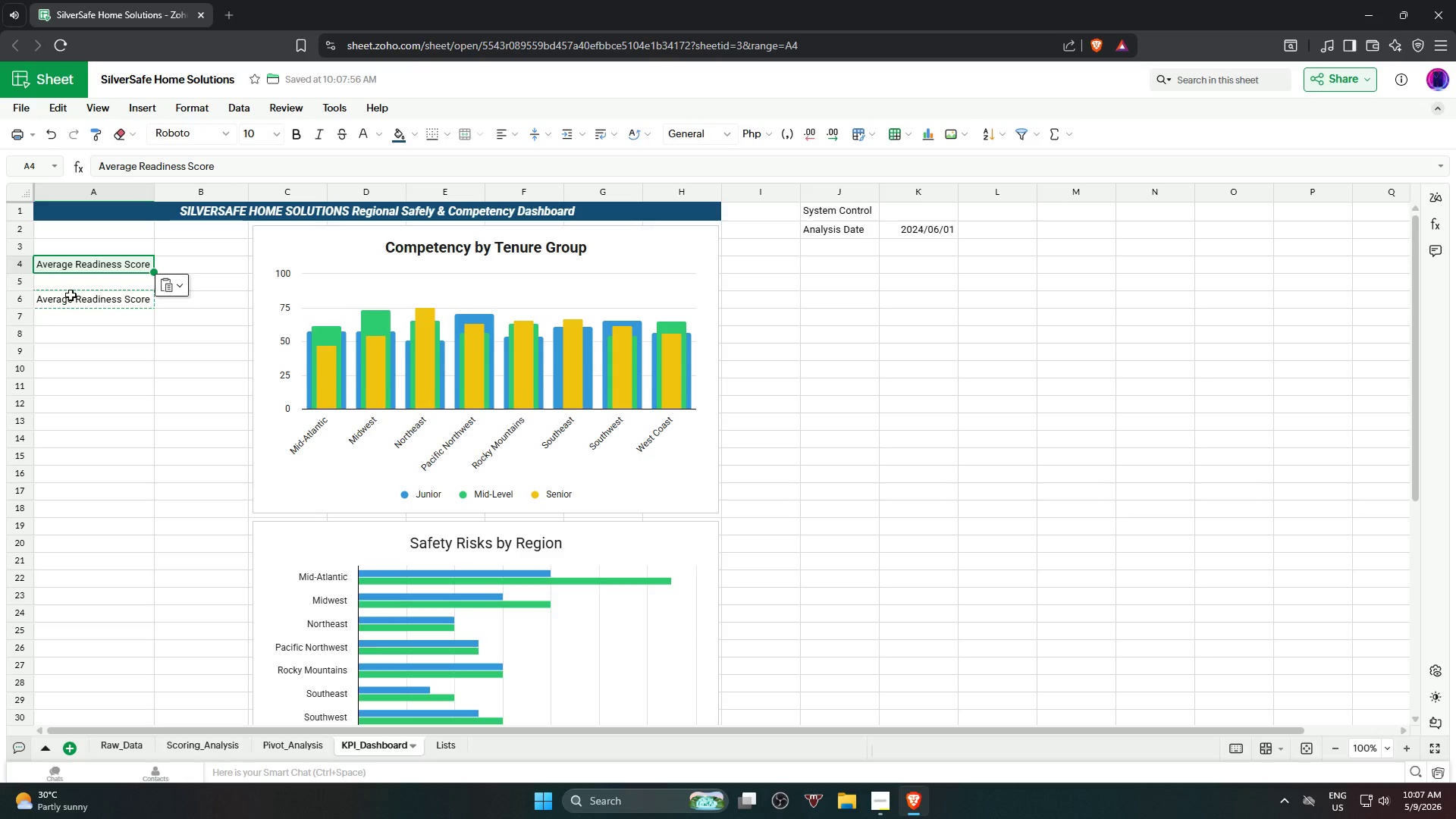 
left_click([76, 306])
 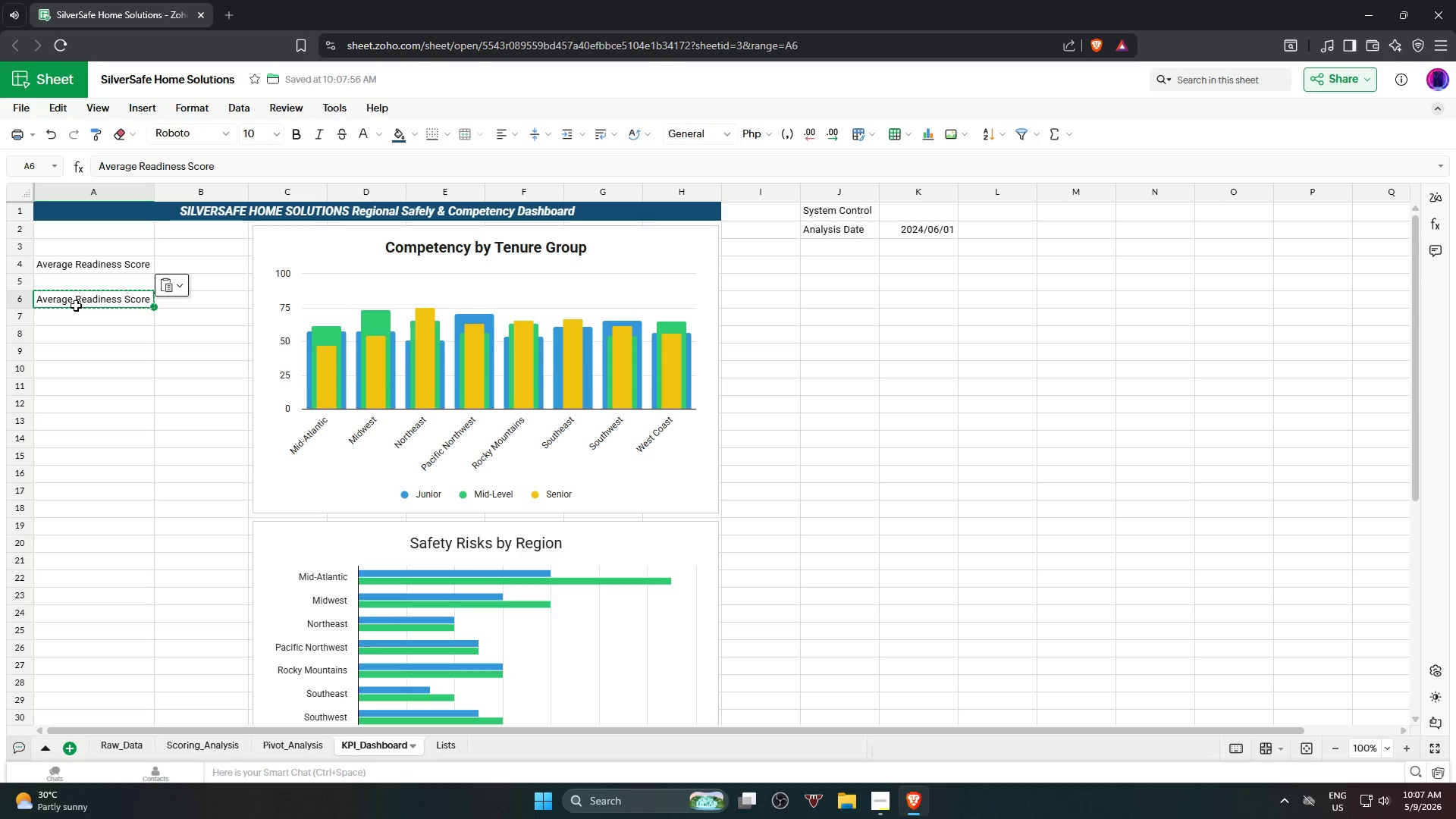 
key(Delete)
 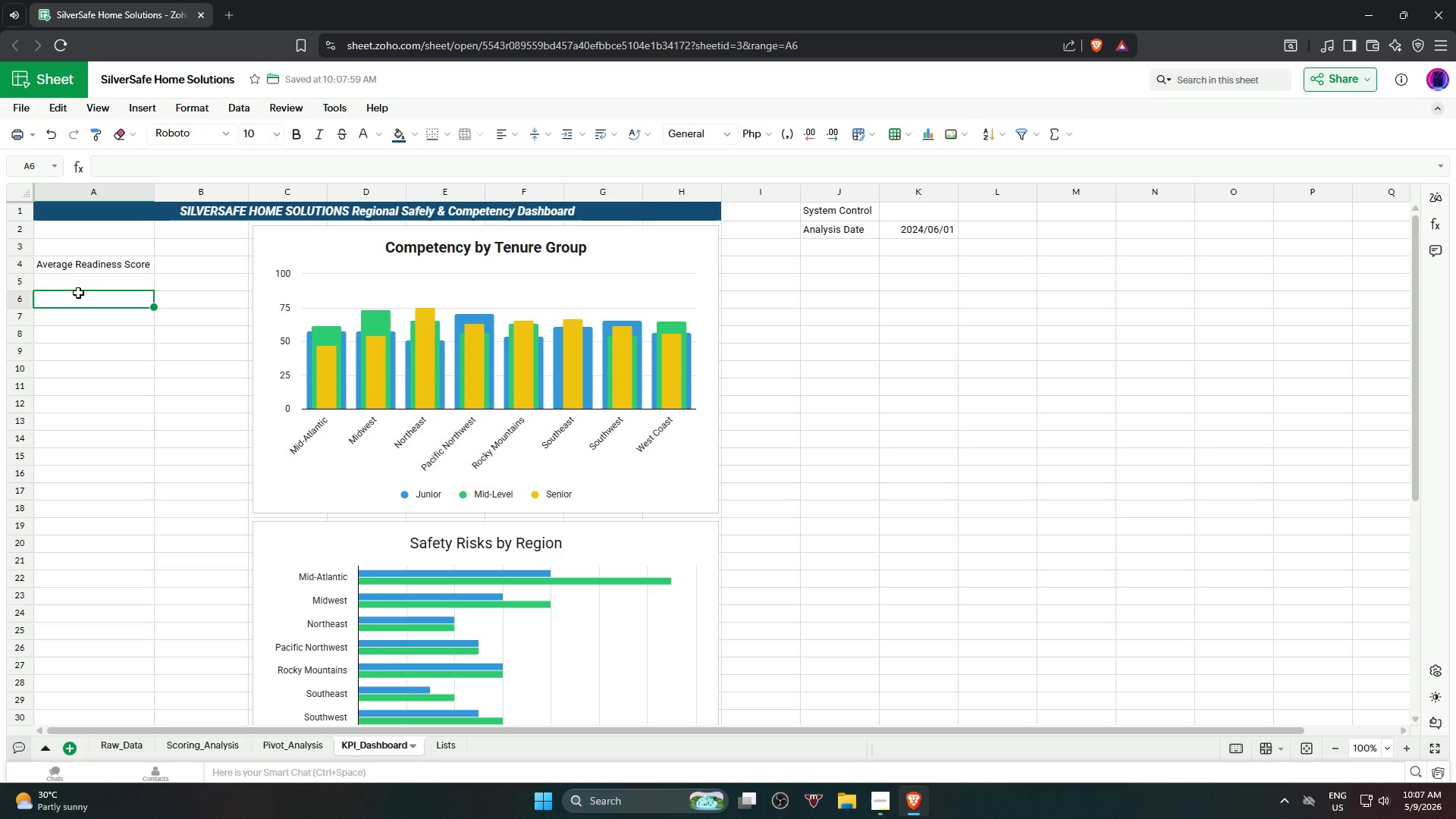 
left_click([92, 286])
 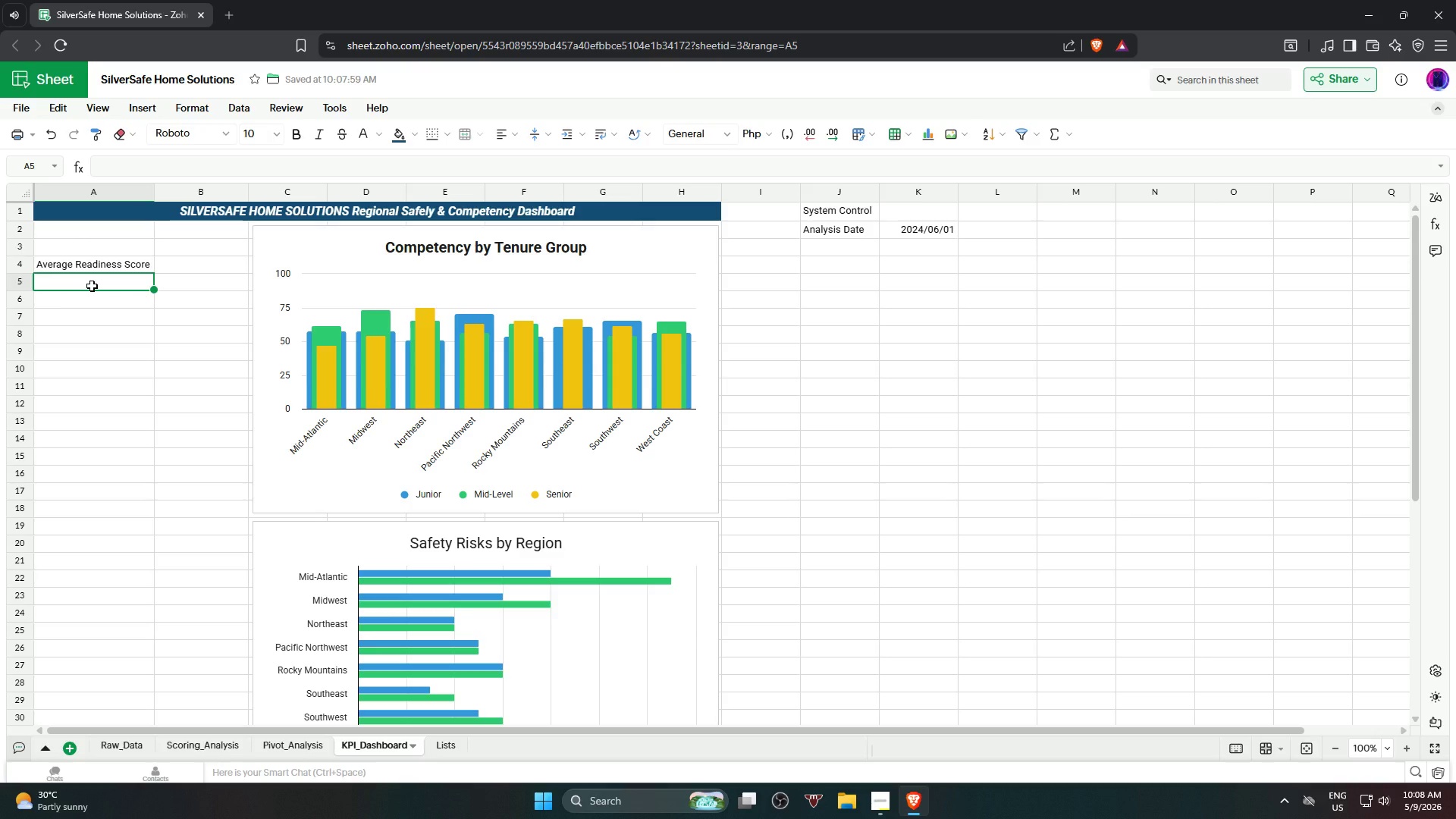 
type(Retraining)
 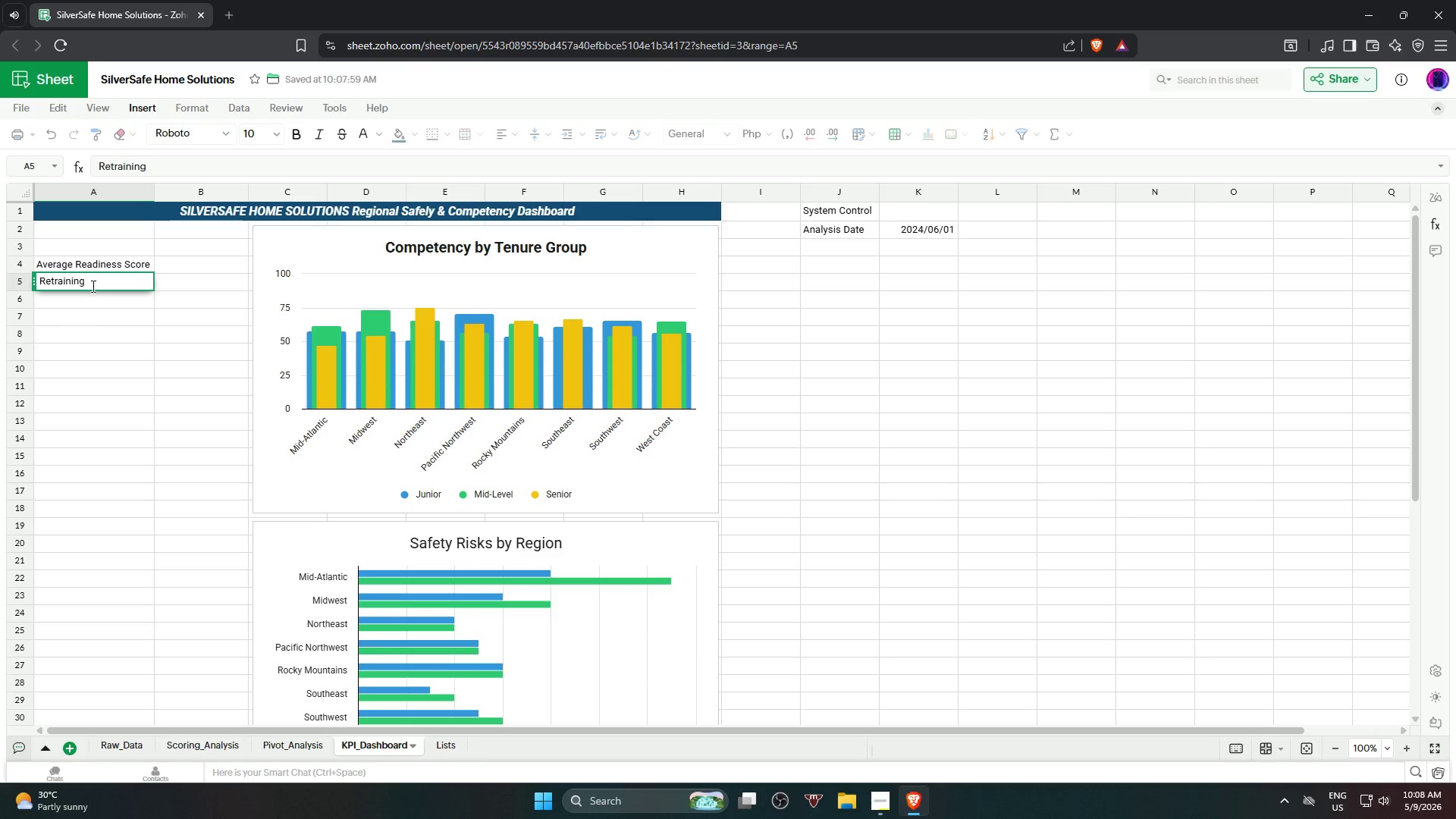 
wait(7.83)
 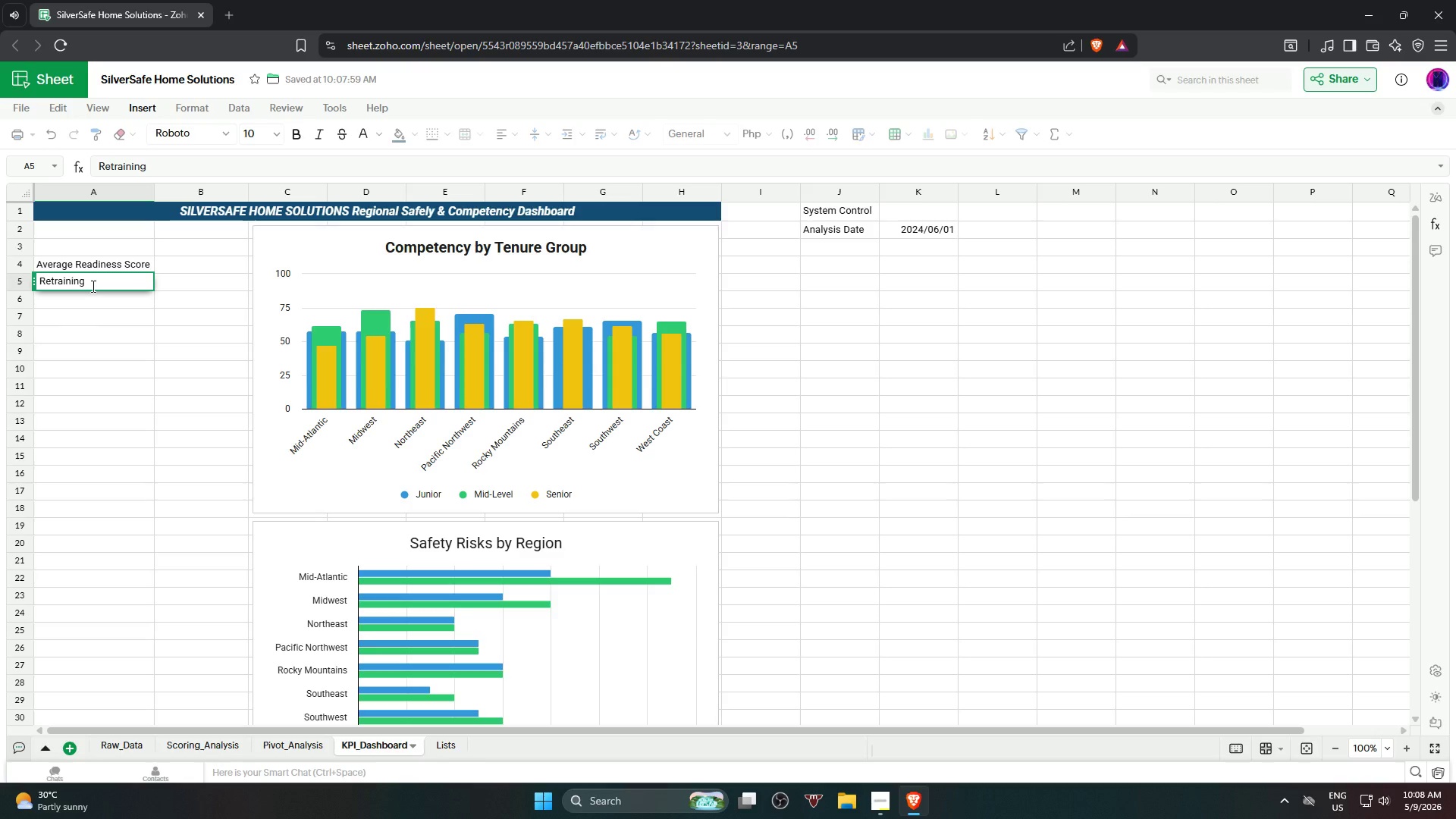 
type( Required)
 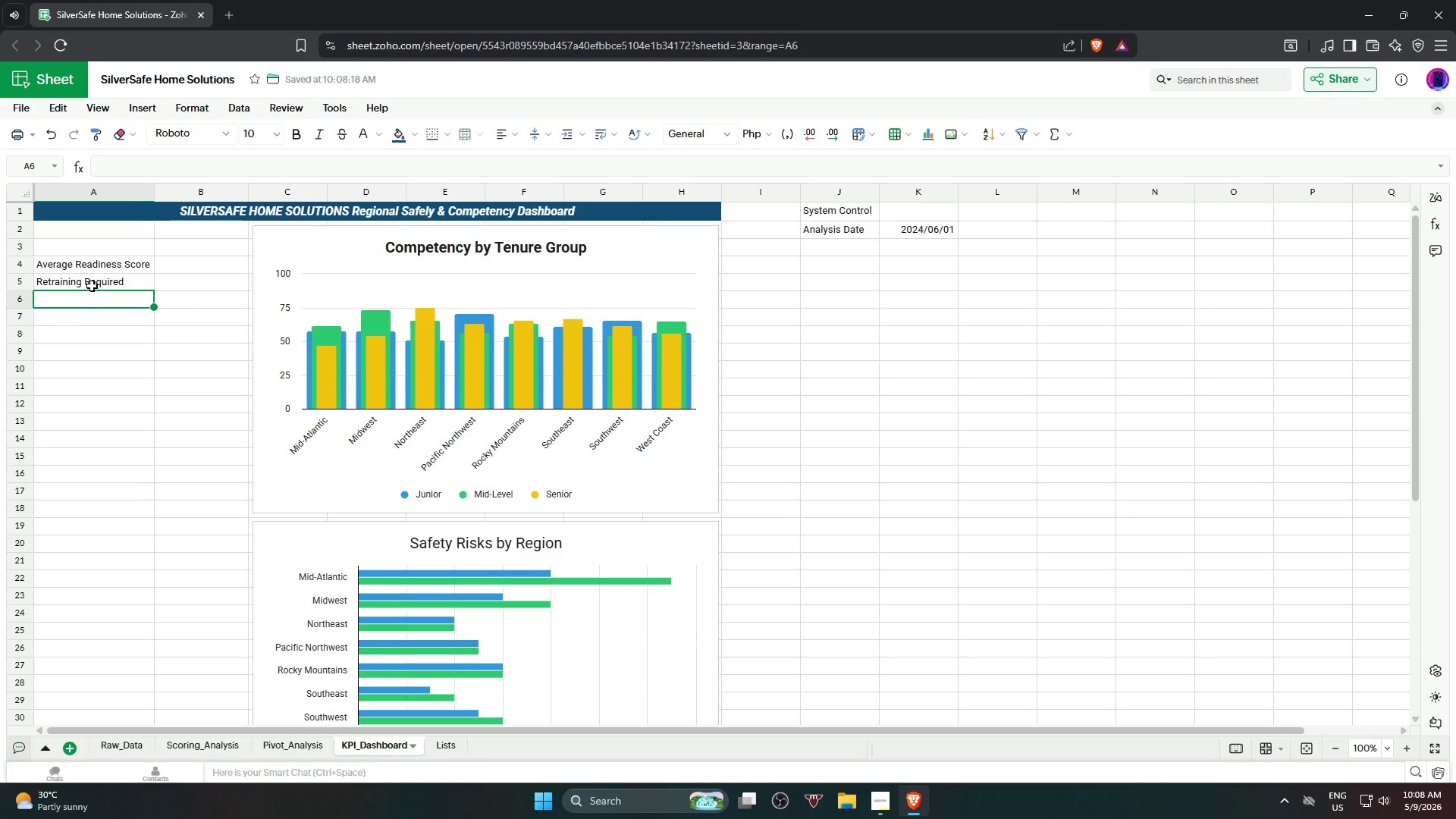 
 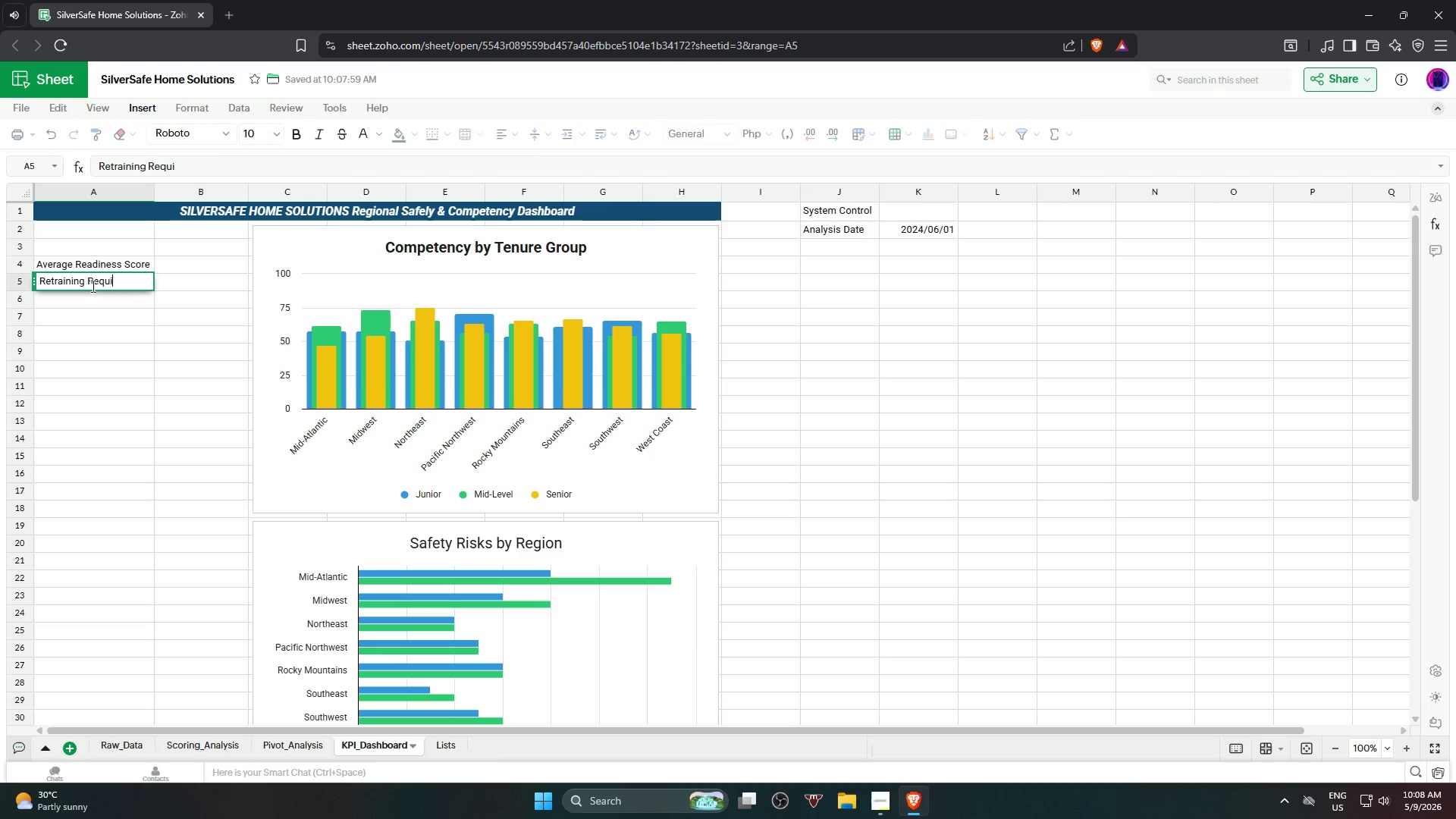 
key(Enter)
 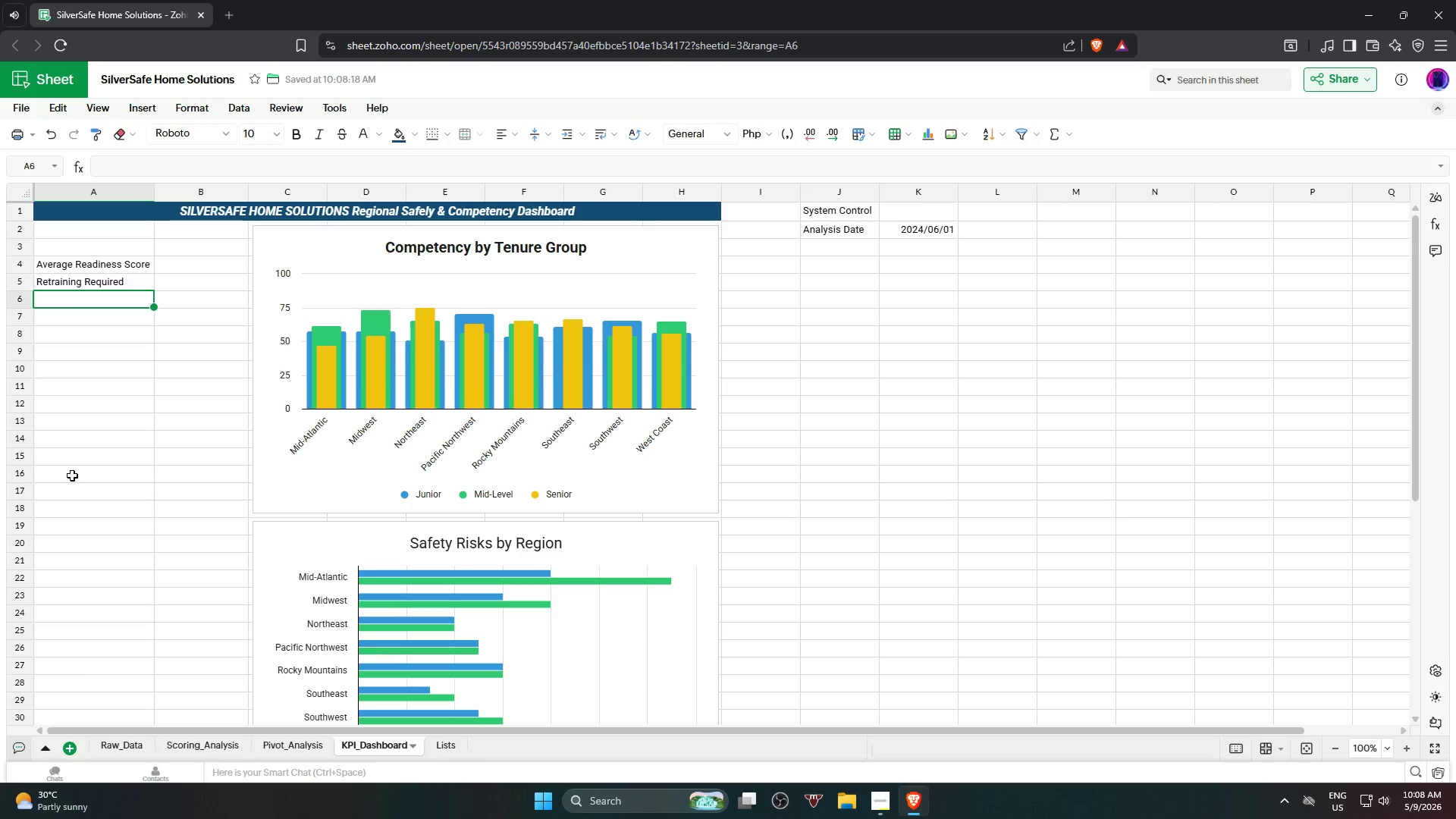 
left_click([127, 282])
 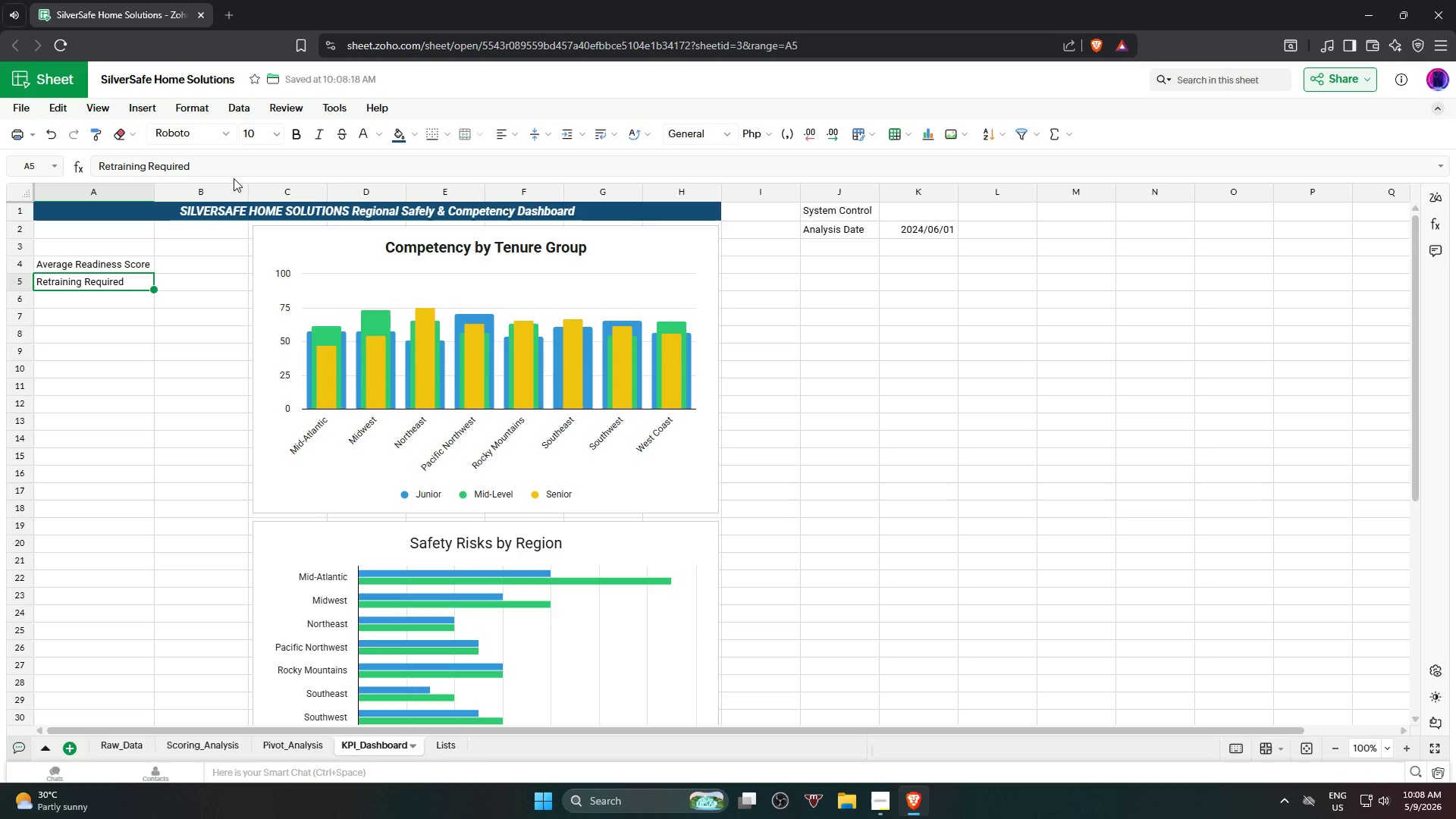 
left_click([239, 164])
 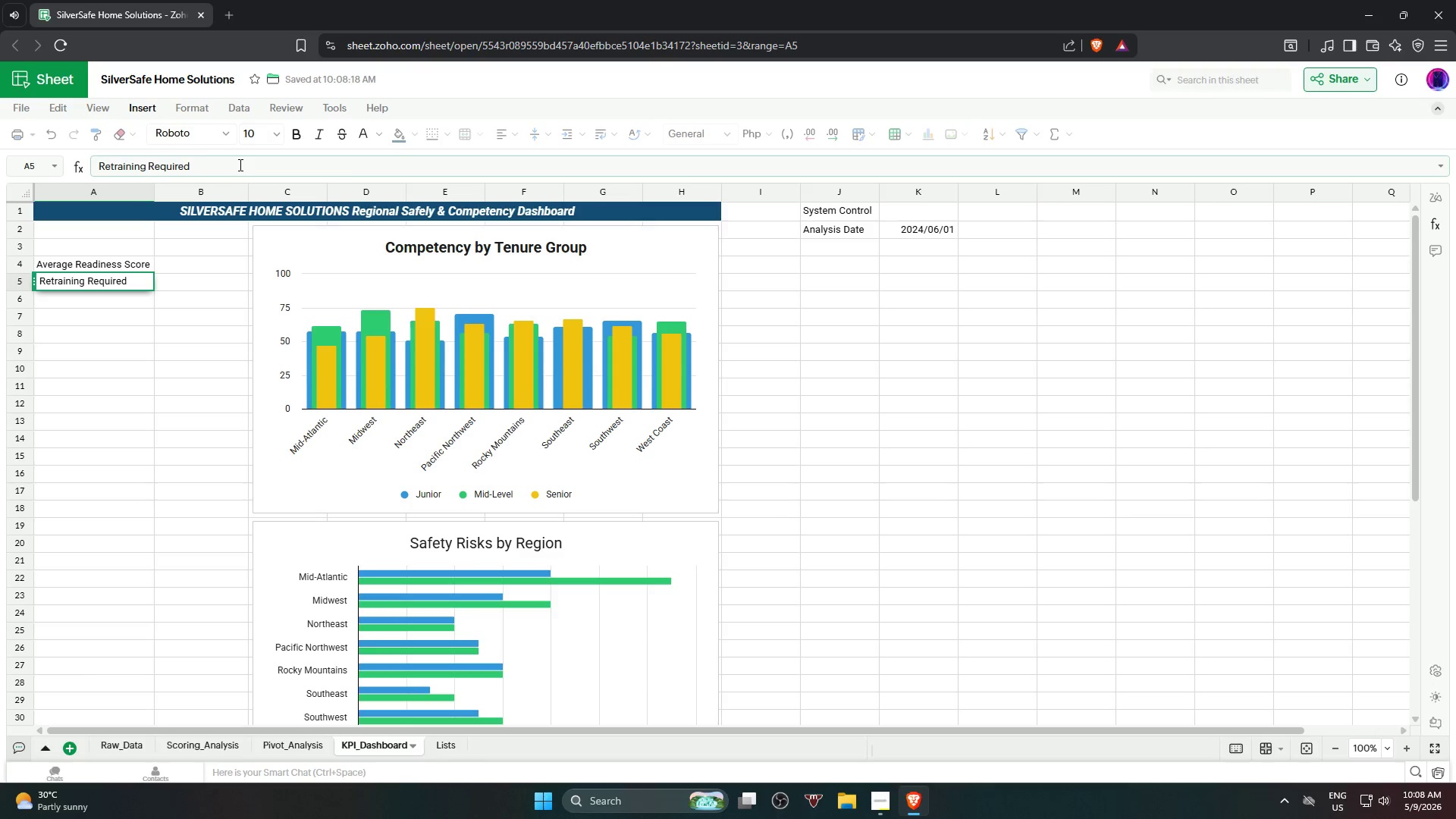 
type( Coui)
key(Backspace)
type(nt)
 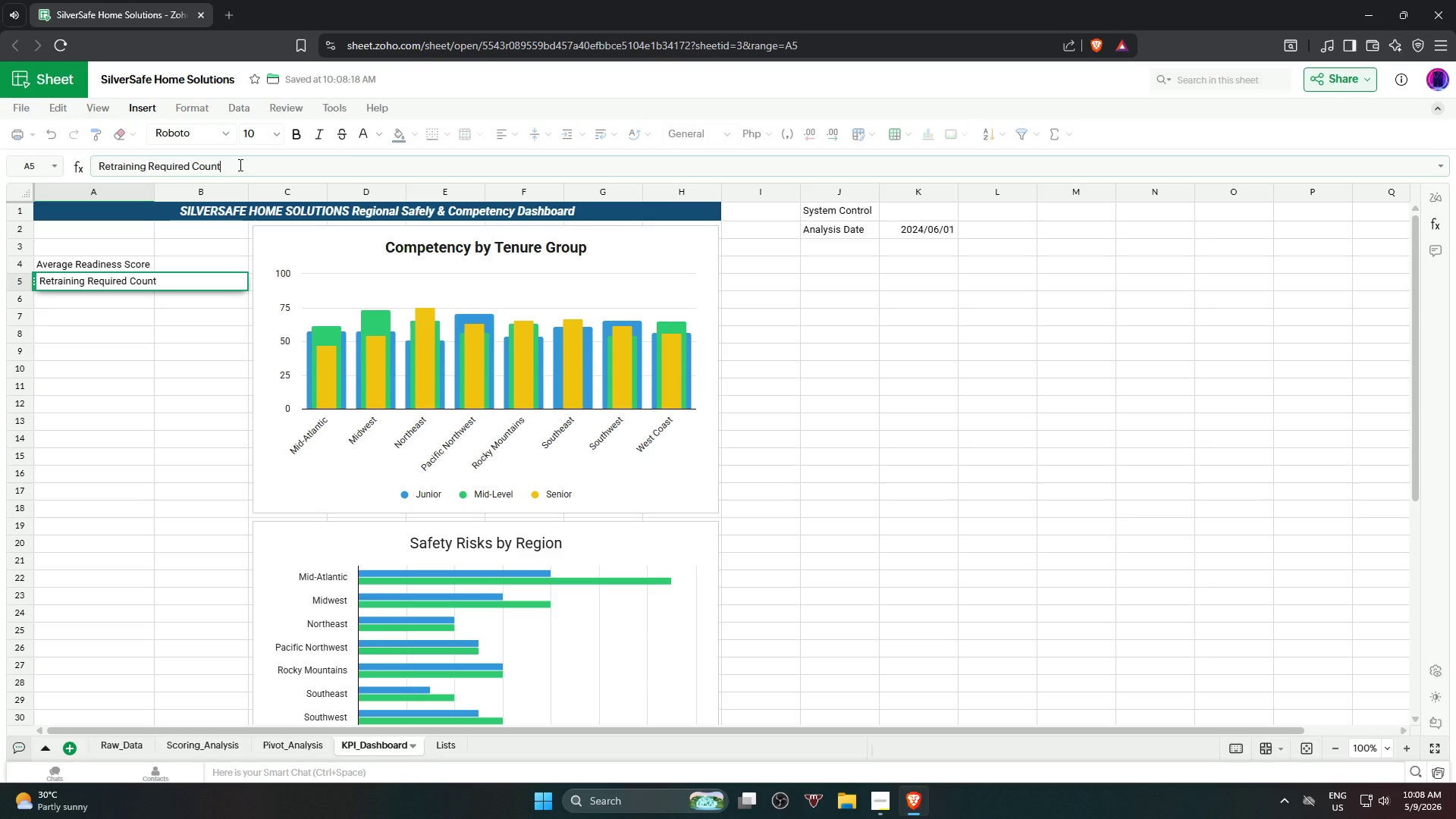 
key(Enter)
 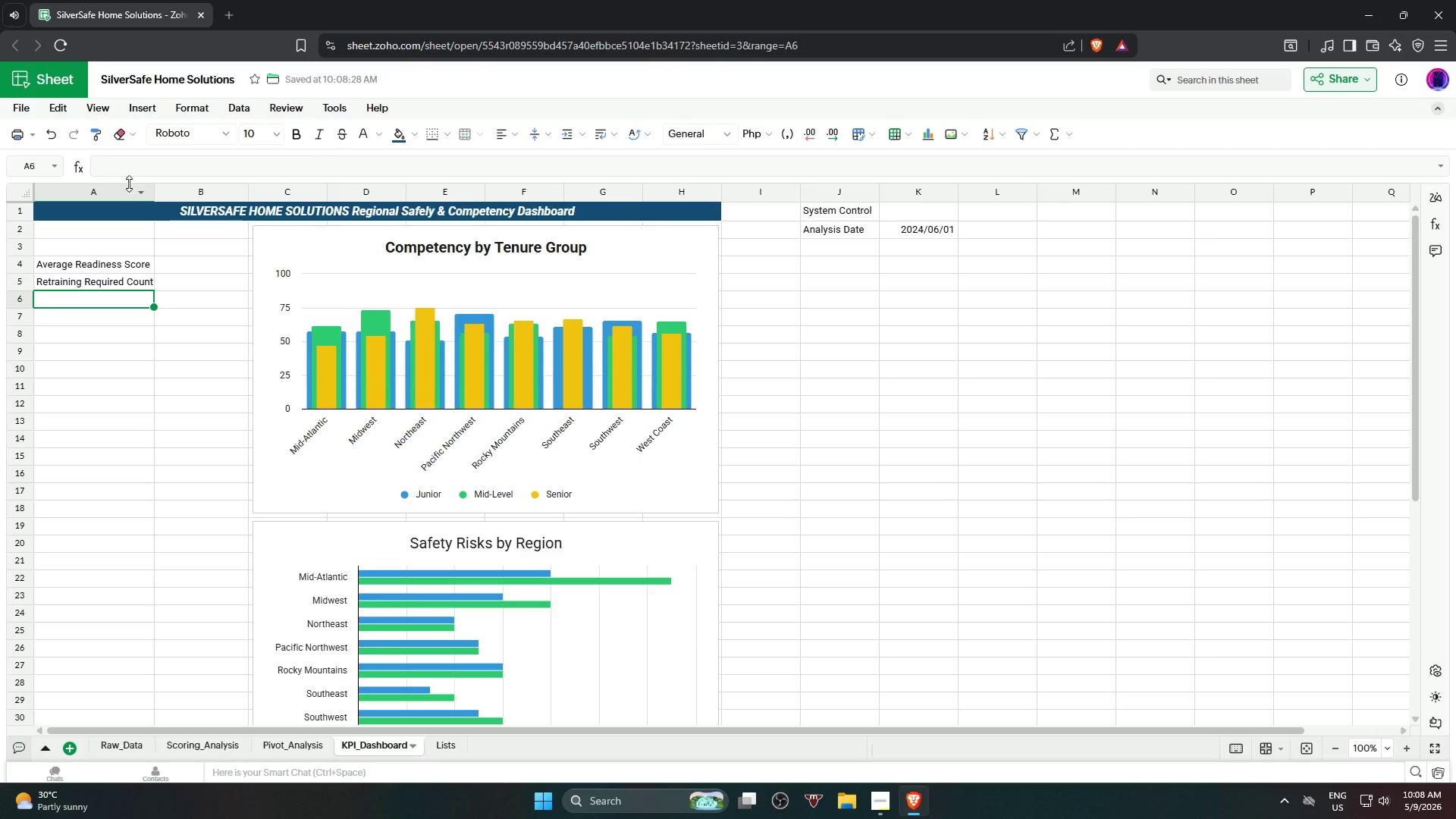 
left_click_drag(start_coordinate=[154, 192], to_coordinate=[158, 194])
 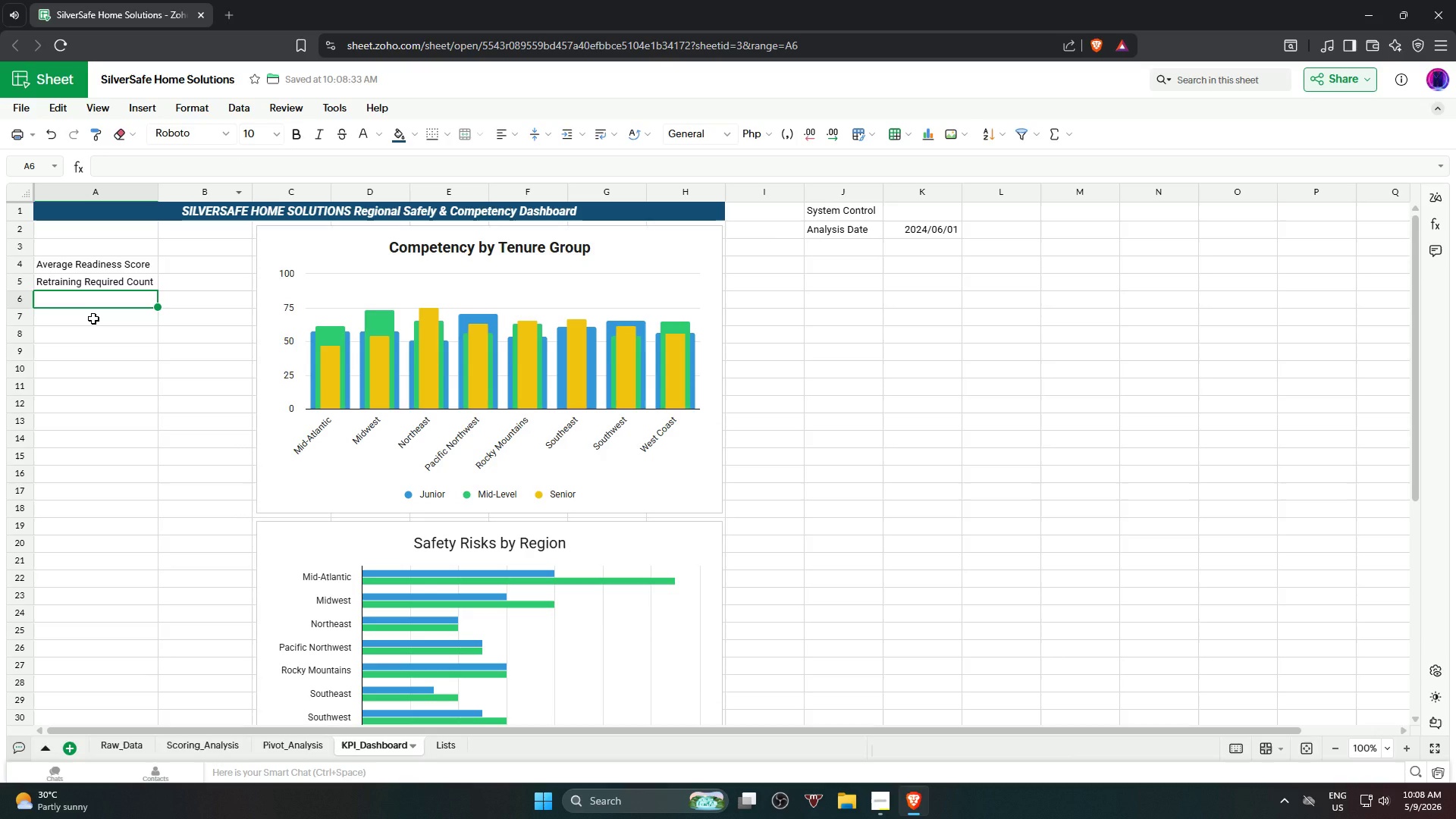 
wait(10.19)
 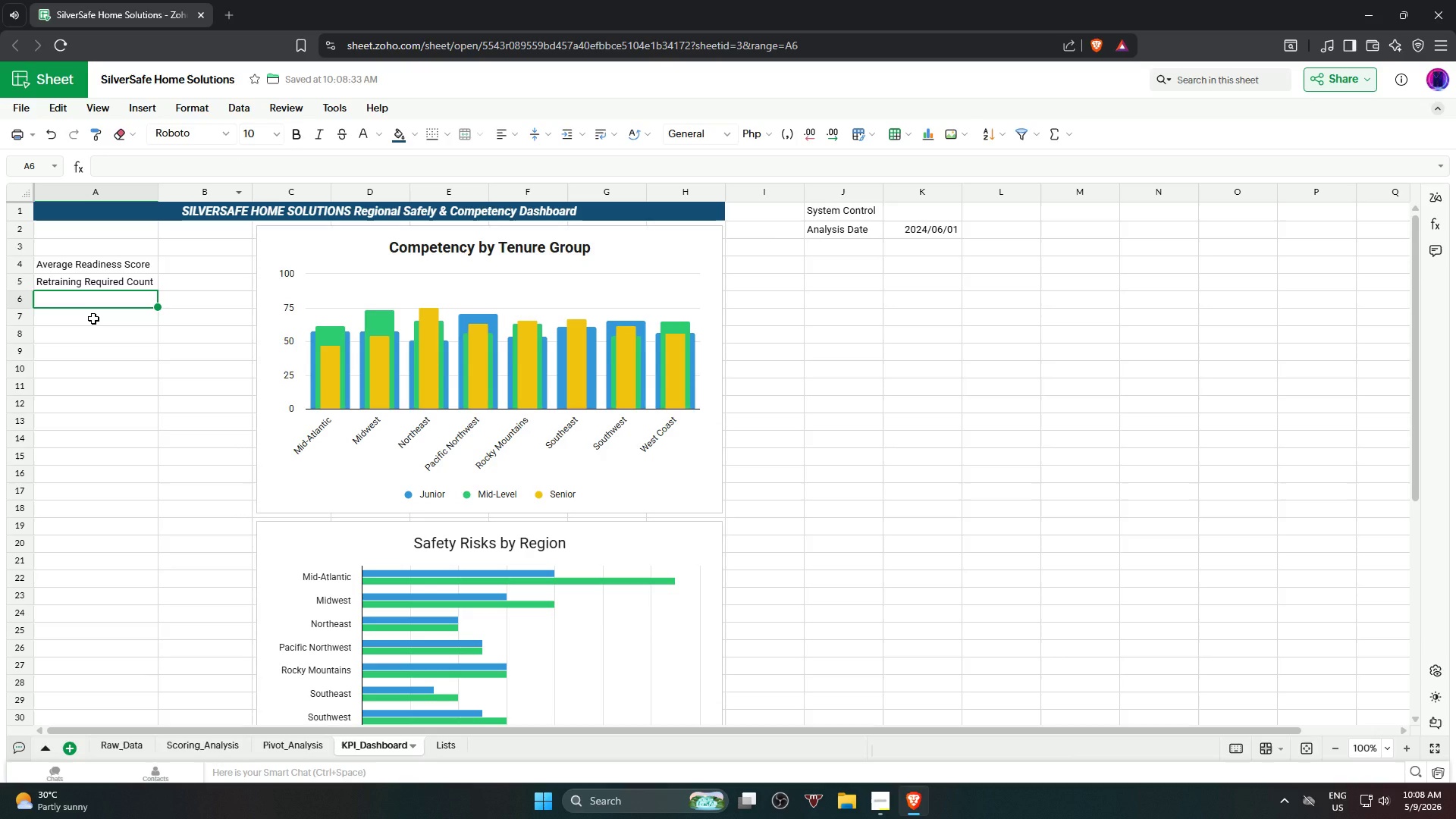 
left_click([90, 284])
 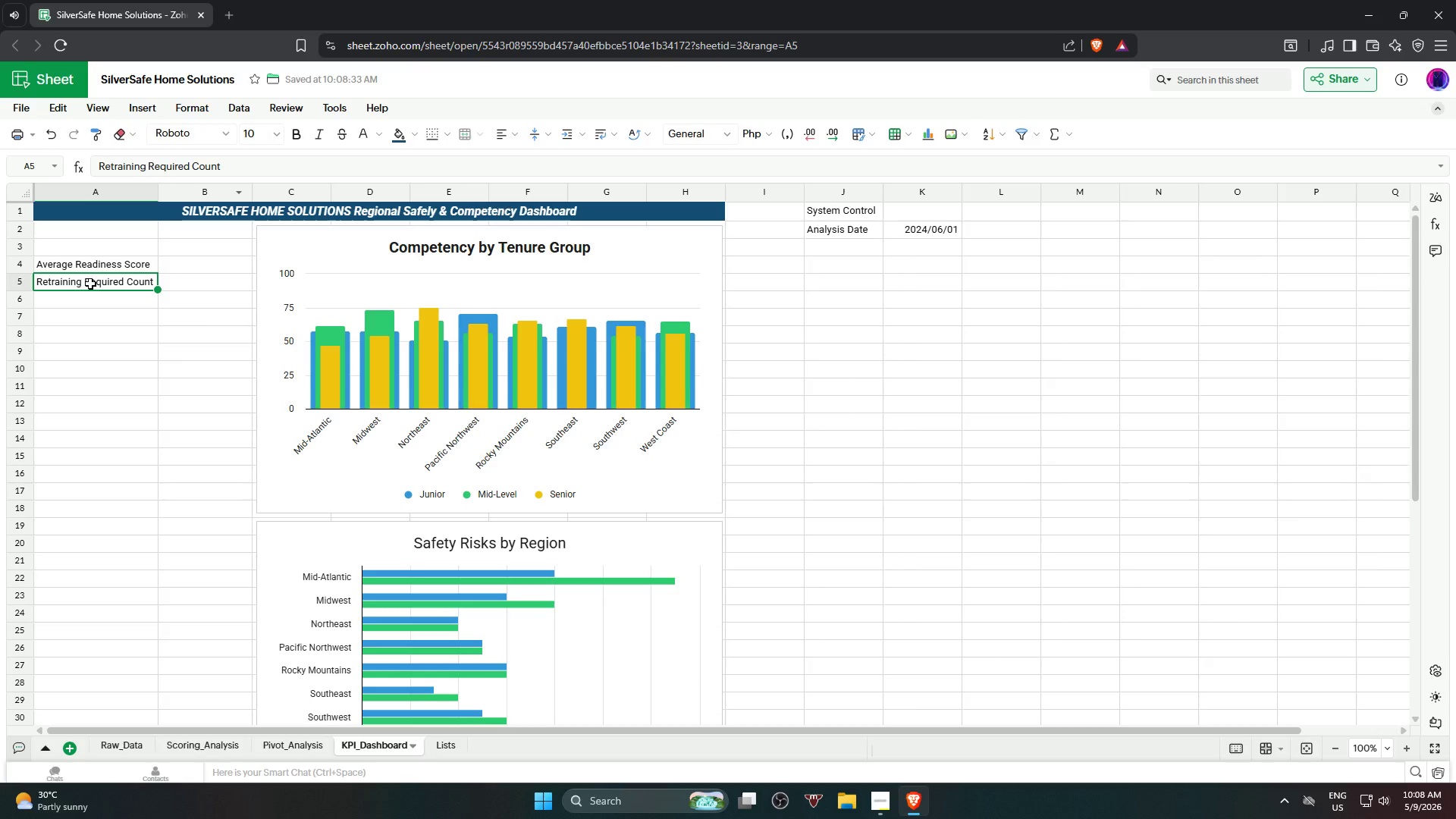 
key(Control+C)
 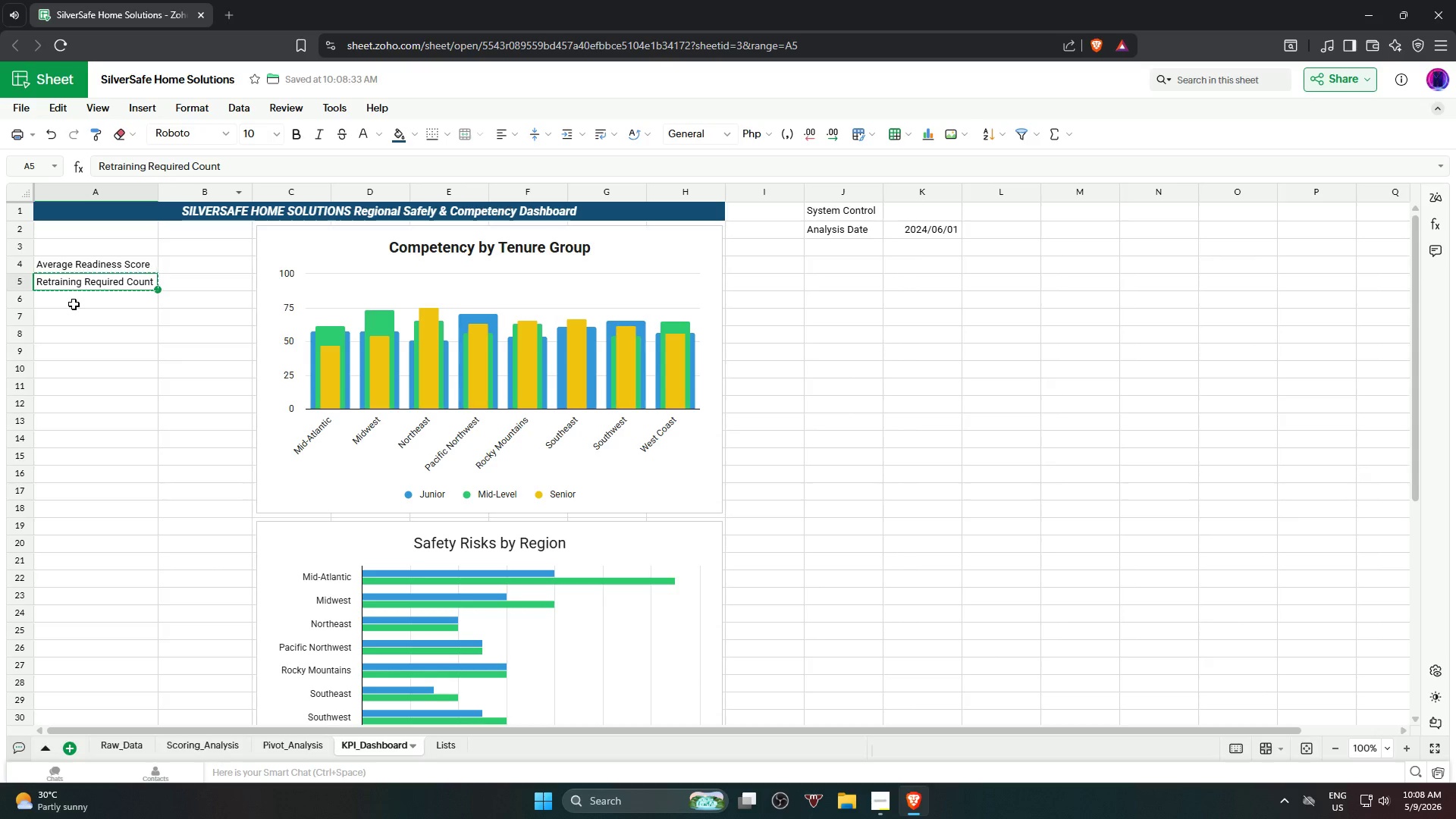 
left_click([74, 304])
 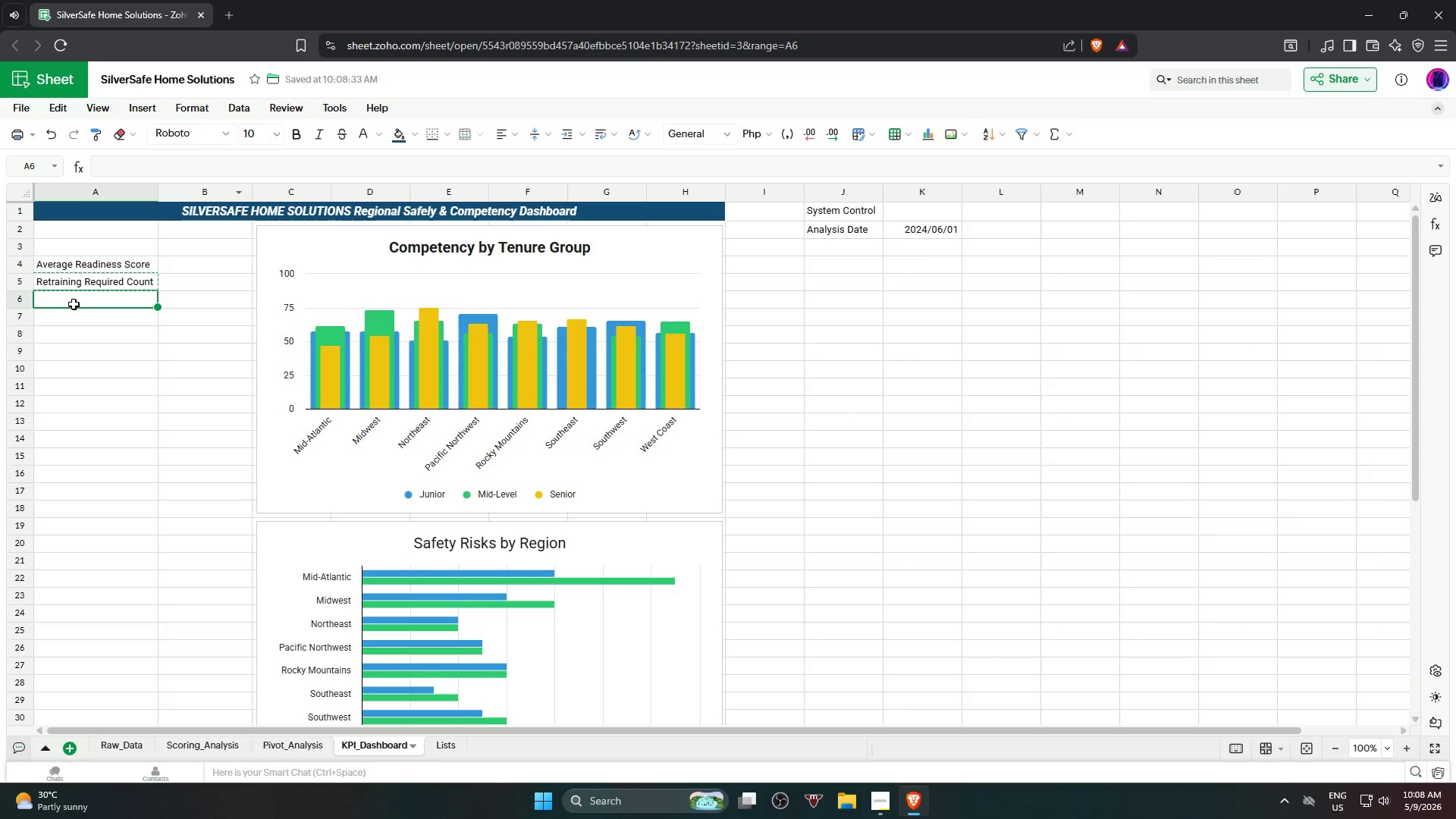 
key(Control+V)
 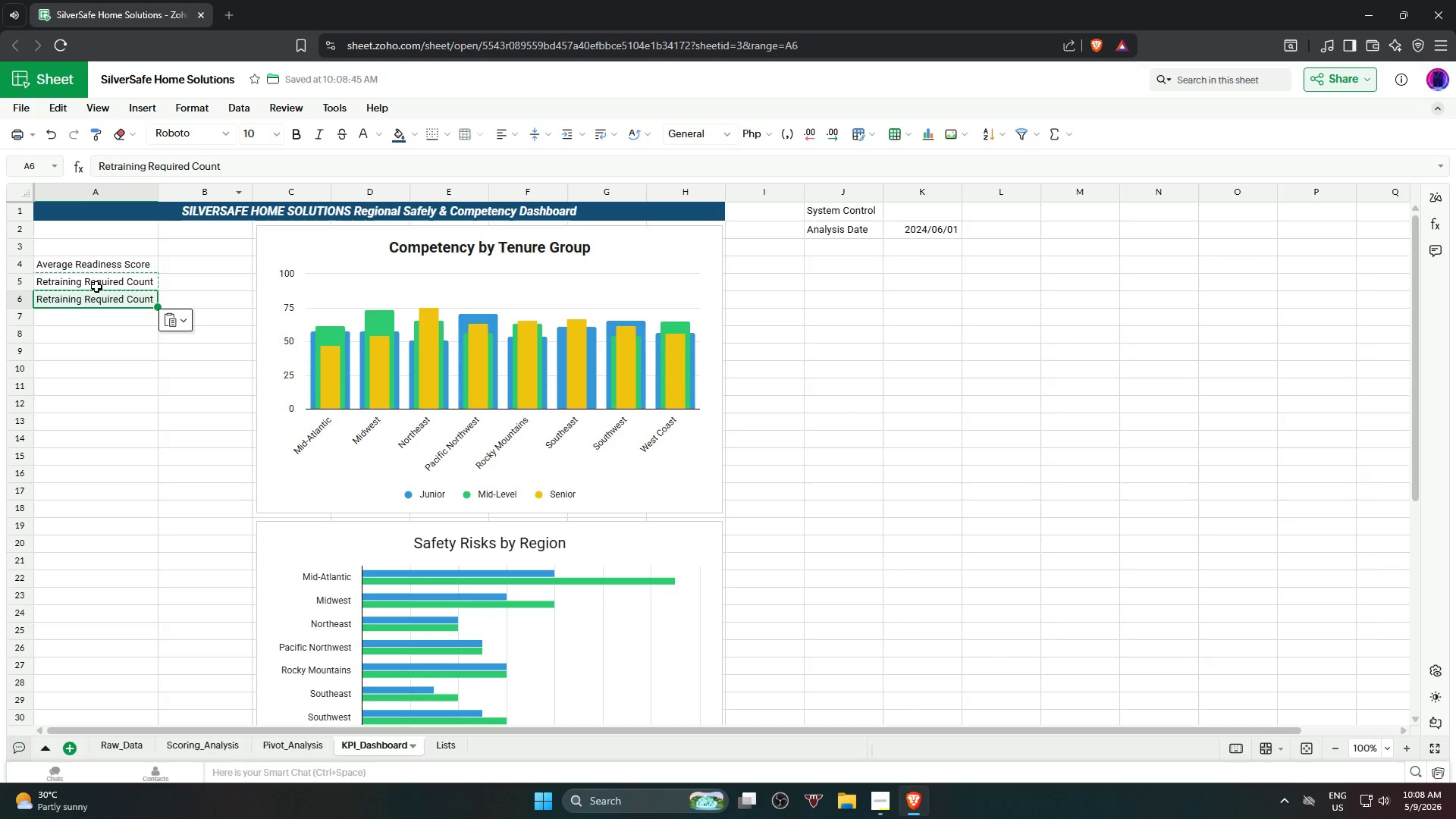 
left_click([96, 286])
 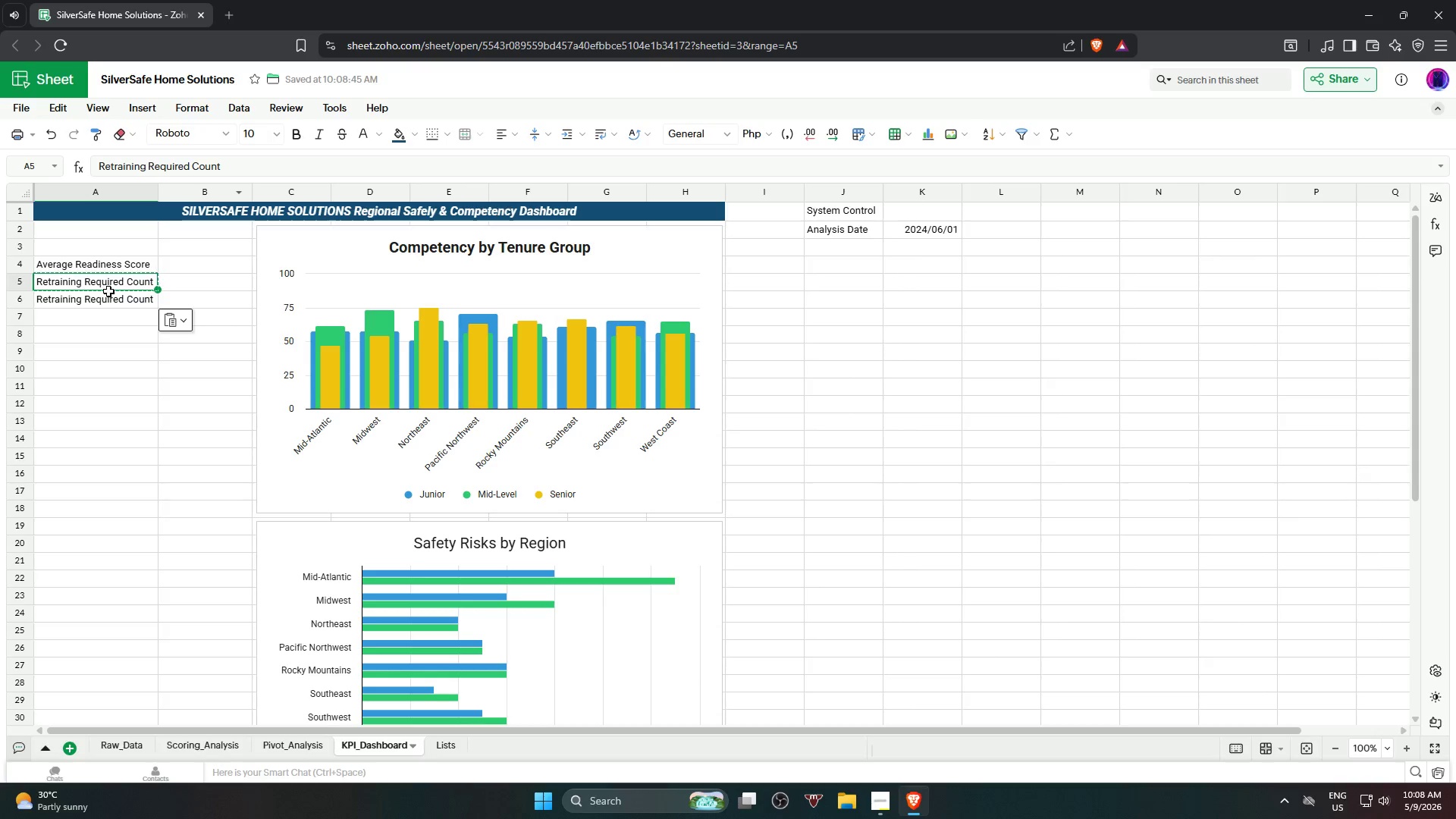 
key(Delete)
 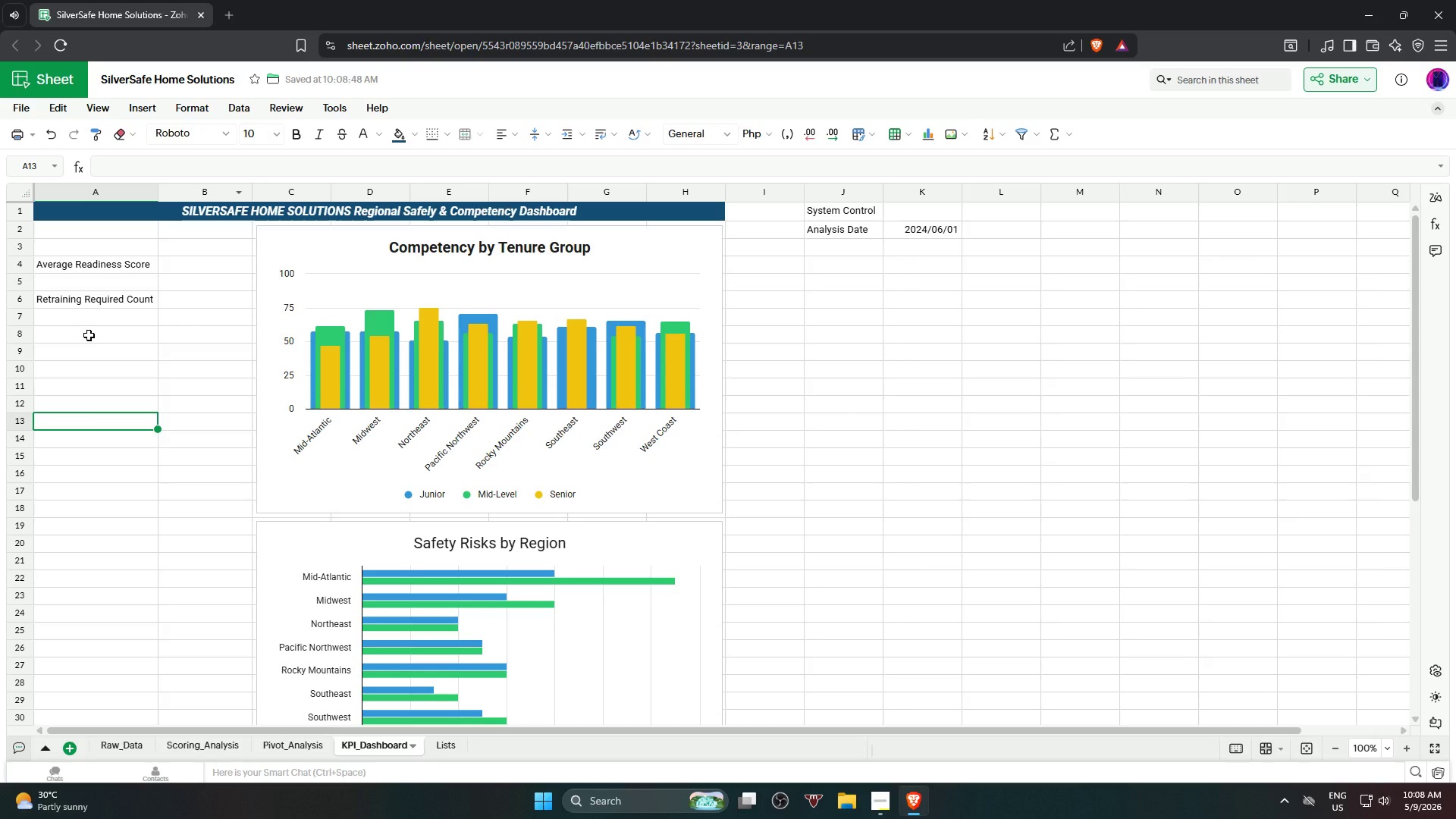 
wait(16.28)
 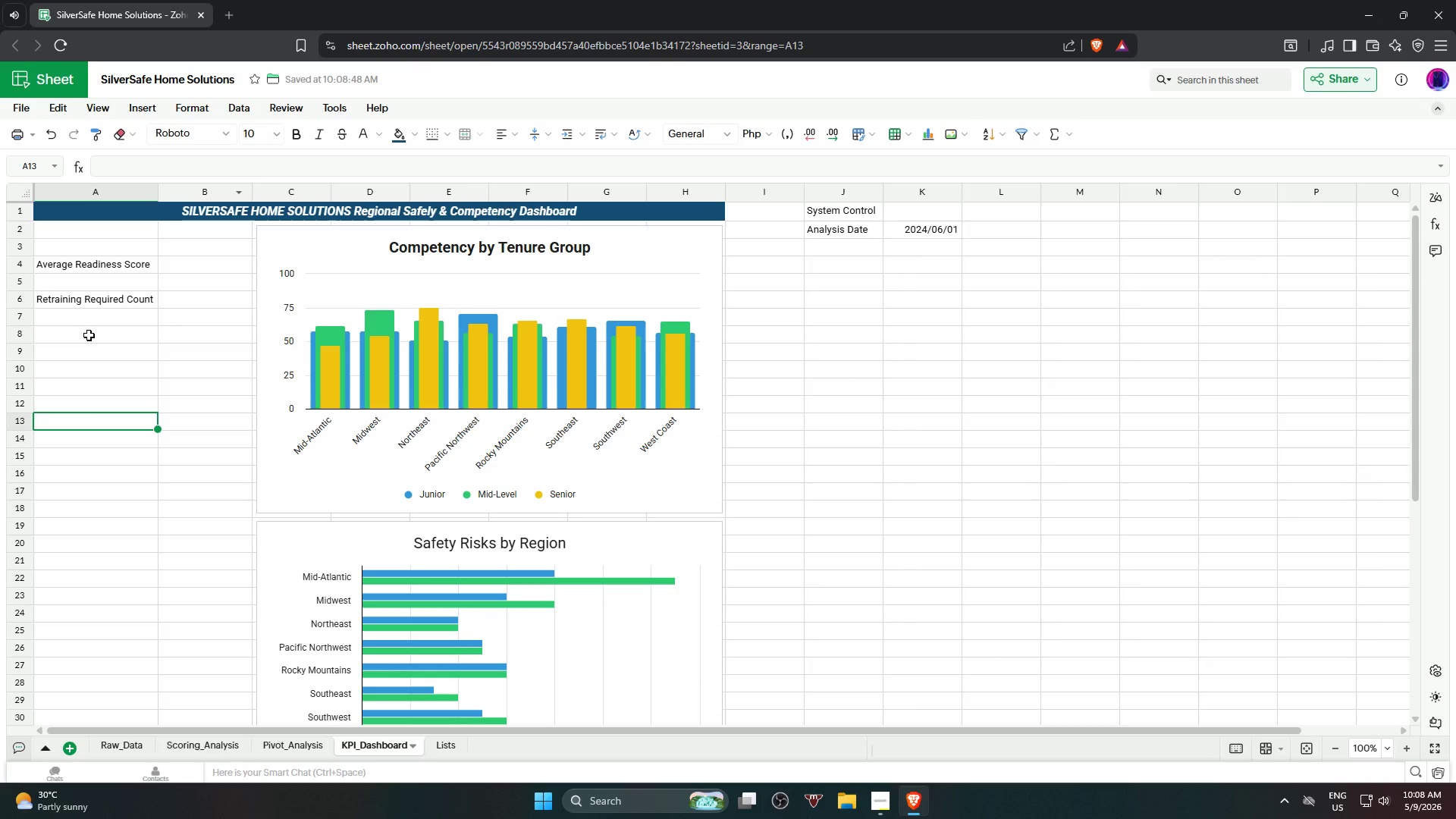 
left_click([84, 334])
 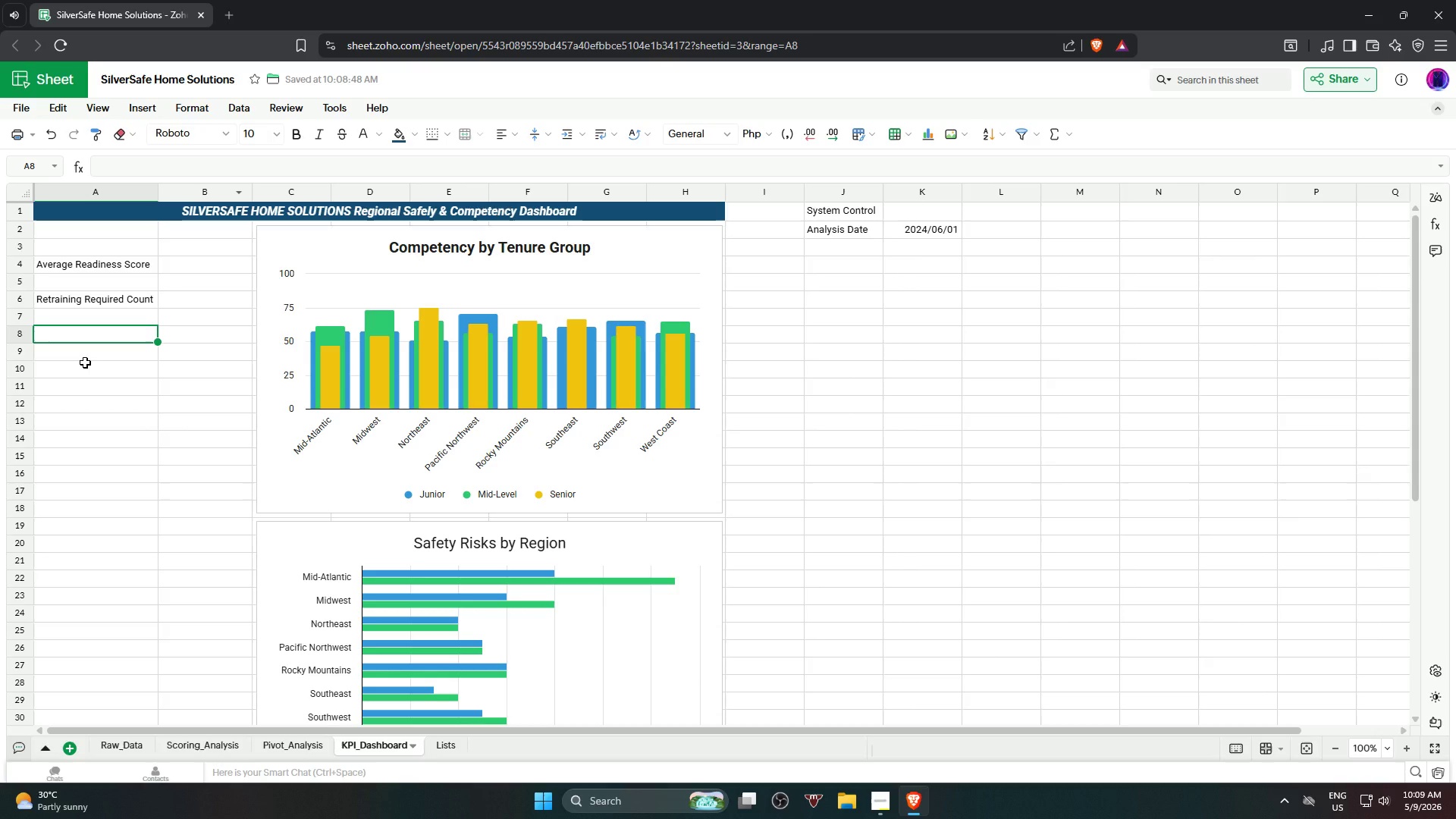 
wait(12.73)
 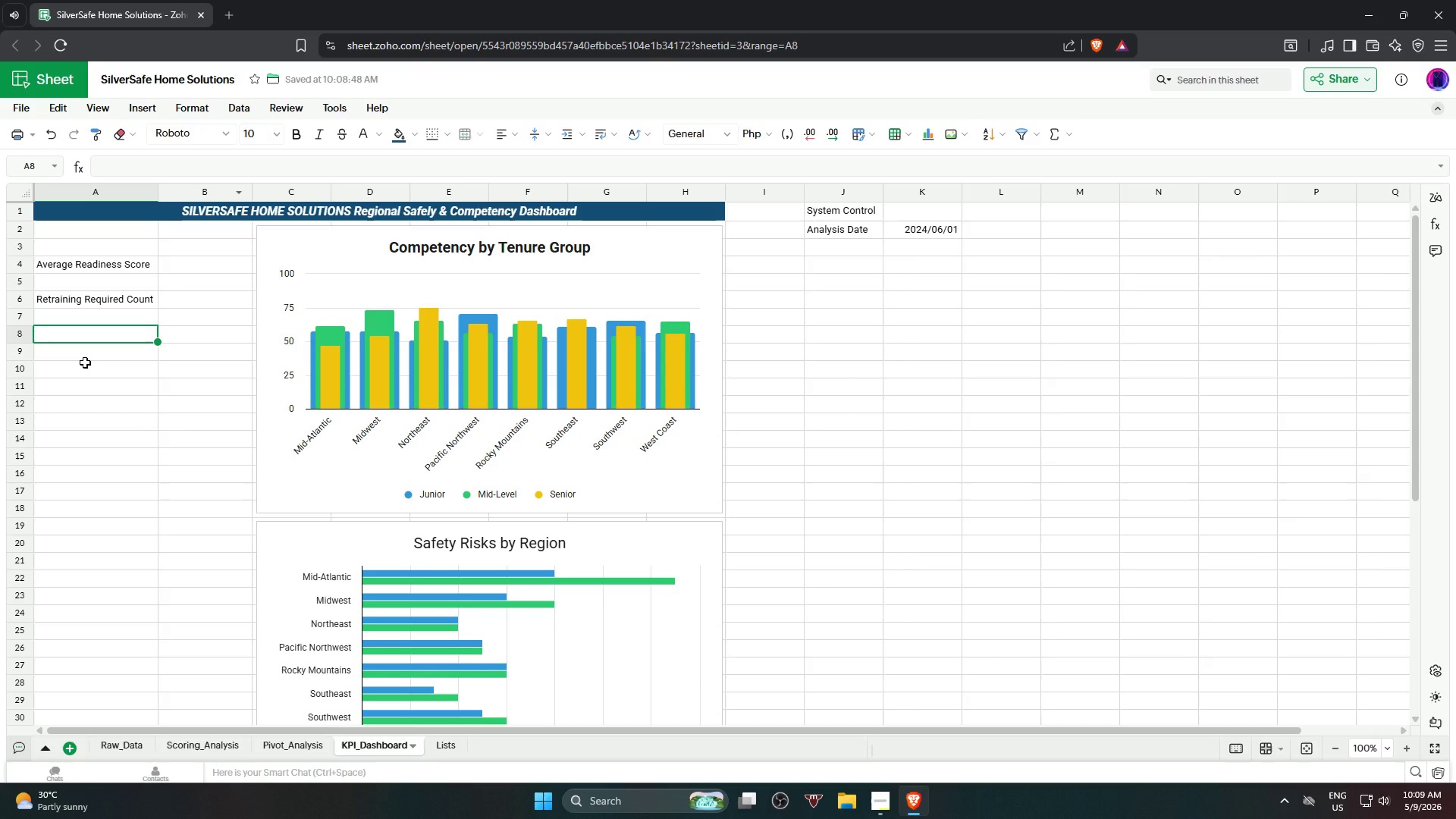 
type(Average Certification Rating)
 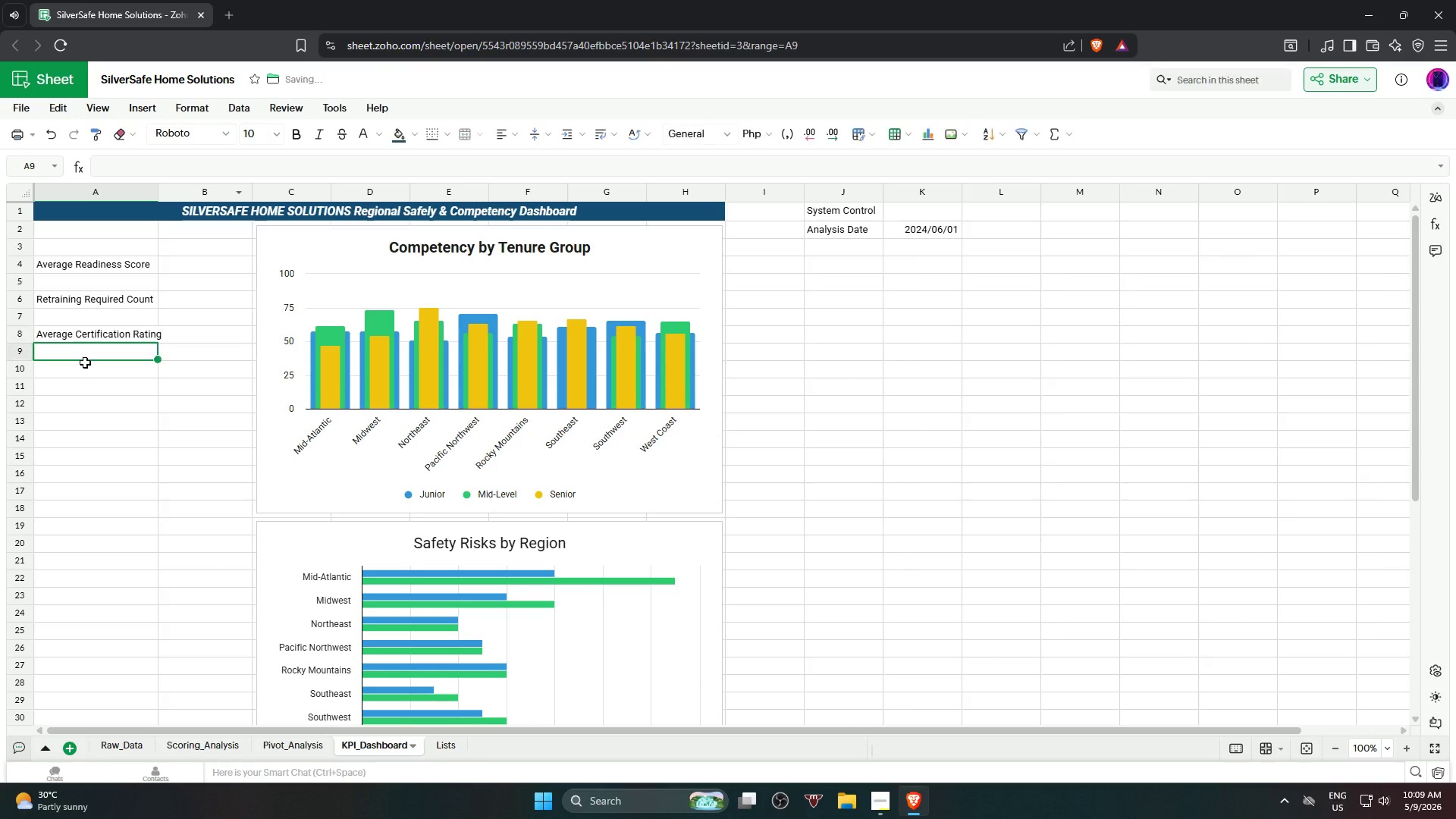 
 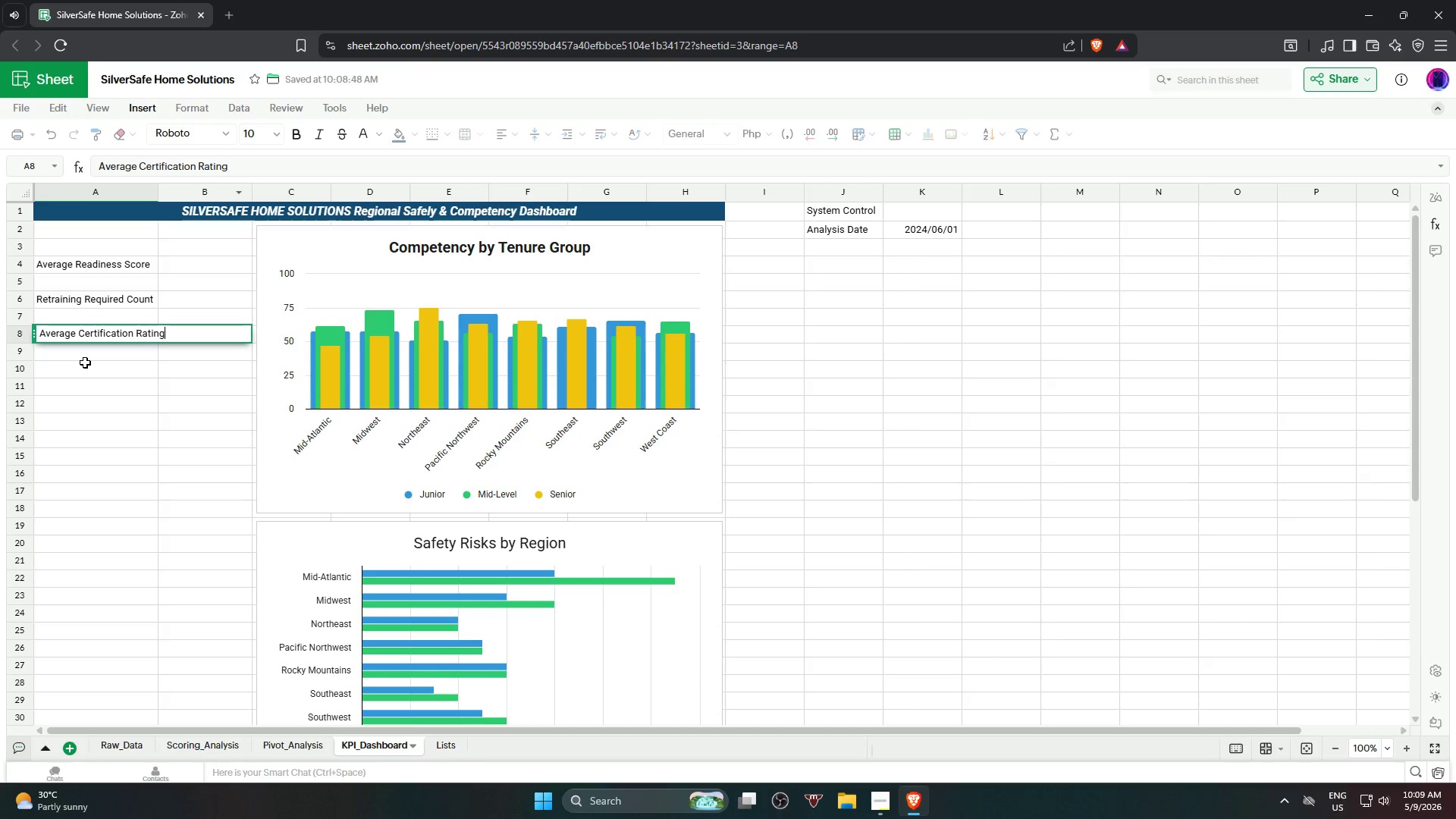 
key(Enter)
 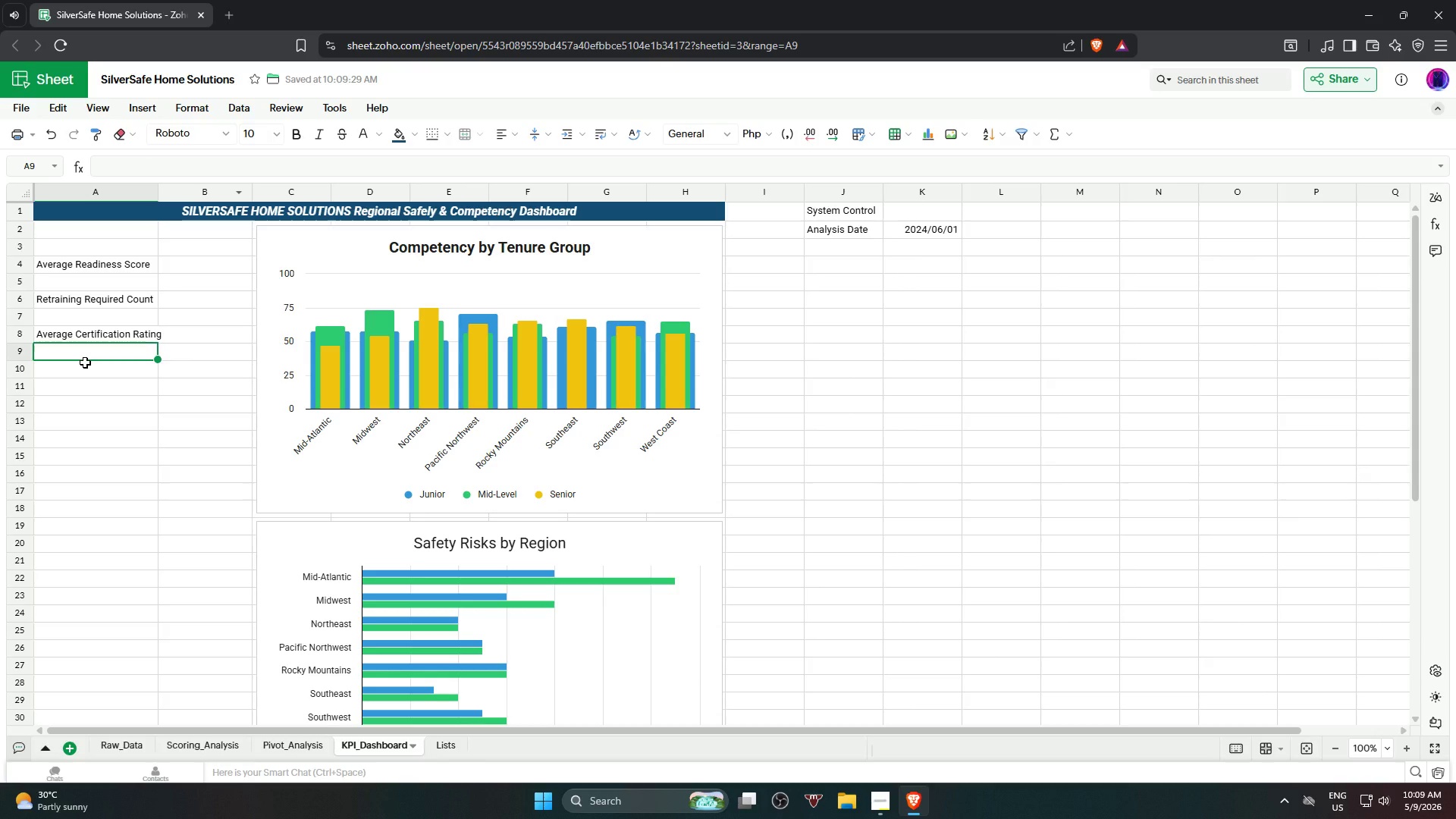 
key(ArrowDown)
 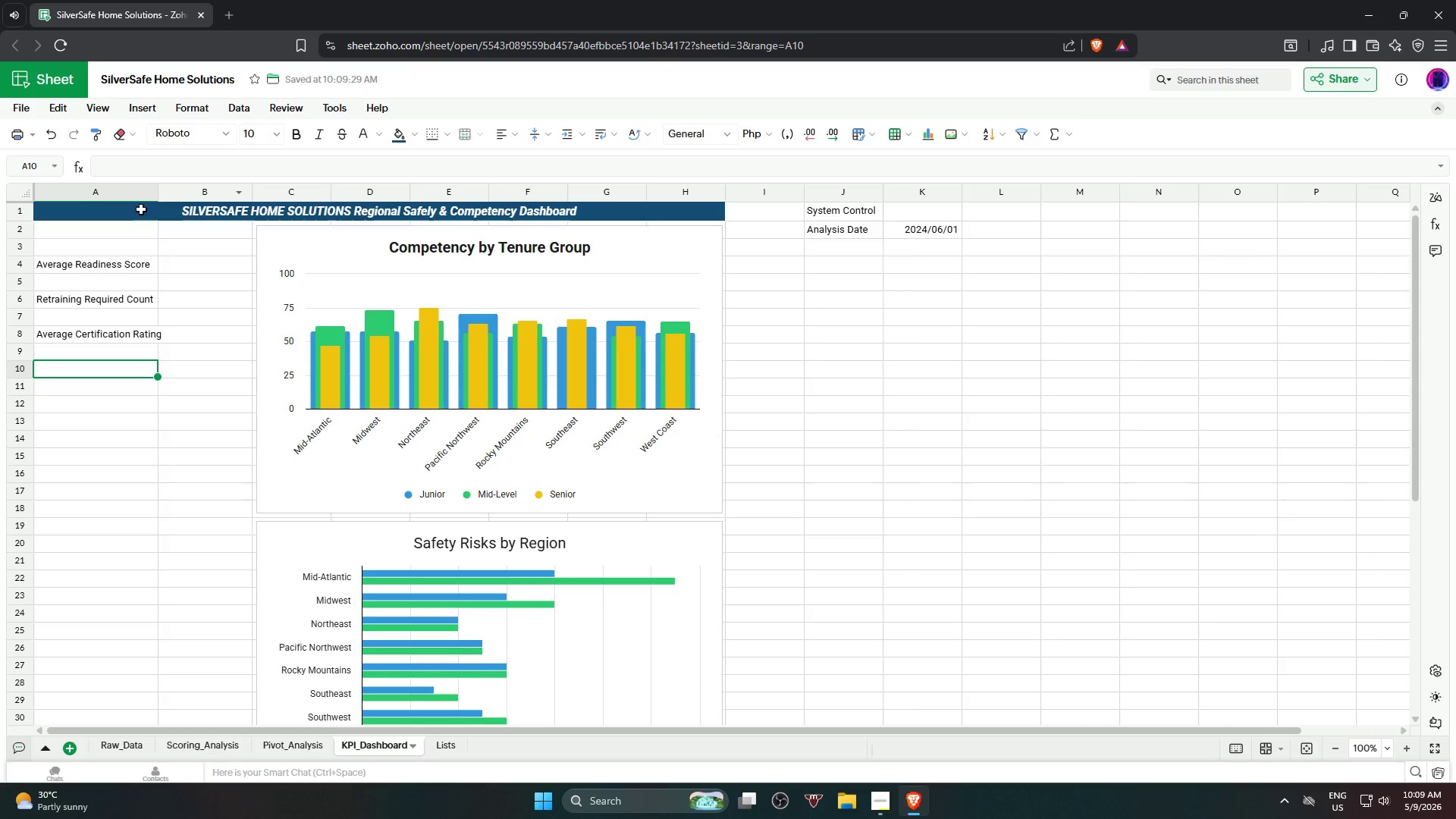 
wait(5.41)
 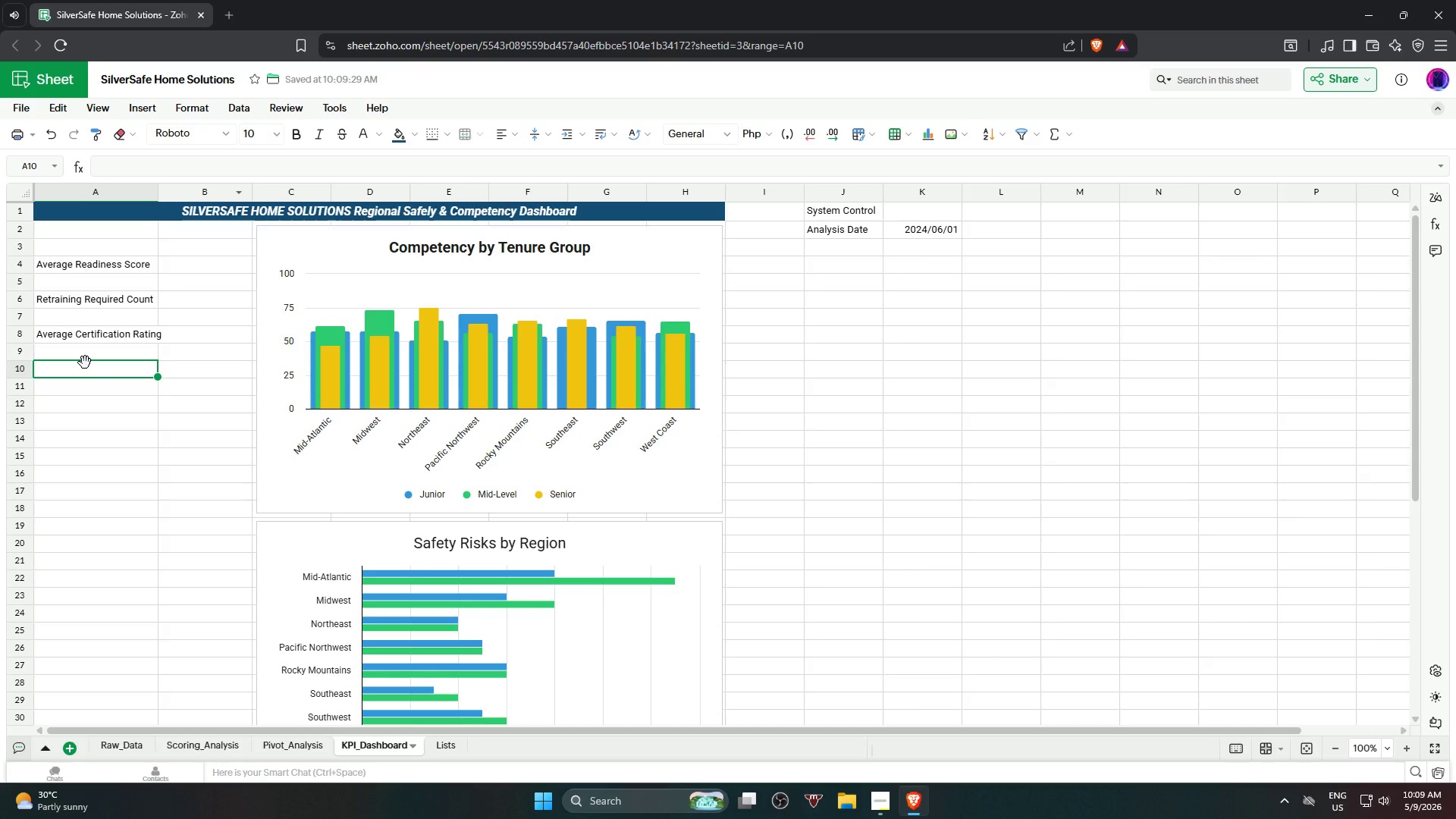 
left_click_drag(start_coordinate=[160, 188], to_coordinate=[168, 193])
 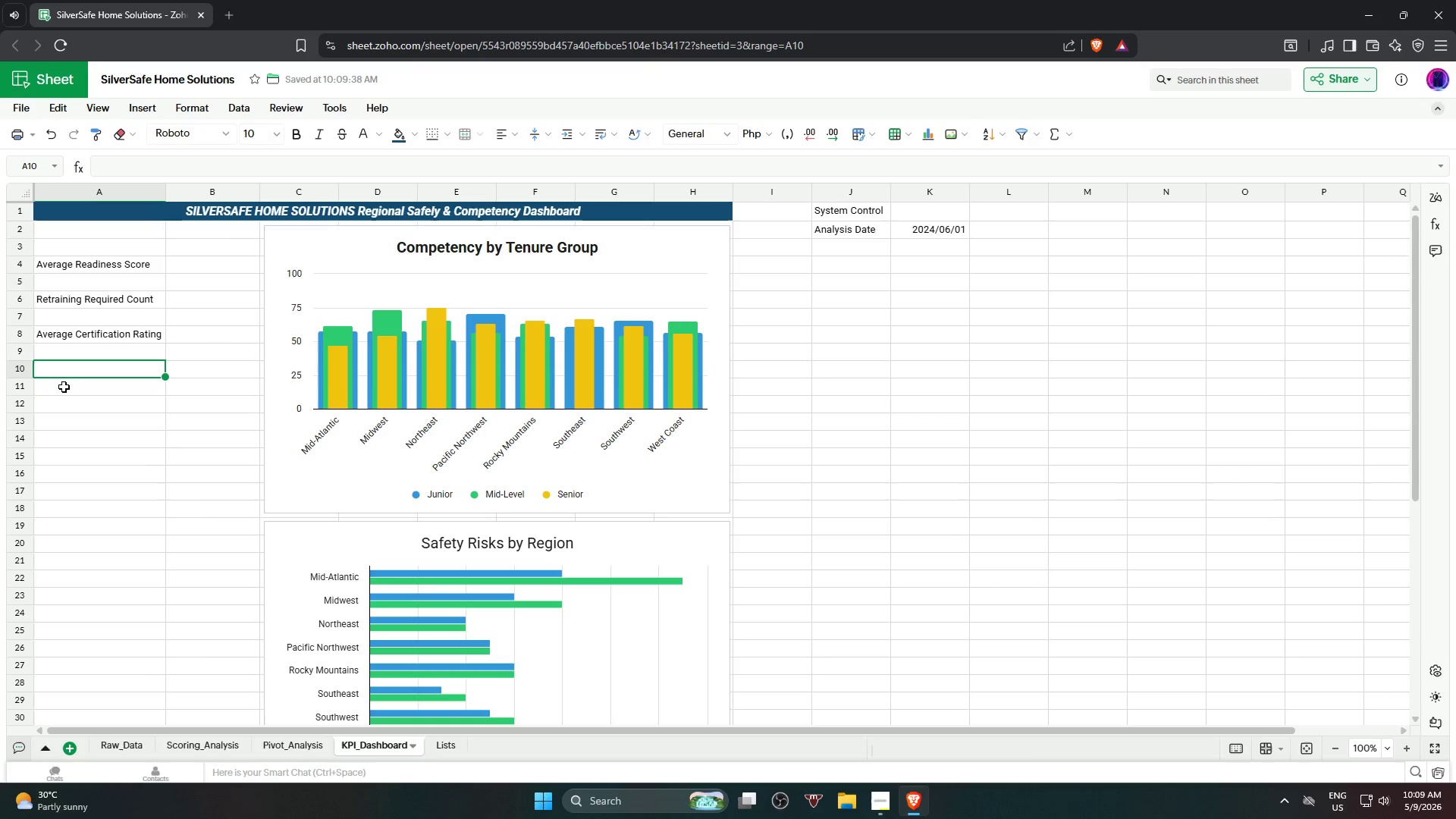 
left_click([71, 369])
 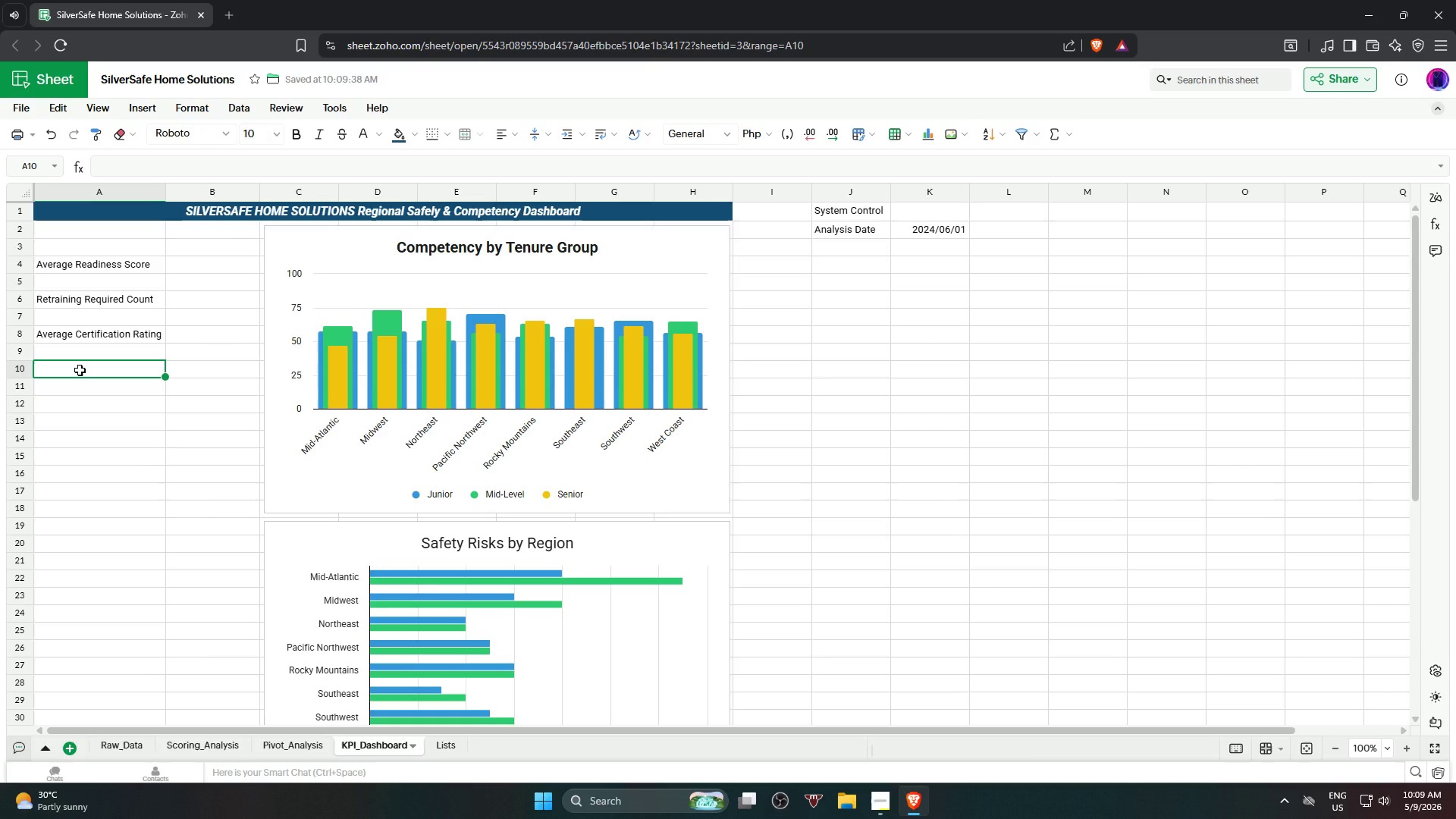 
wait(24.45)
 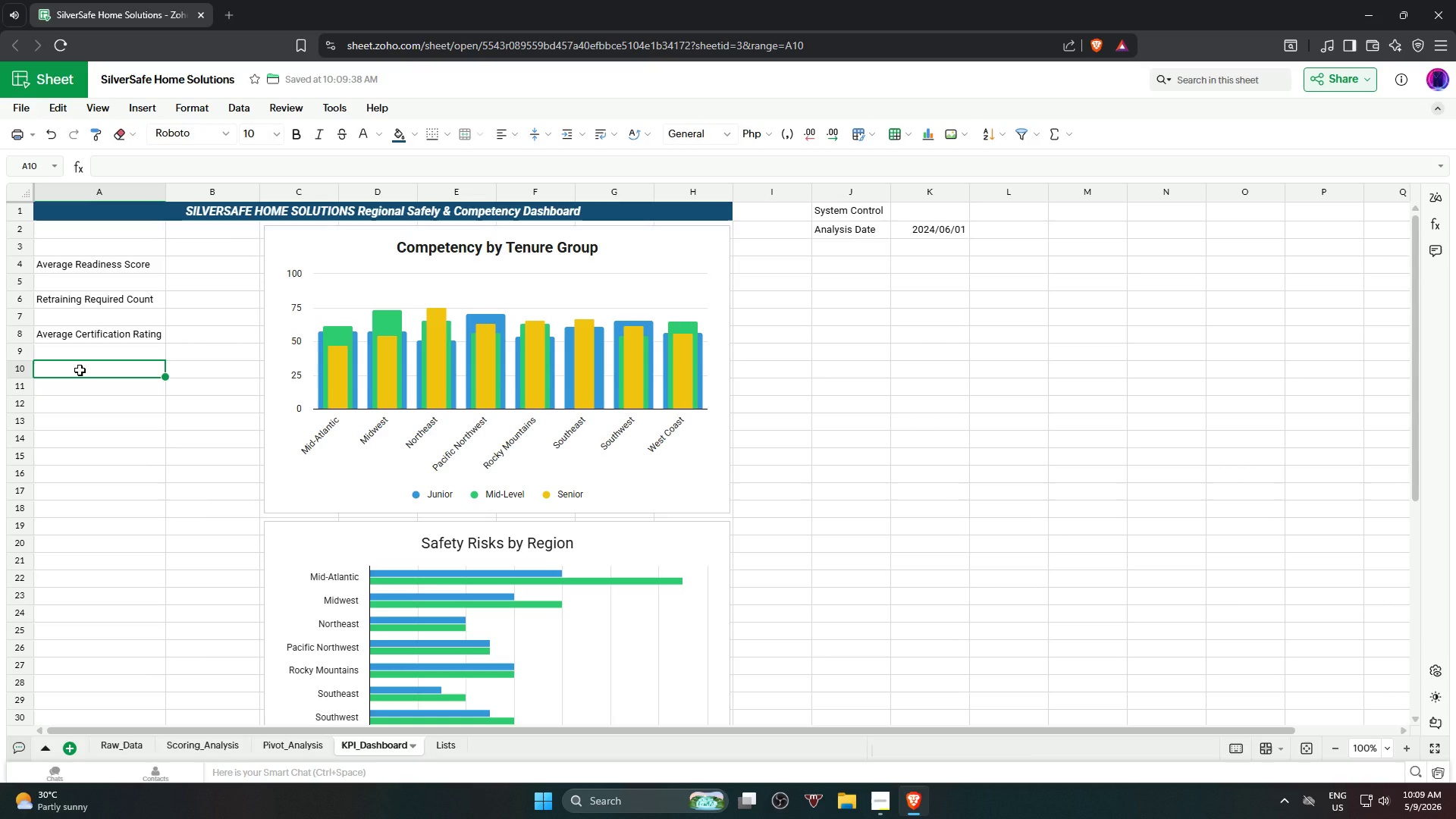 
type(Expired Training Count)
 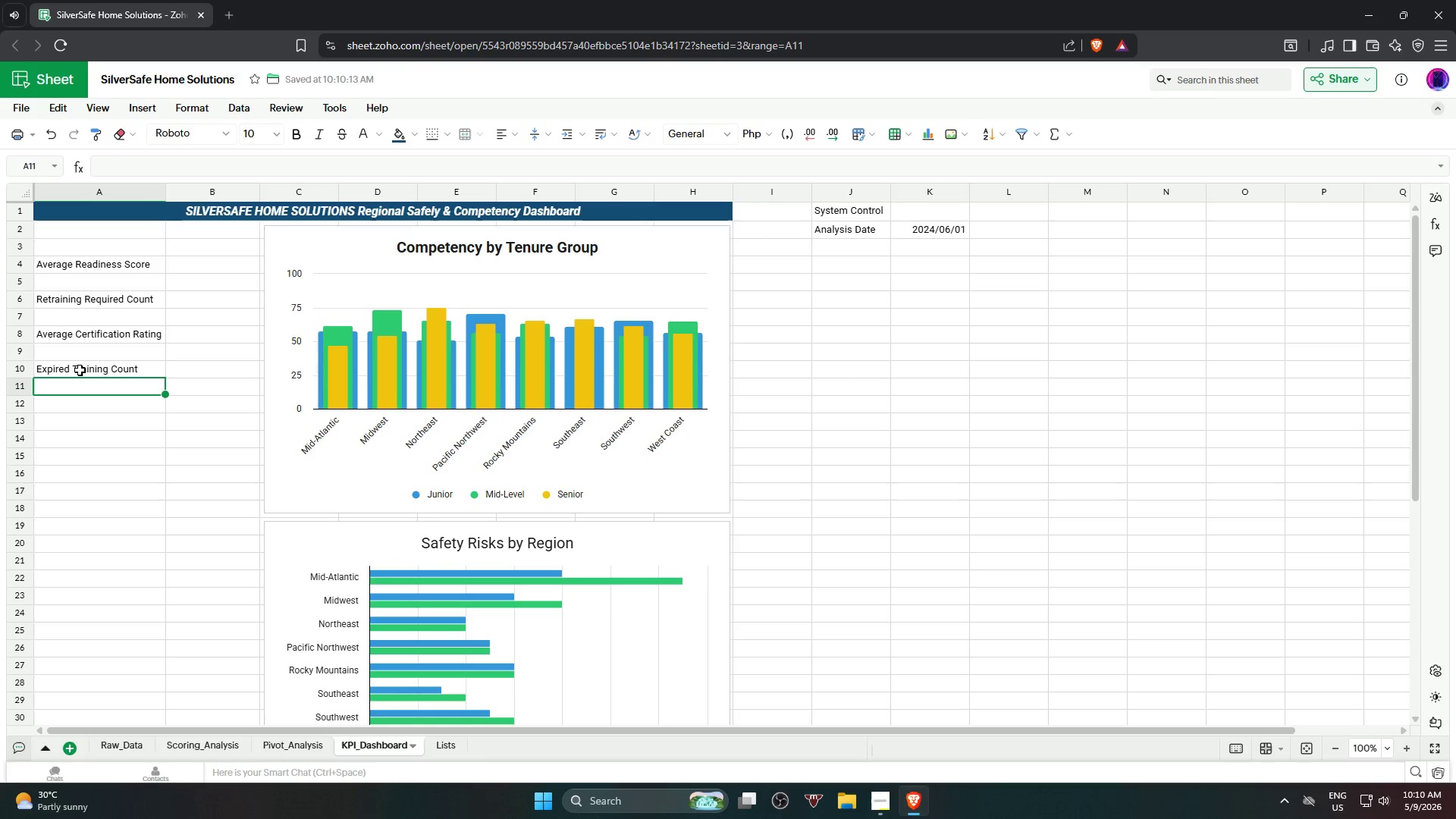 
 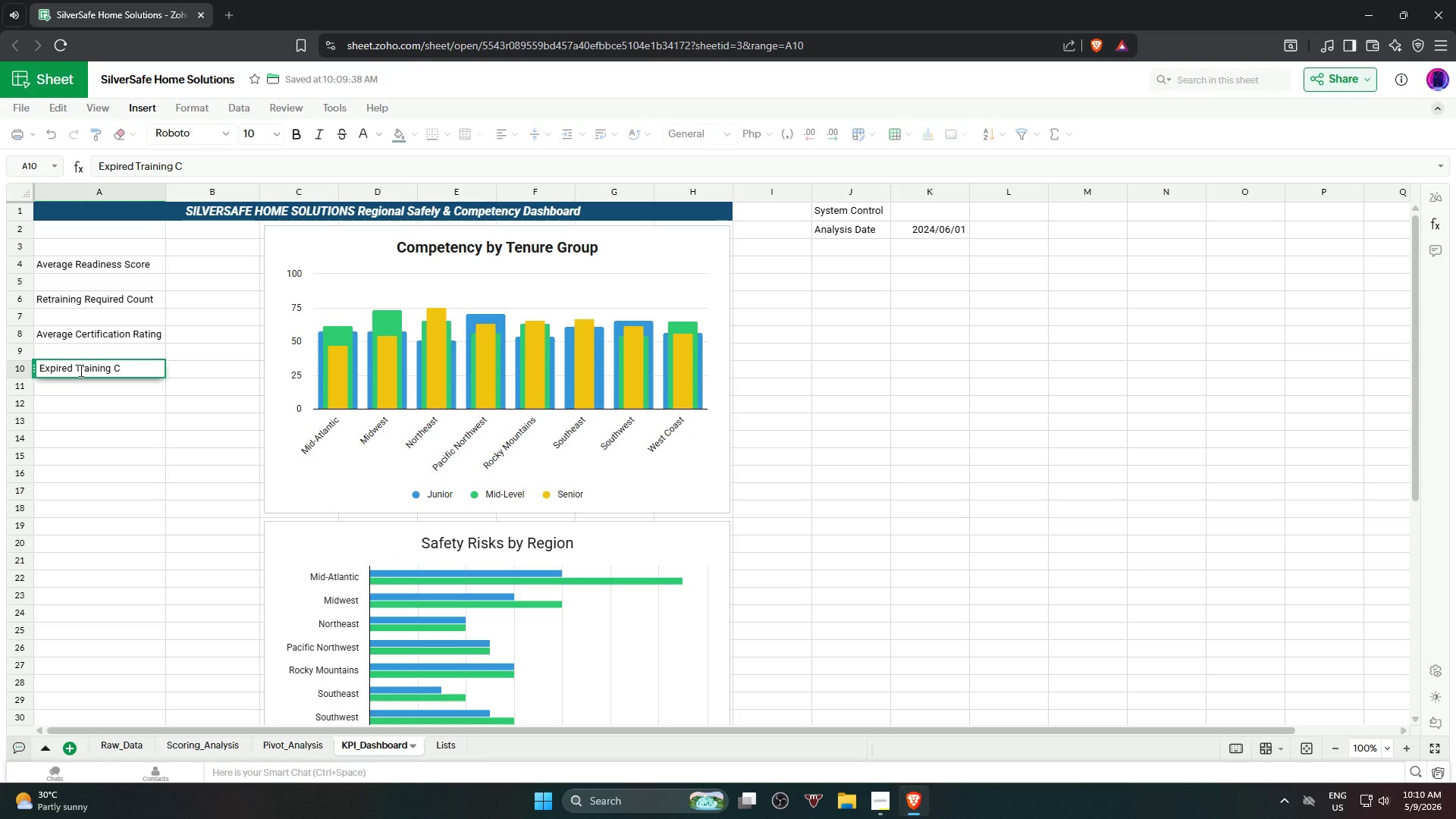 
key(Enter)
 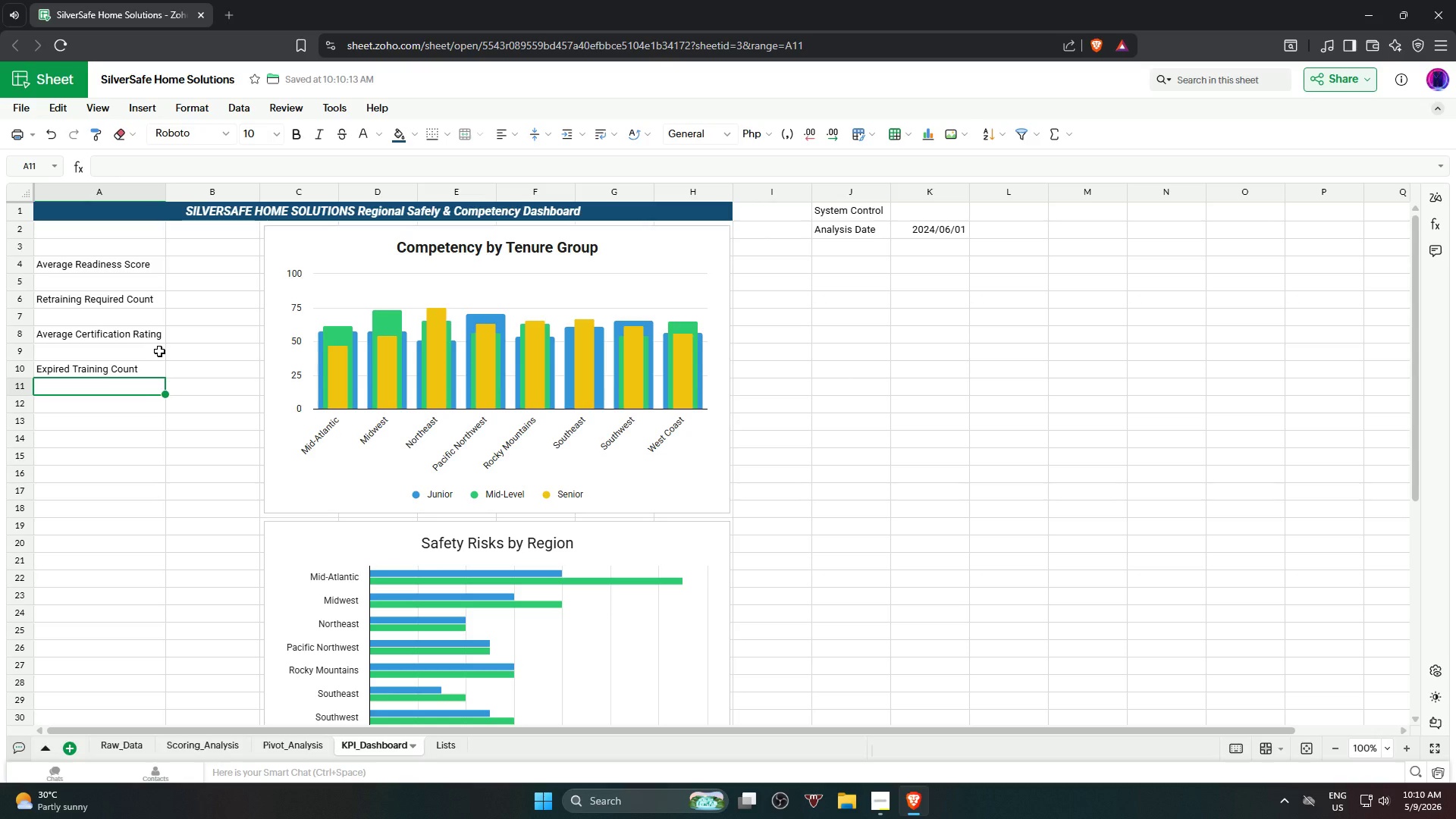 
wait(5.69)
 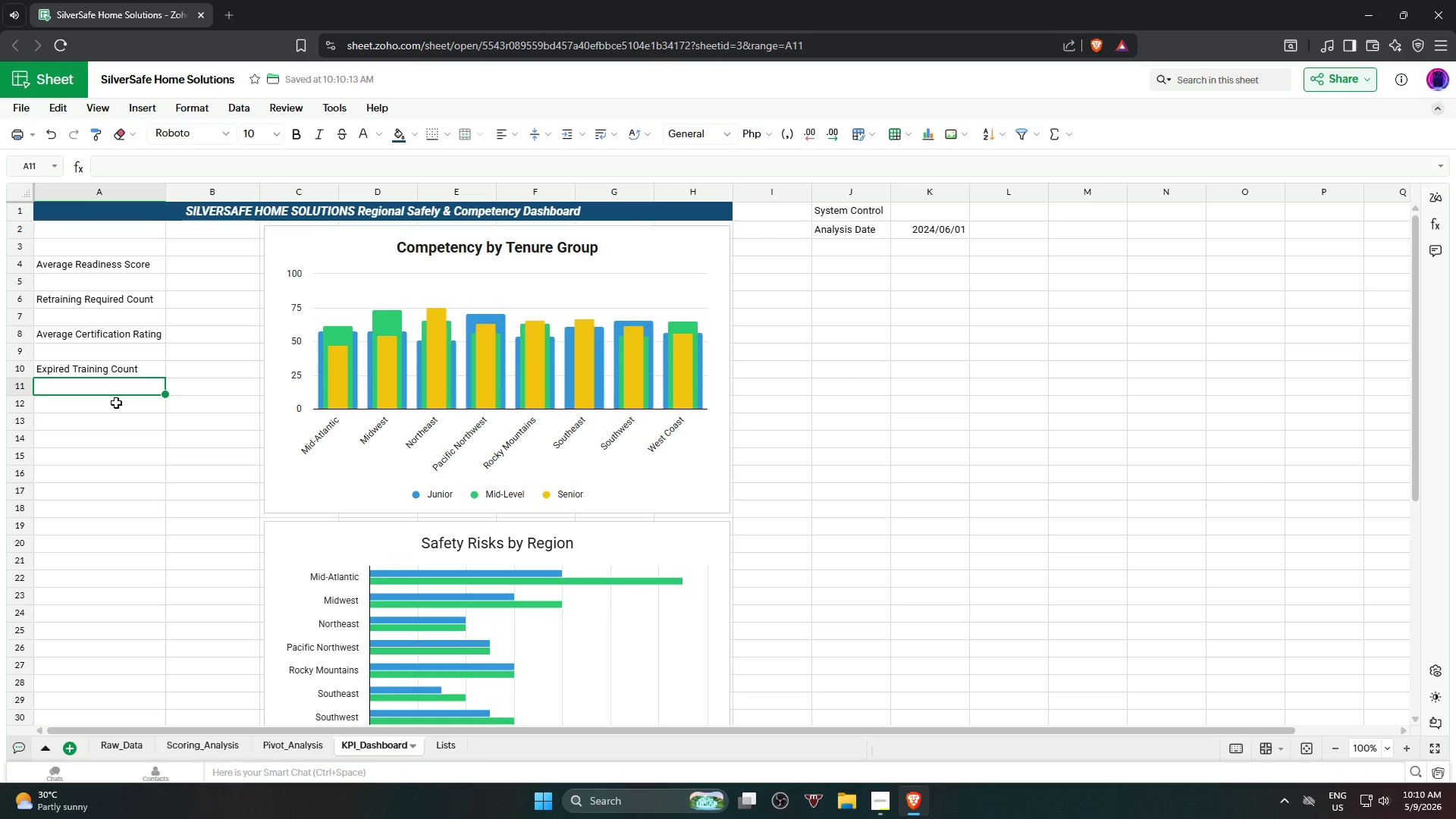 
left_click([181, 267])
 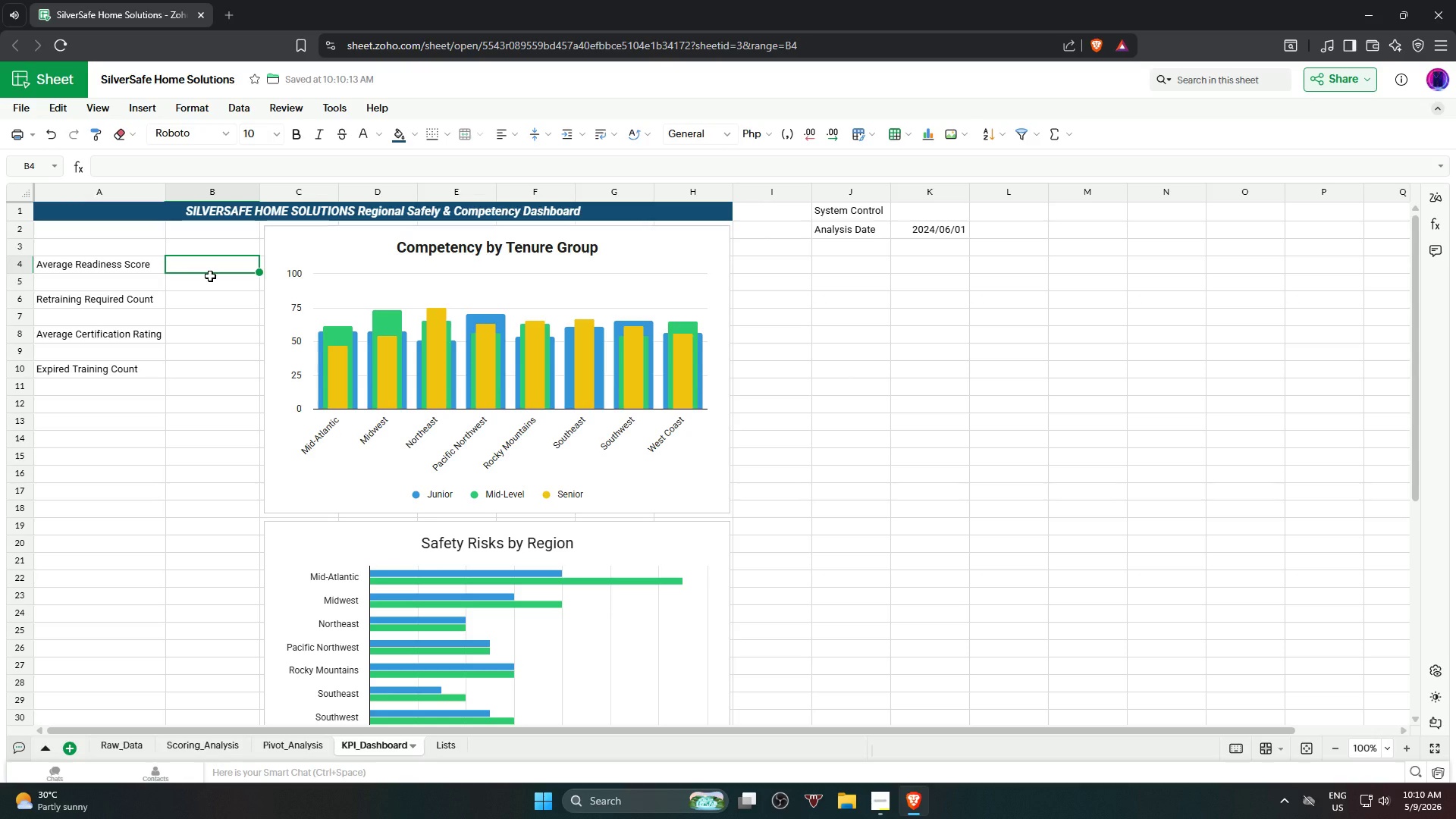 
type(=avera)
 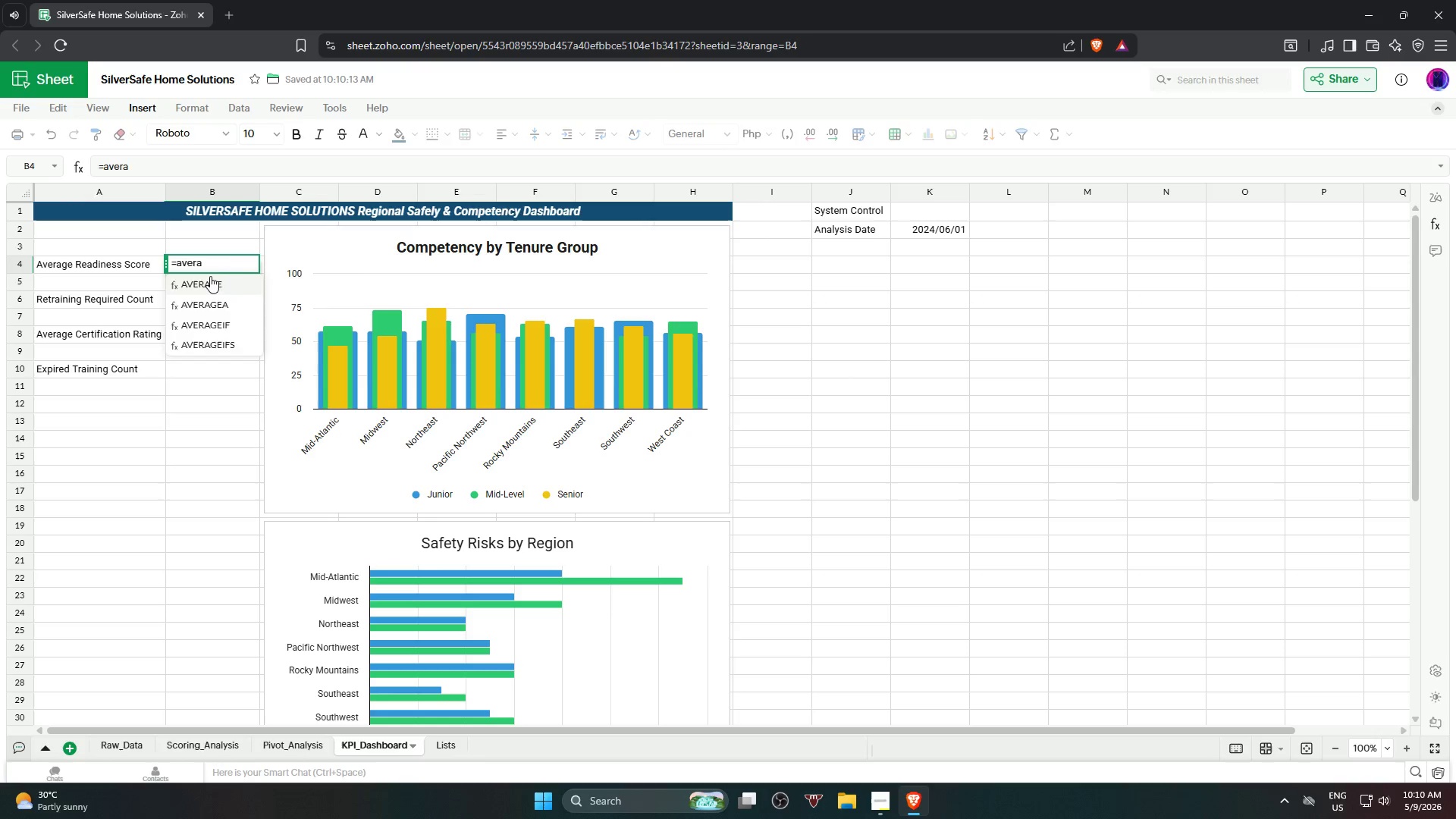 
key(Enter)
 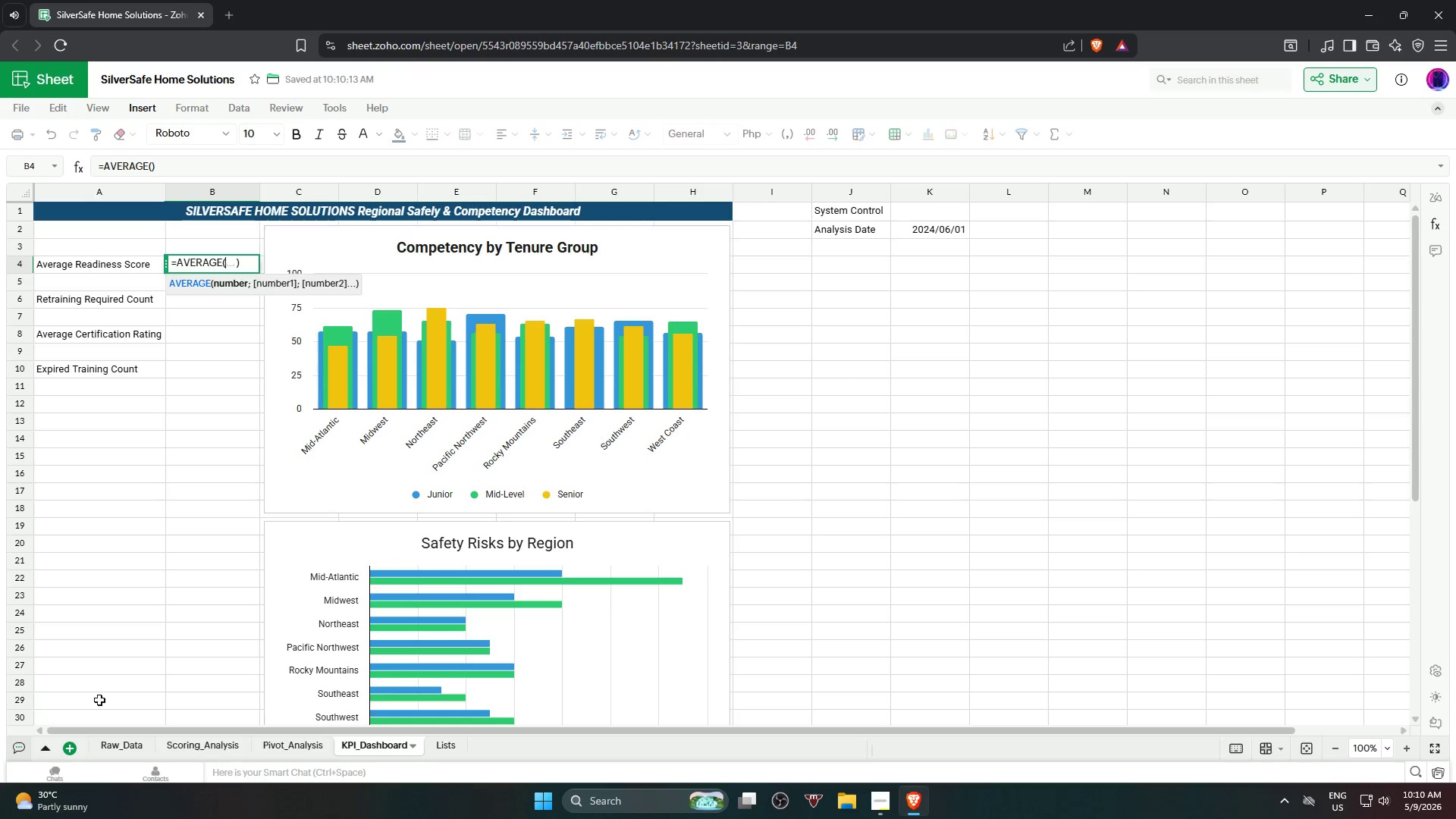 
left_click([187, 749])
 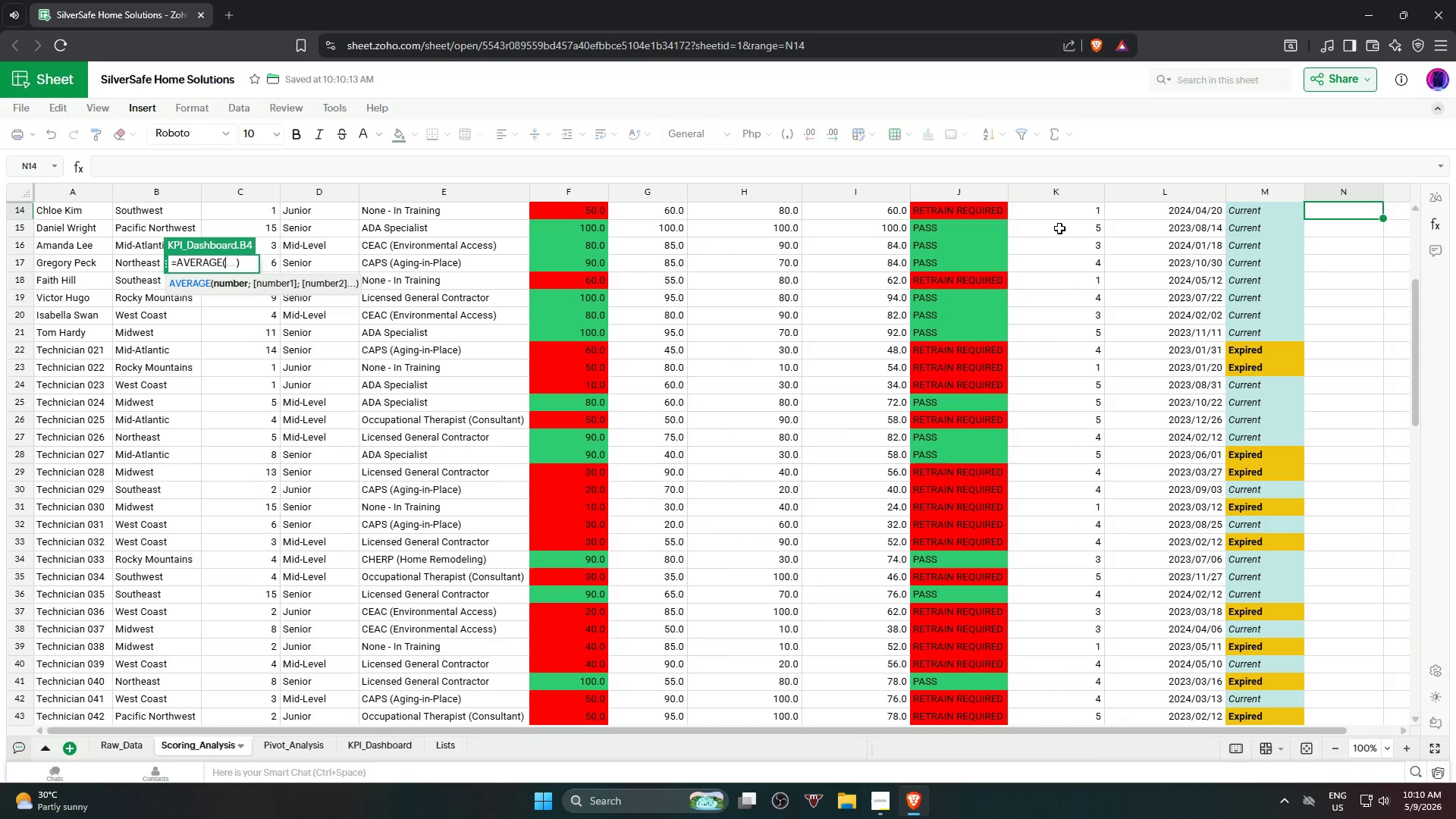 
scroll: coordinate [911, 369], scroll_direction: up, amount: 11.0
 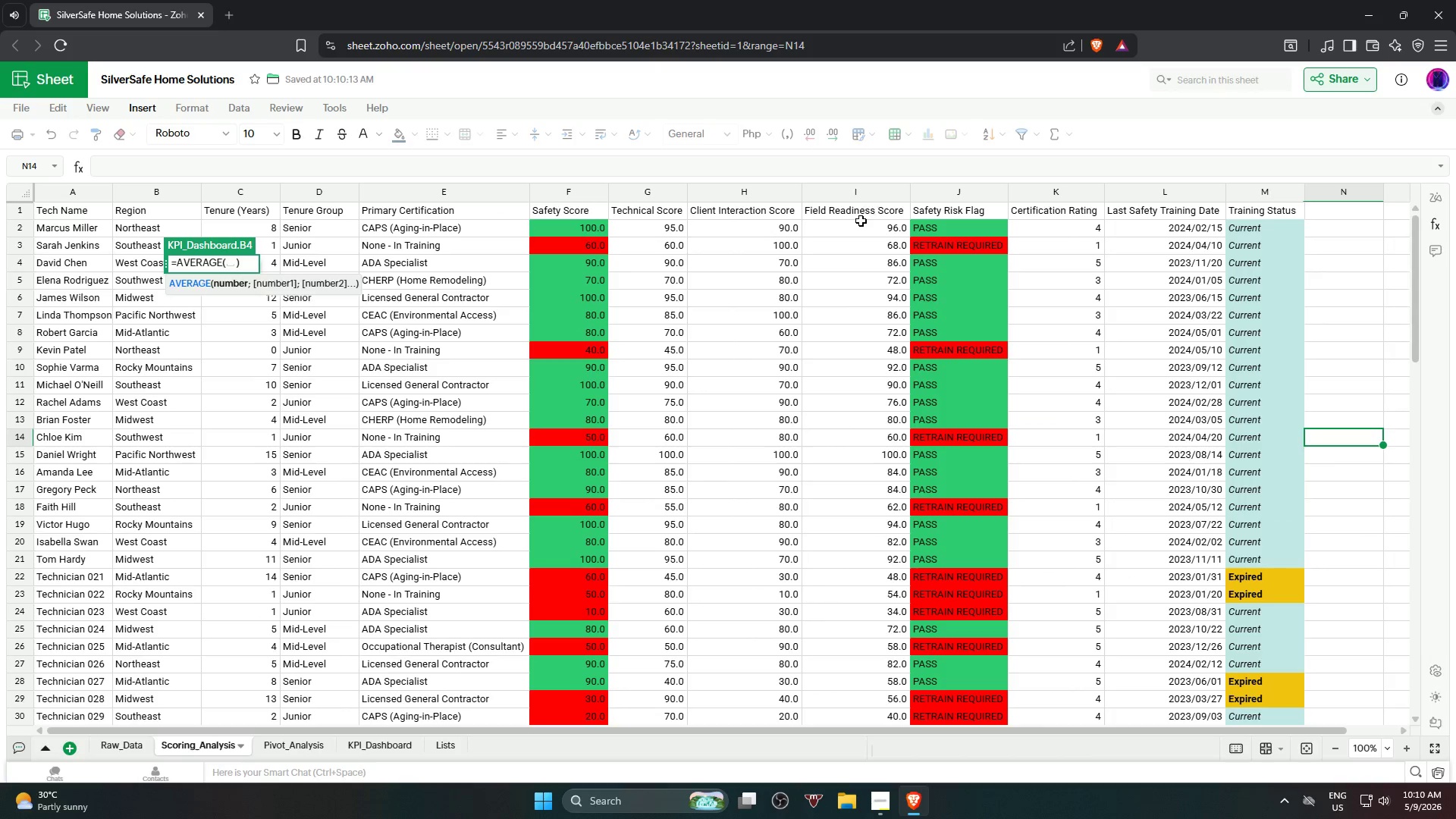 
left_click([858, 229])
 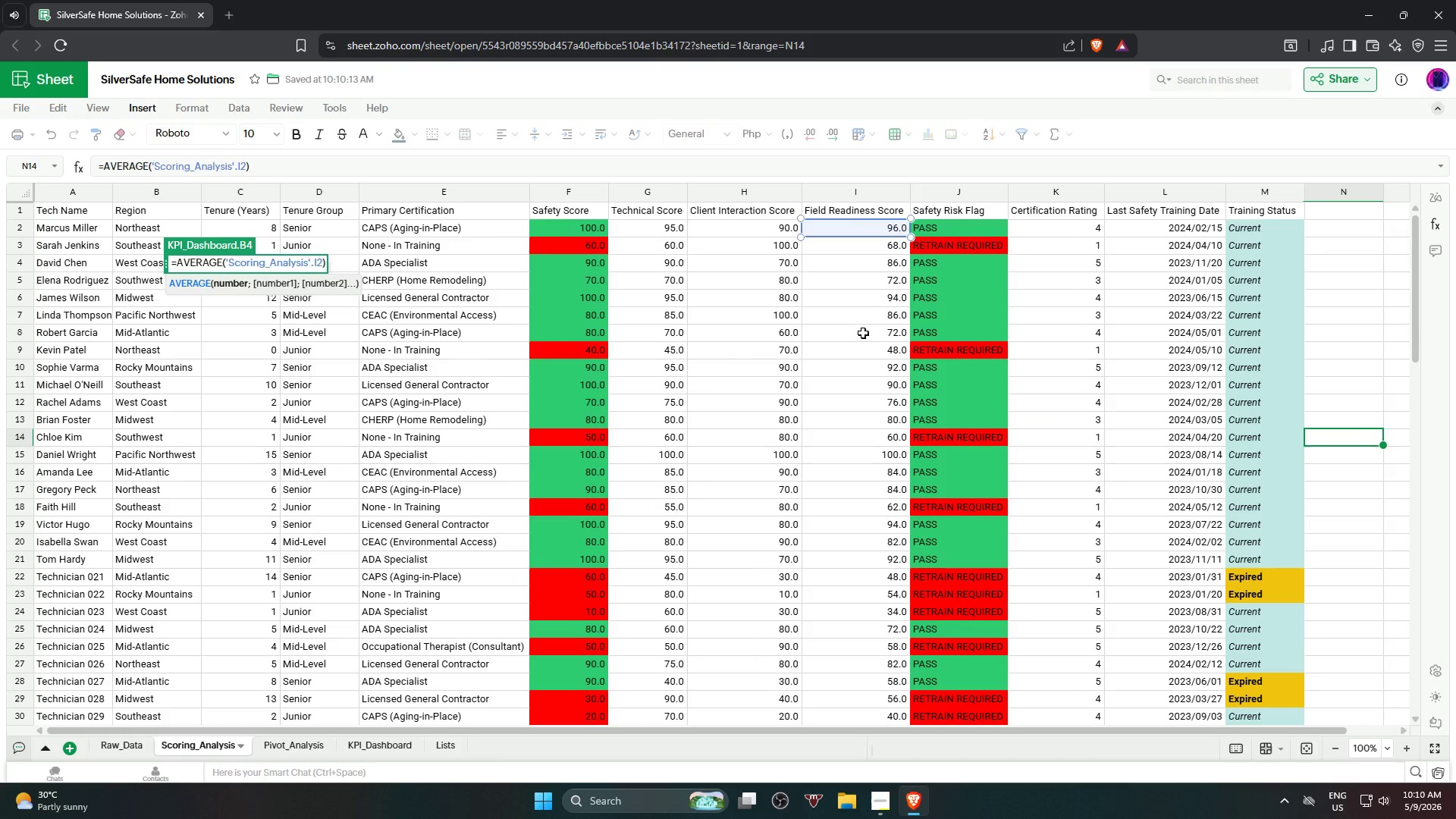 
hold_key(key=ShiftLeft, duration=0.45)
 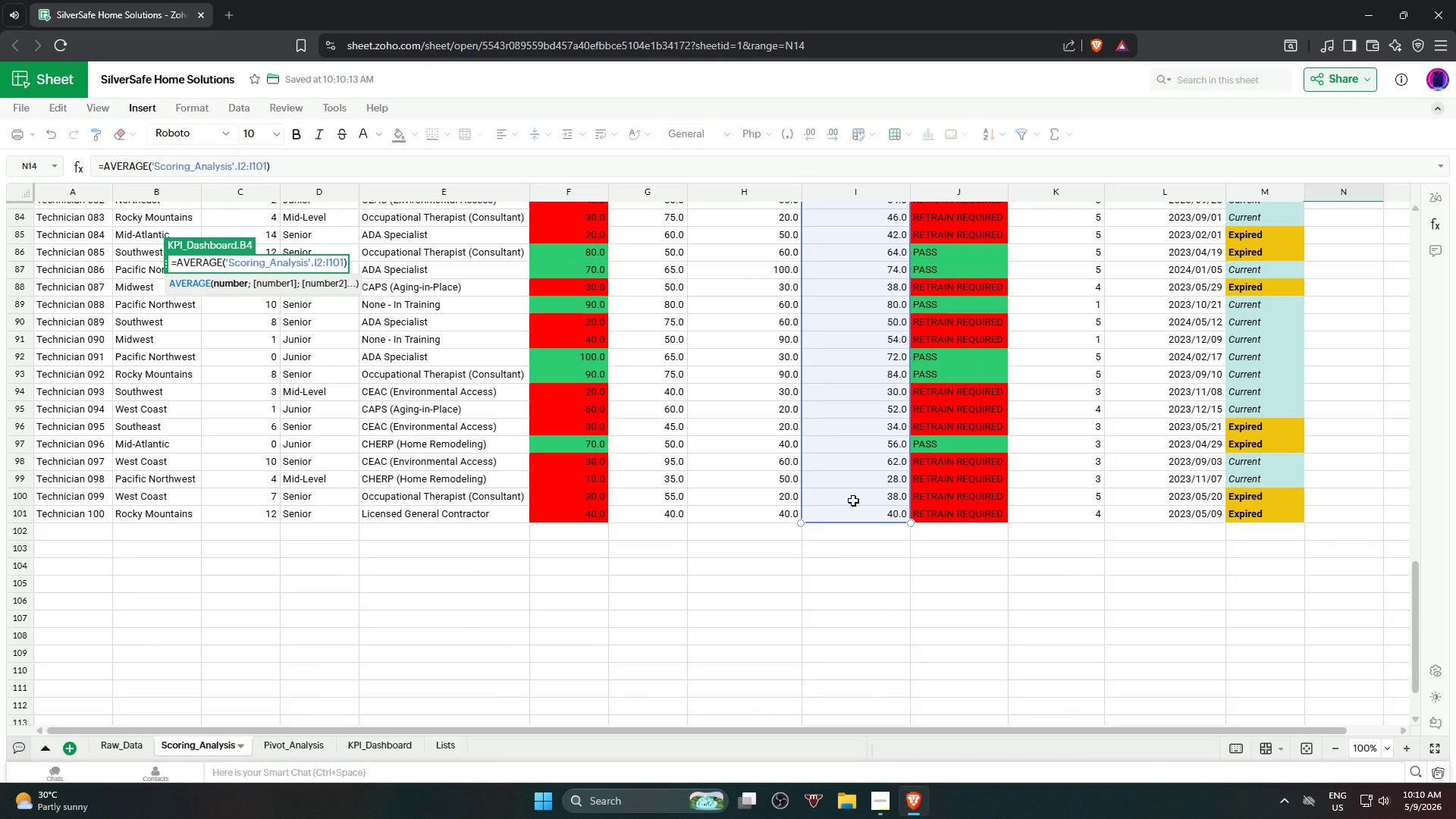 
scroll: coordinate [841, 504], scroll_direction: down, amount: 19.0
 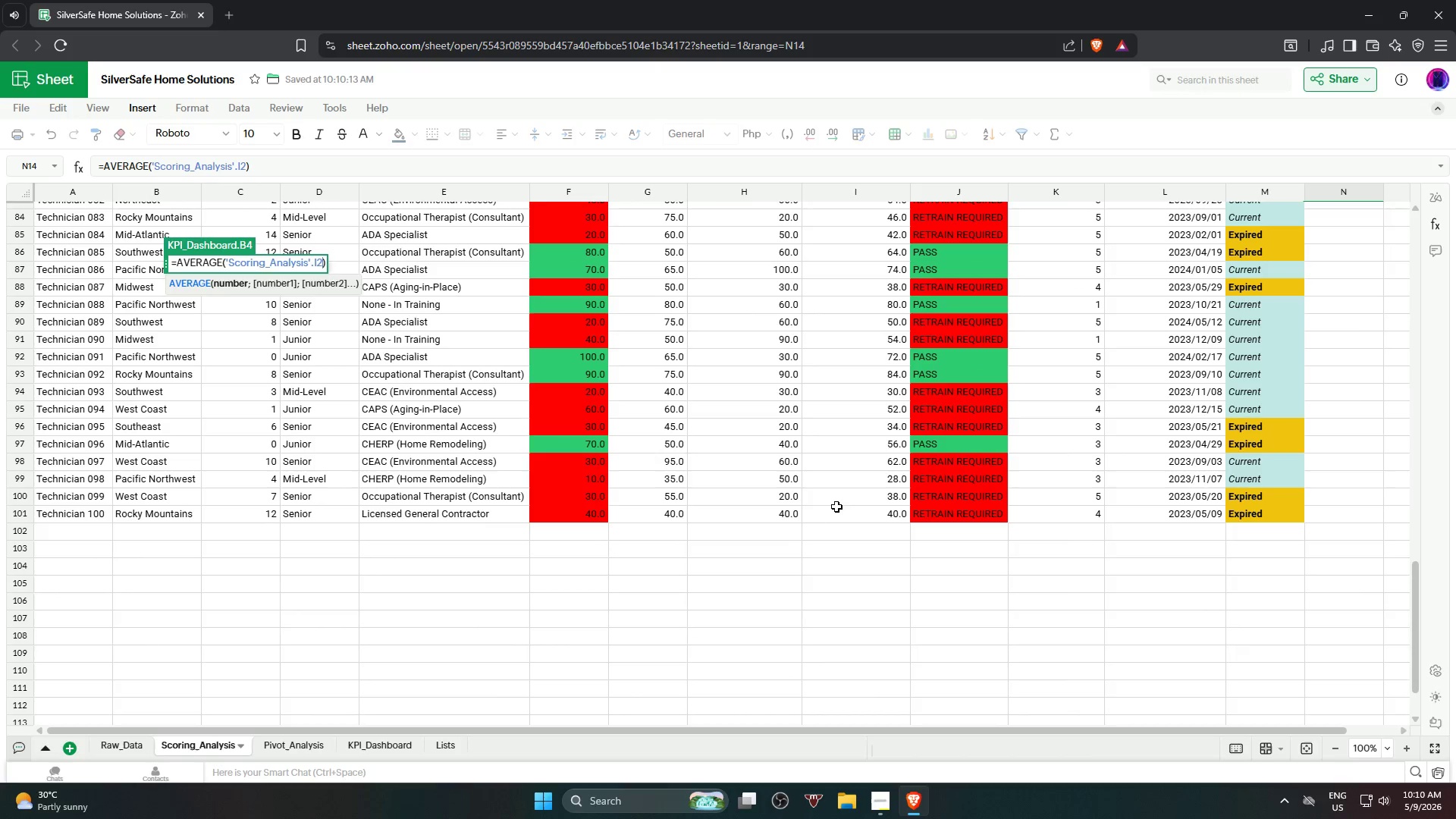 
left_click([852, 515])
 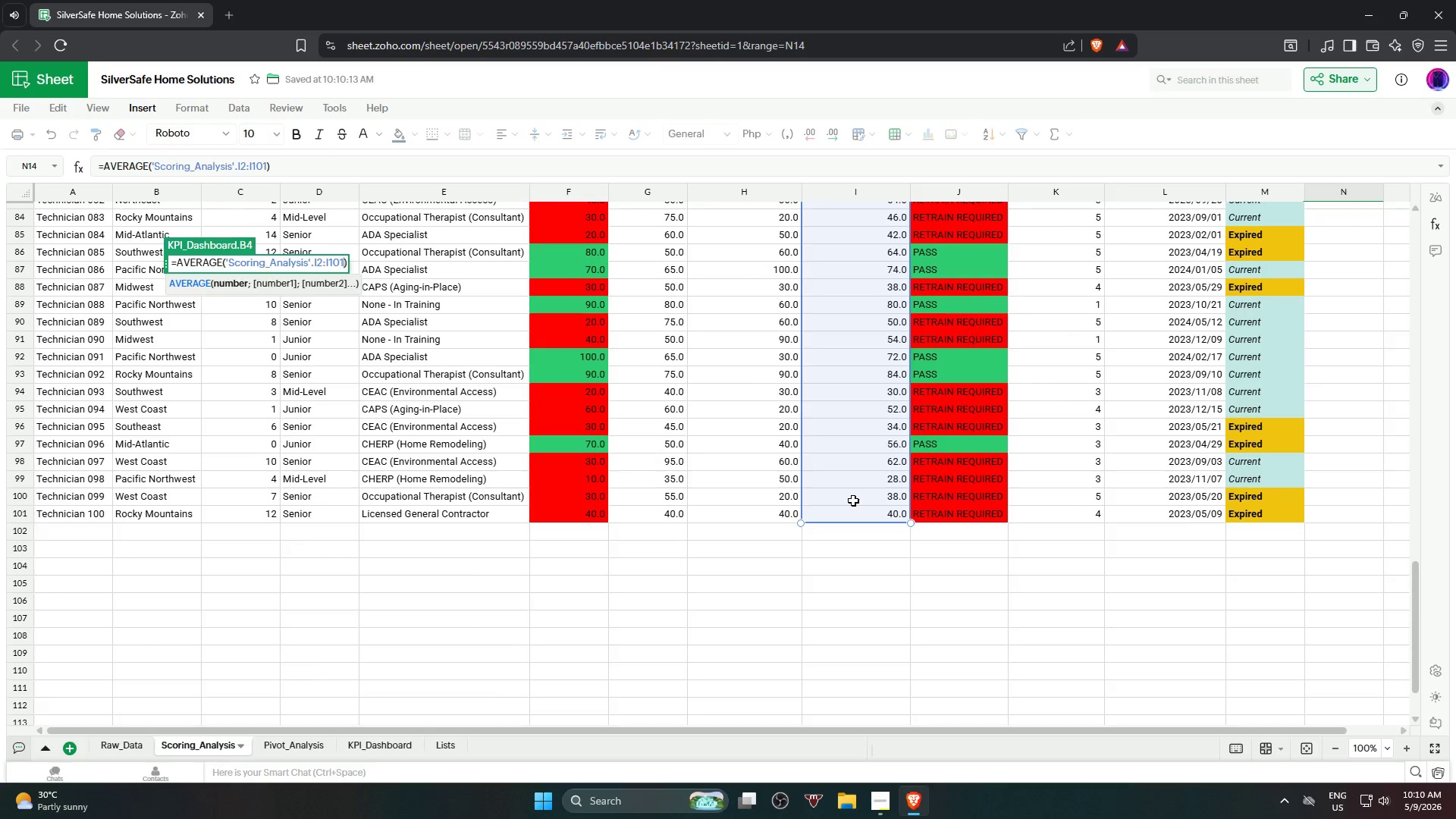 
key(NumpadEnter)
 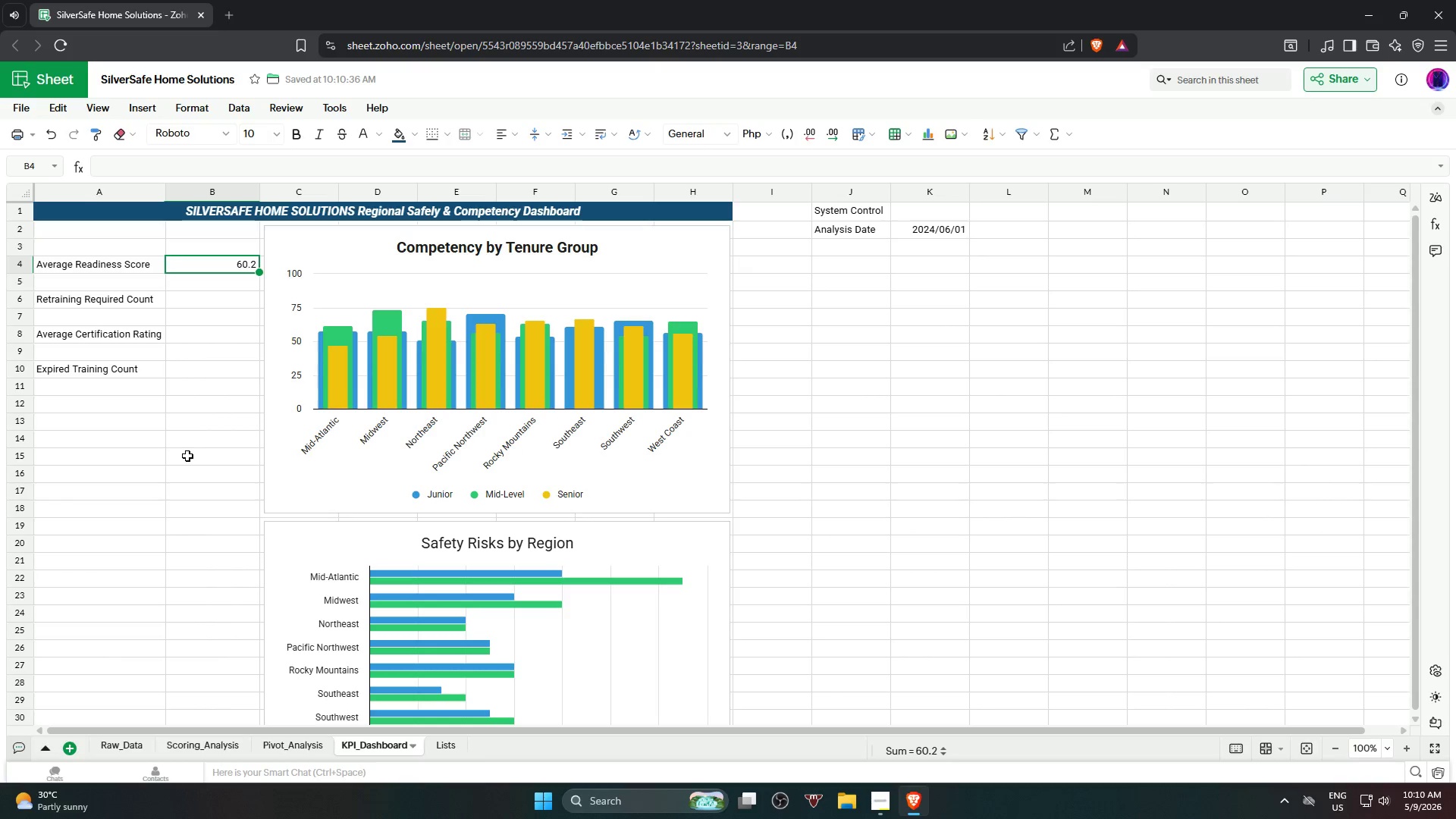 
left_click([242, 254])
 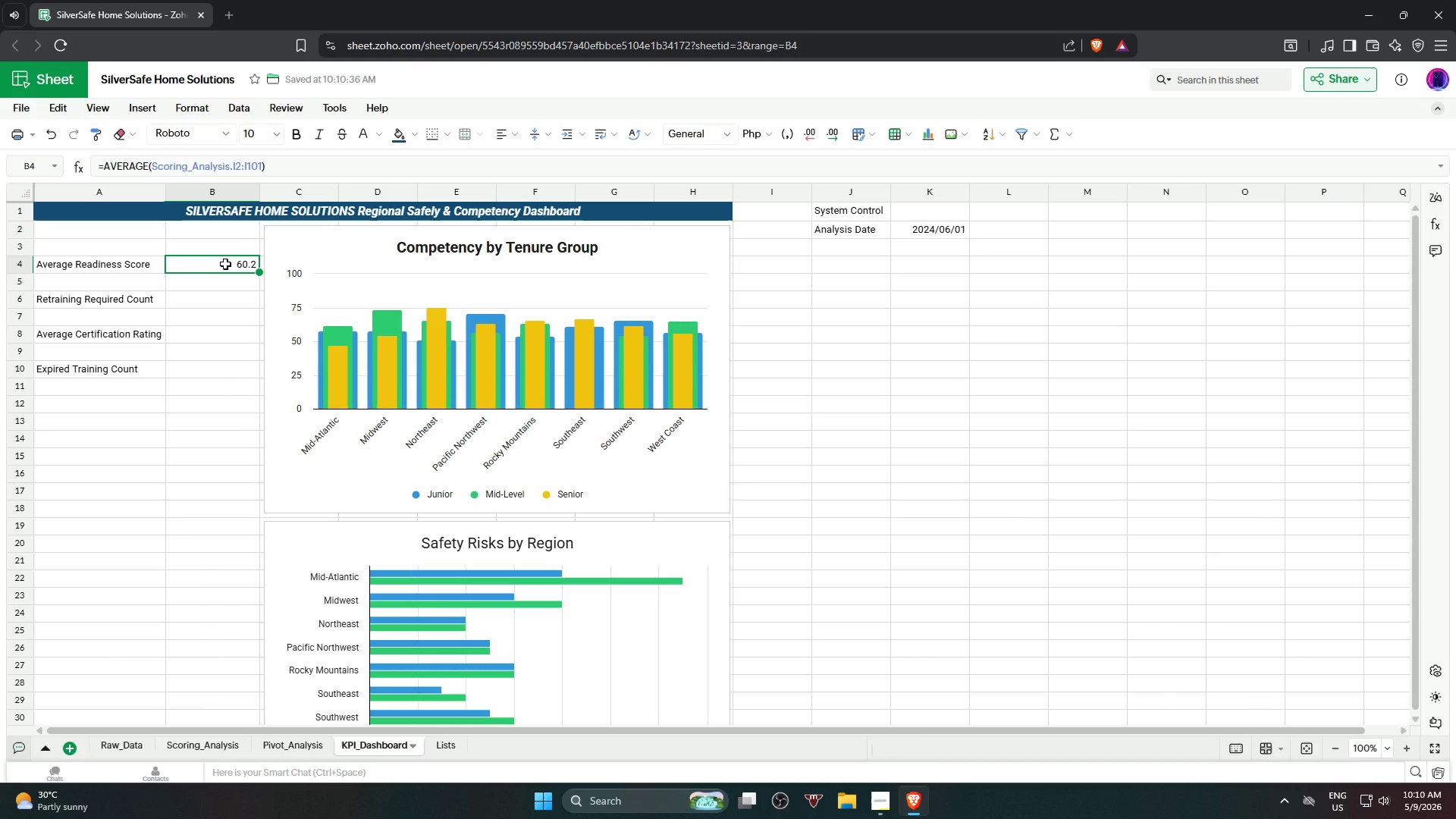 
wait(6.25)
 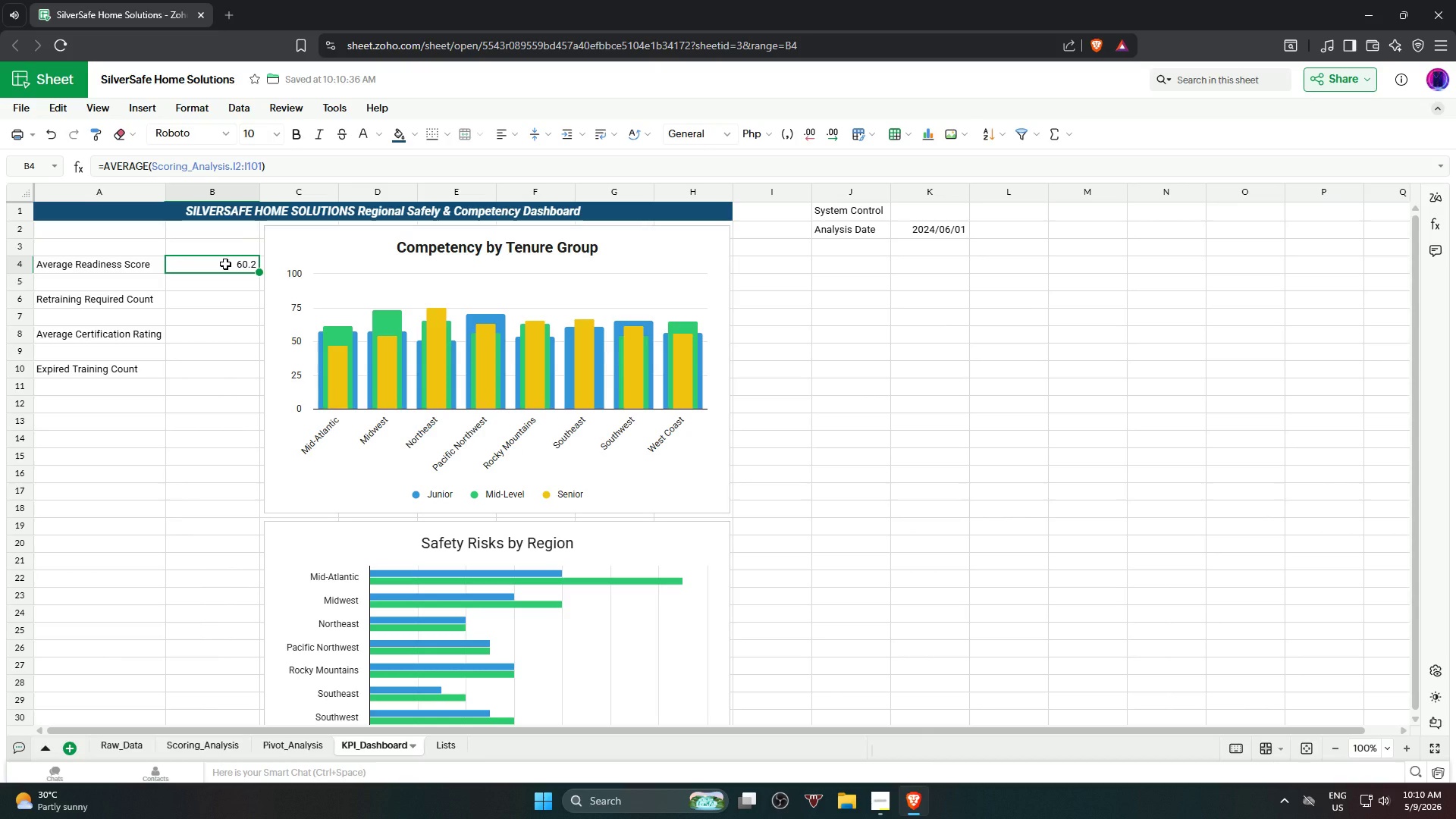 
left_click([210, 306])
 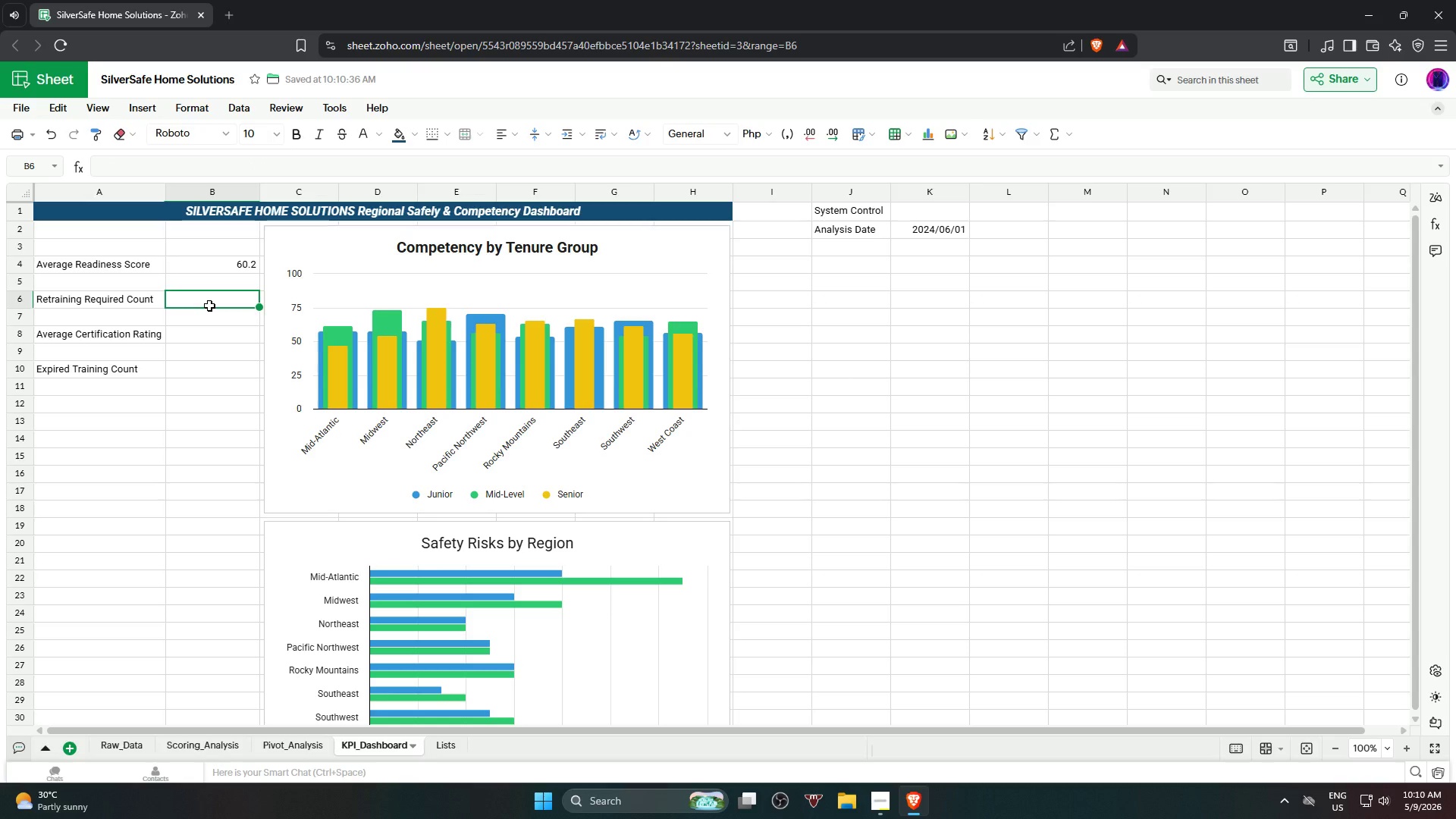 
type(=countif)
 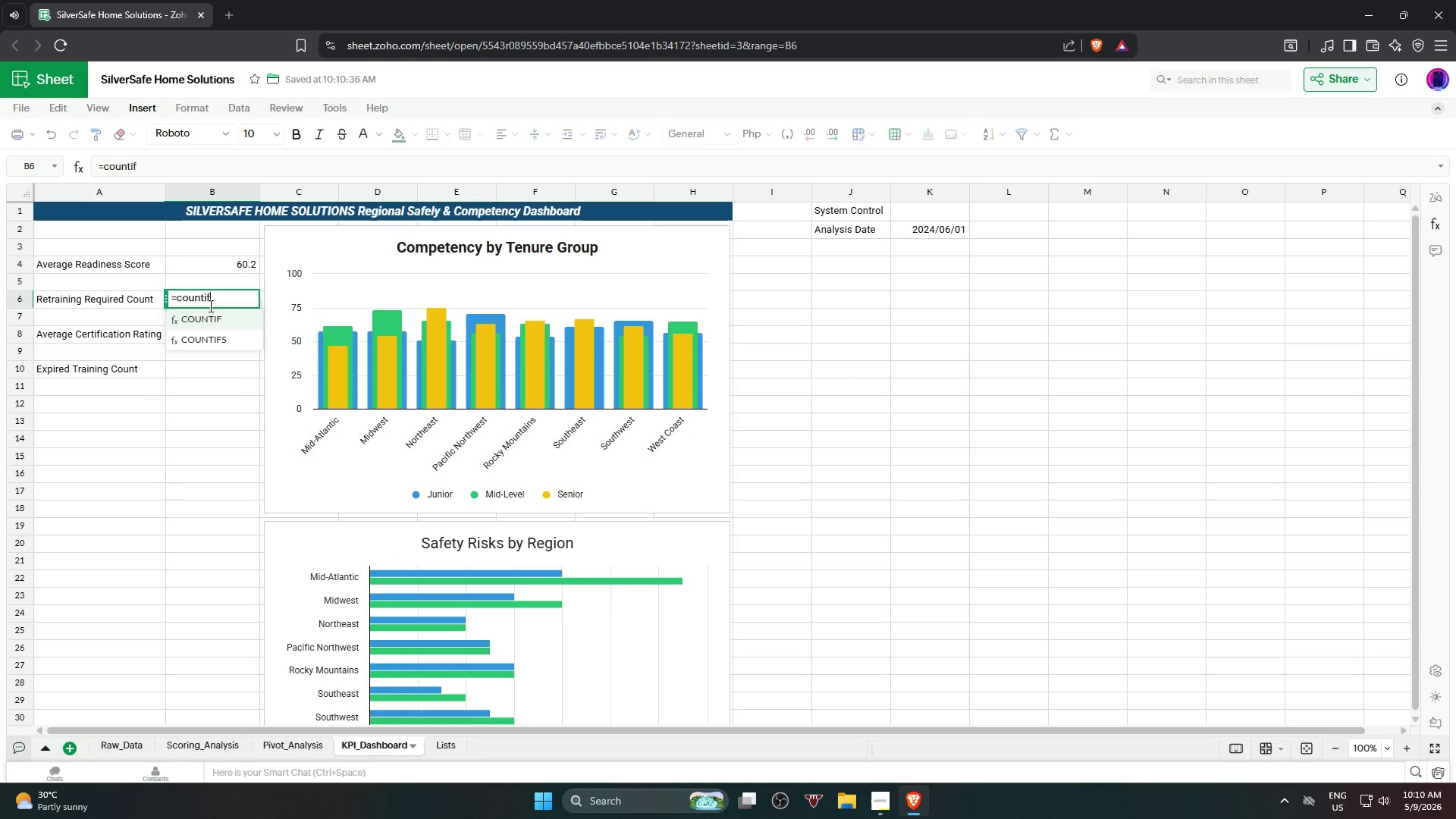 
key(Enter)
 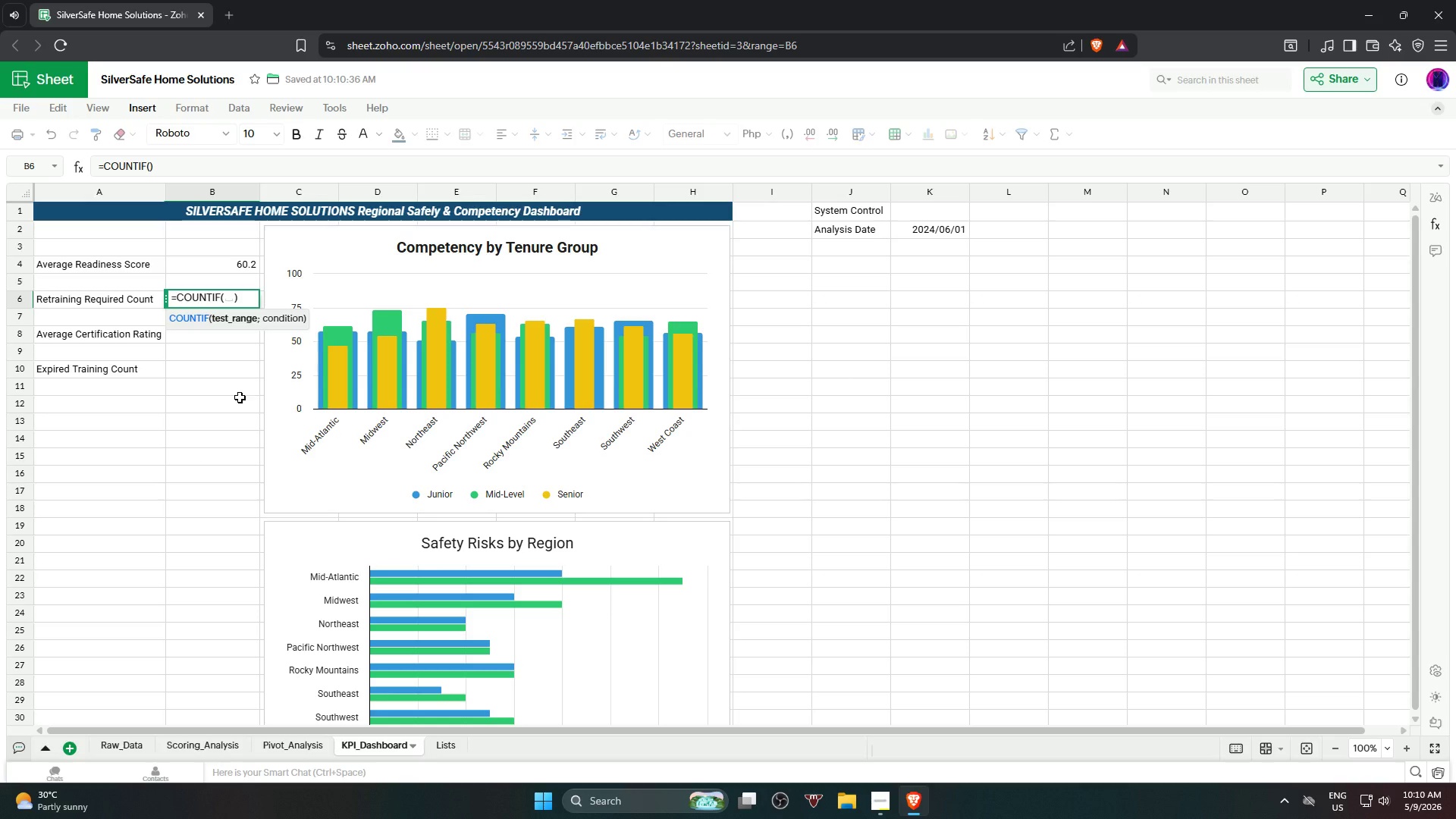 
wait(9.95)
 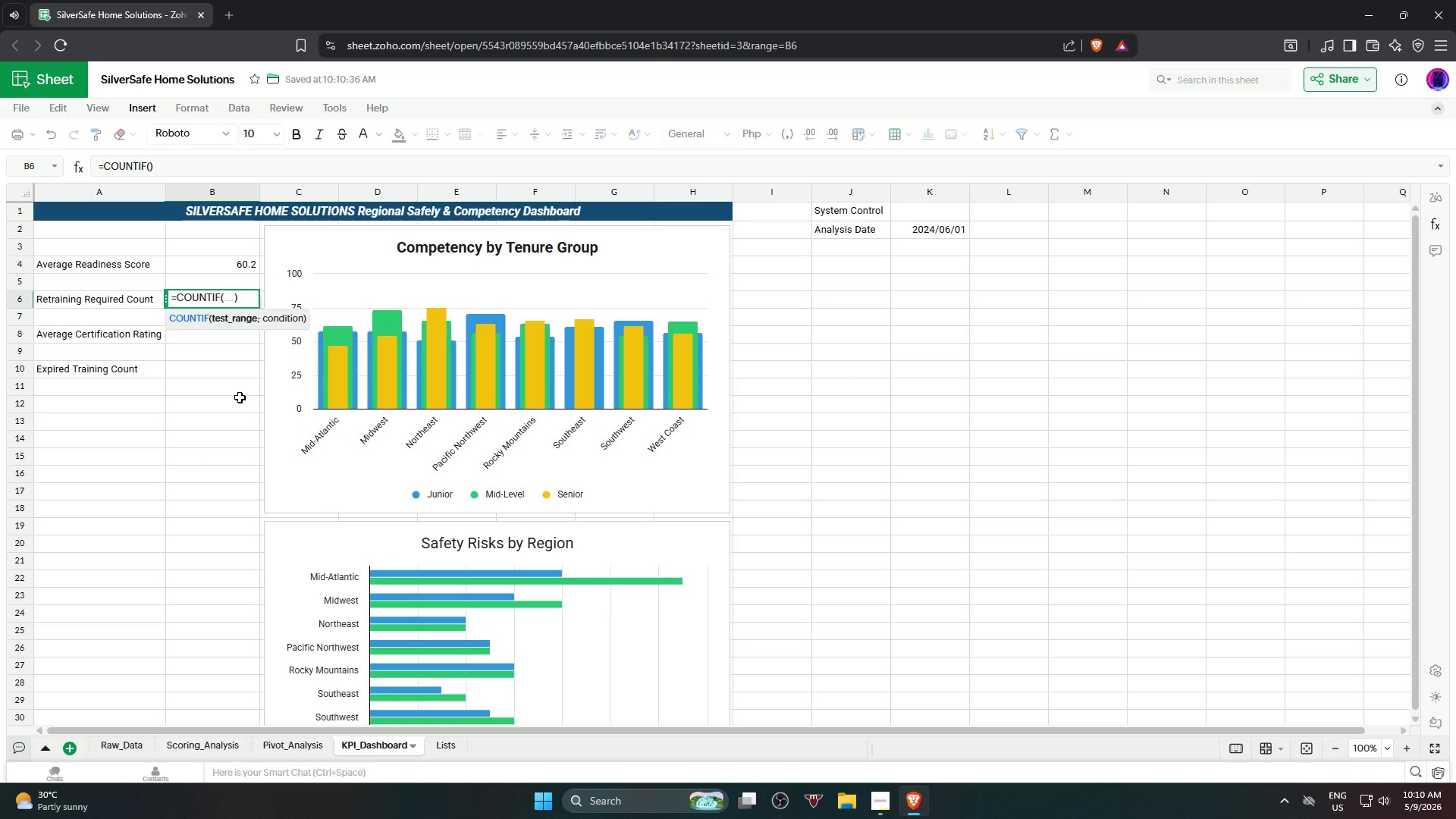 
left_click([185, 746])
 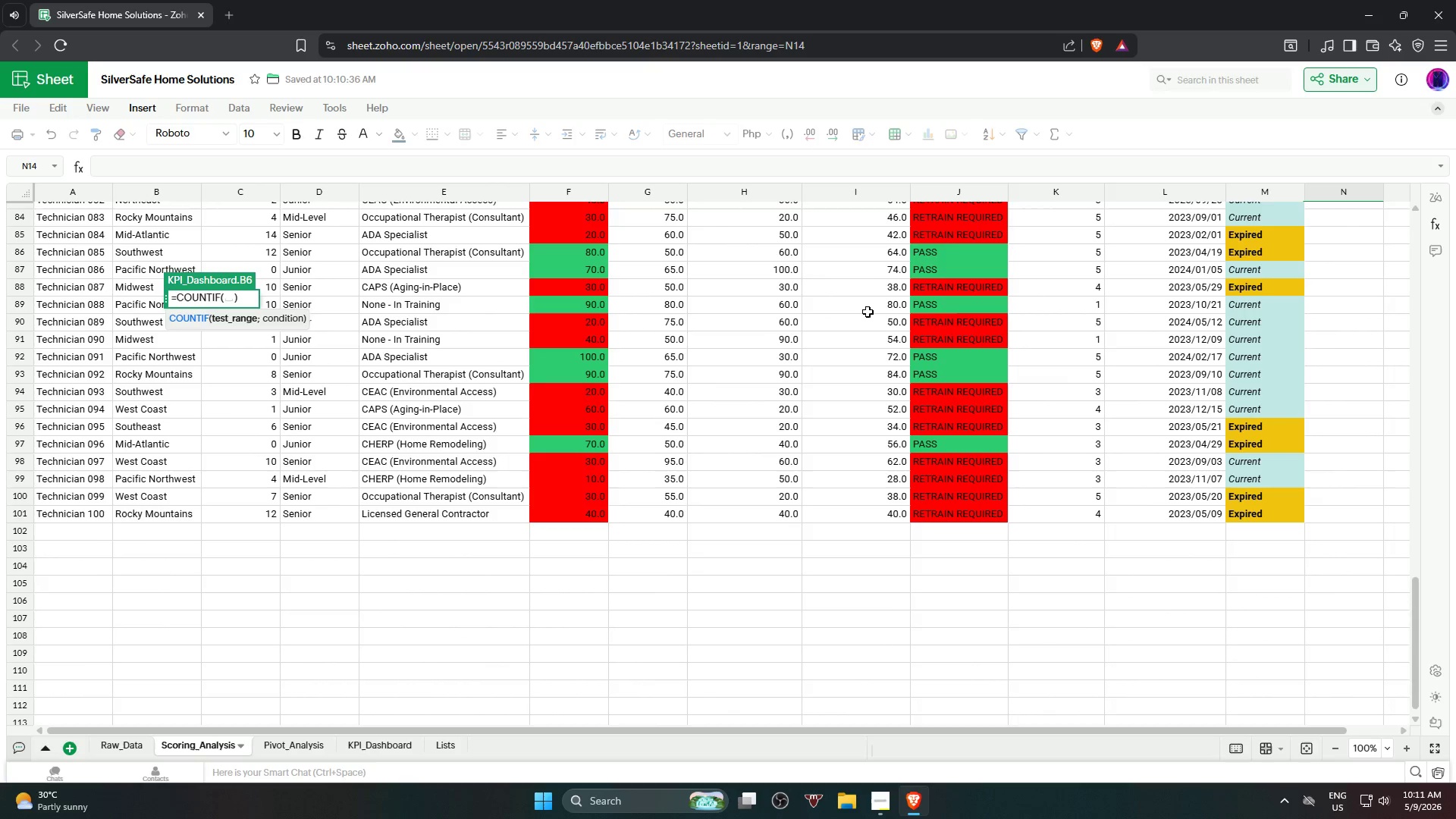 
scroll: coordinate [936, 311], scroll_direction: up, amount: 26.0
 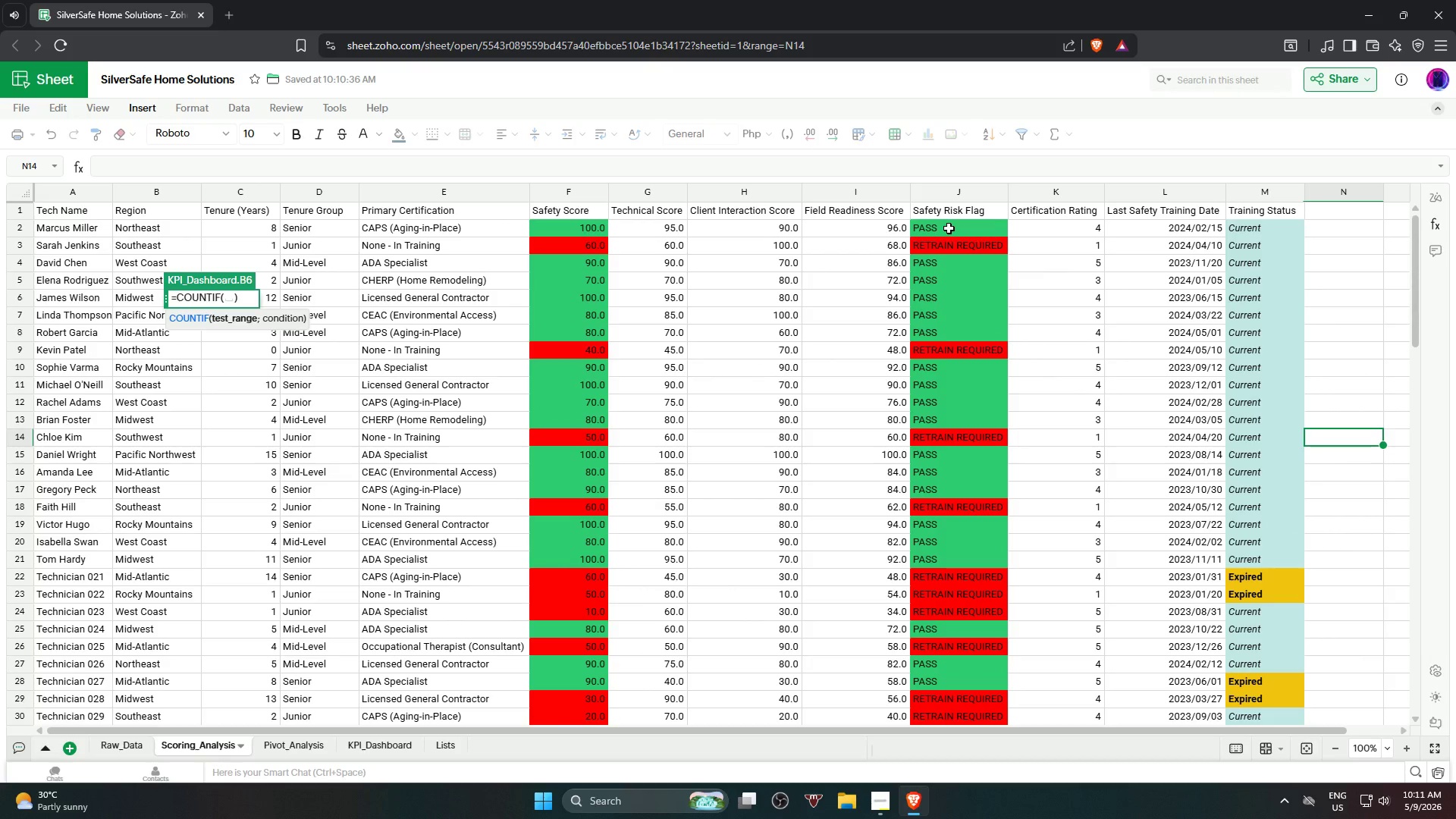 
left_click([949, 228])
 